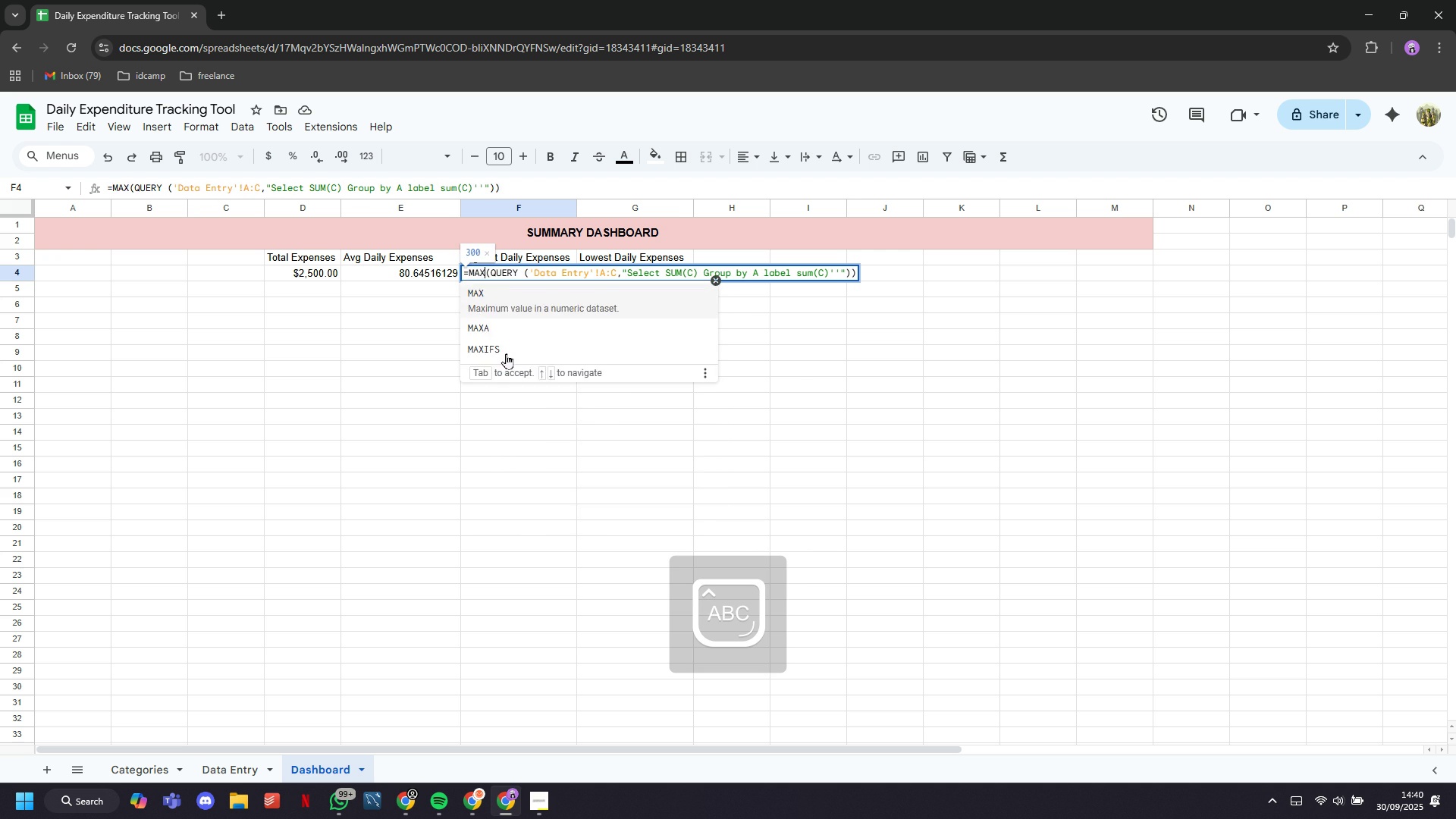 
key(Enter)
 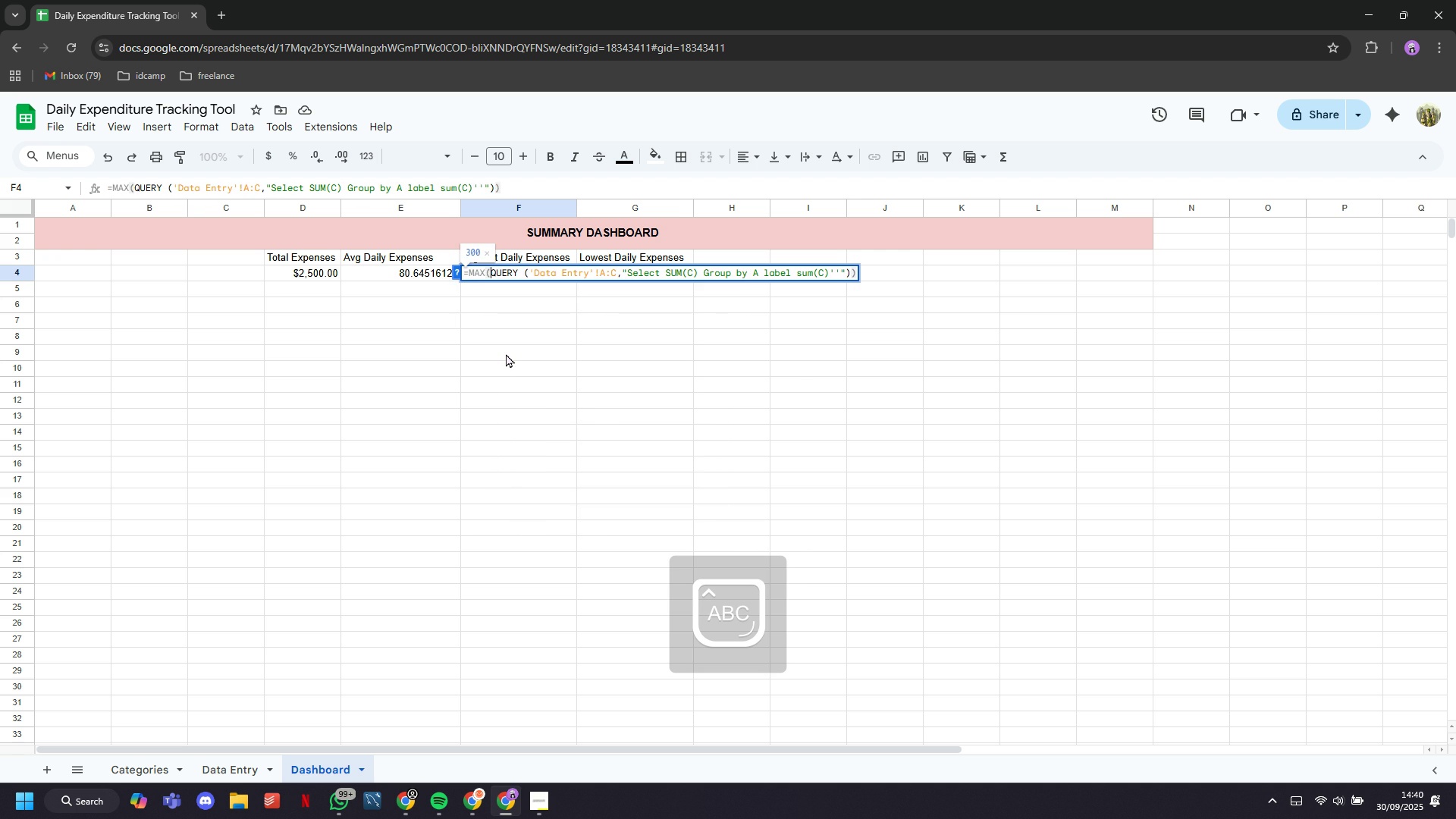 
key(CapsLock)
 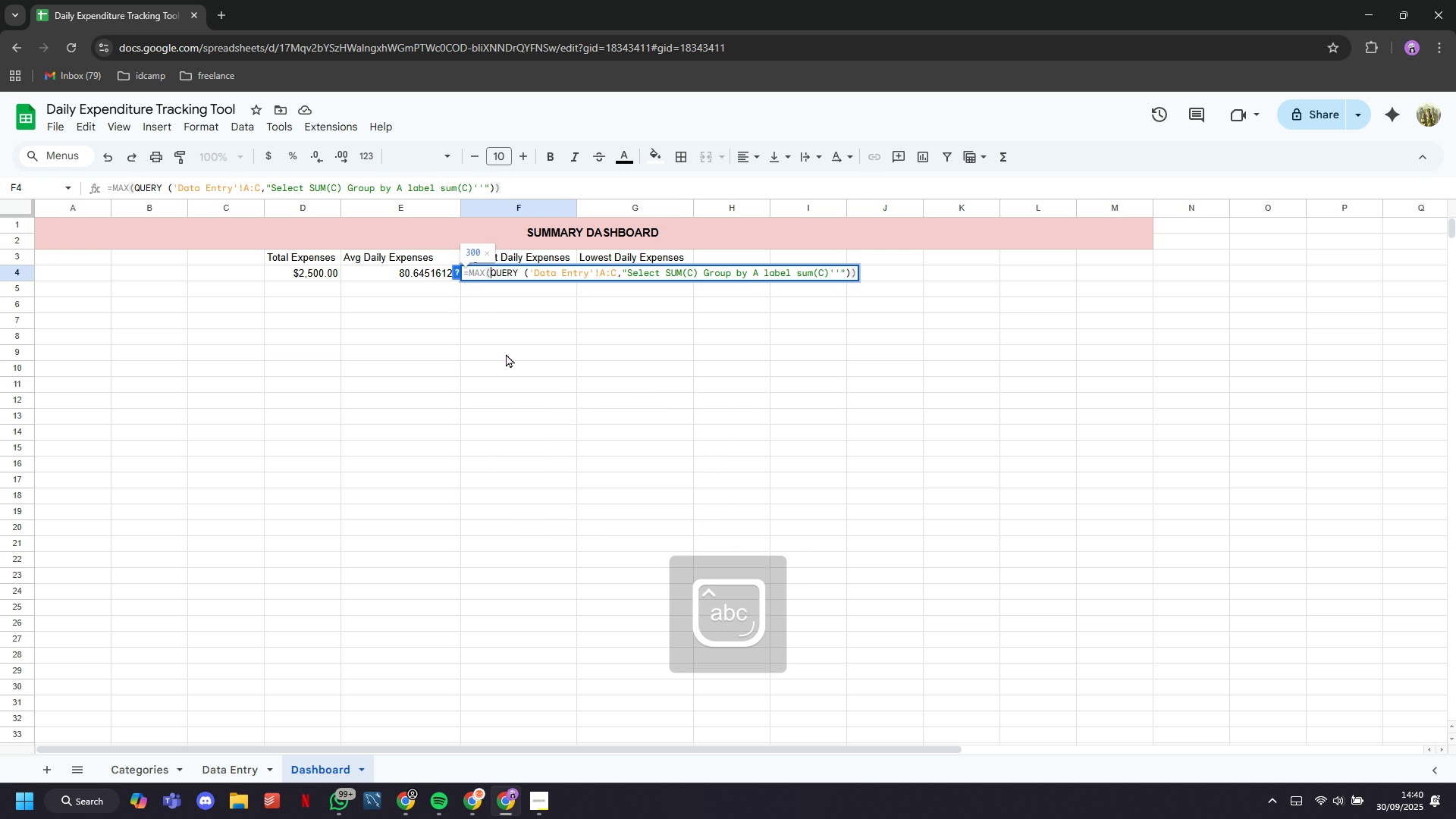 
key(Enter)
 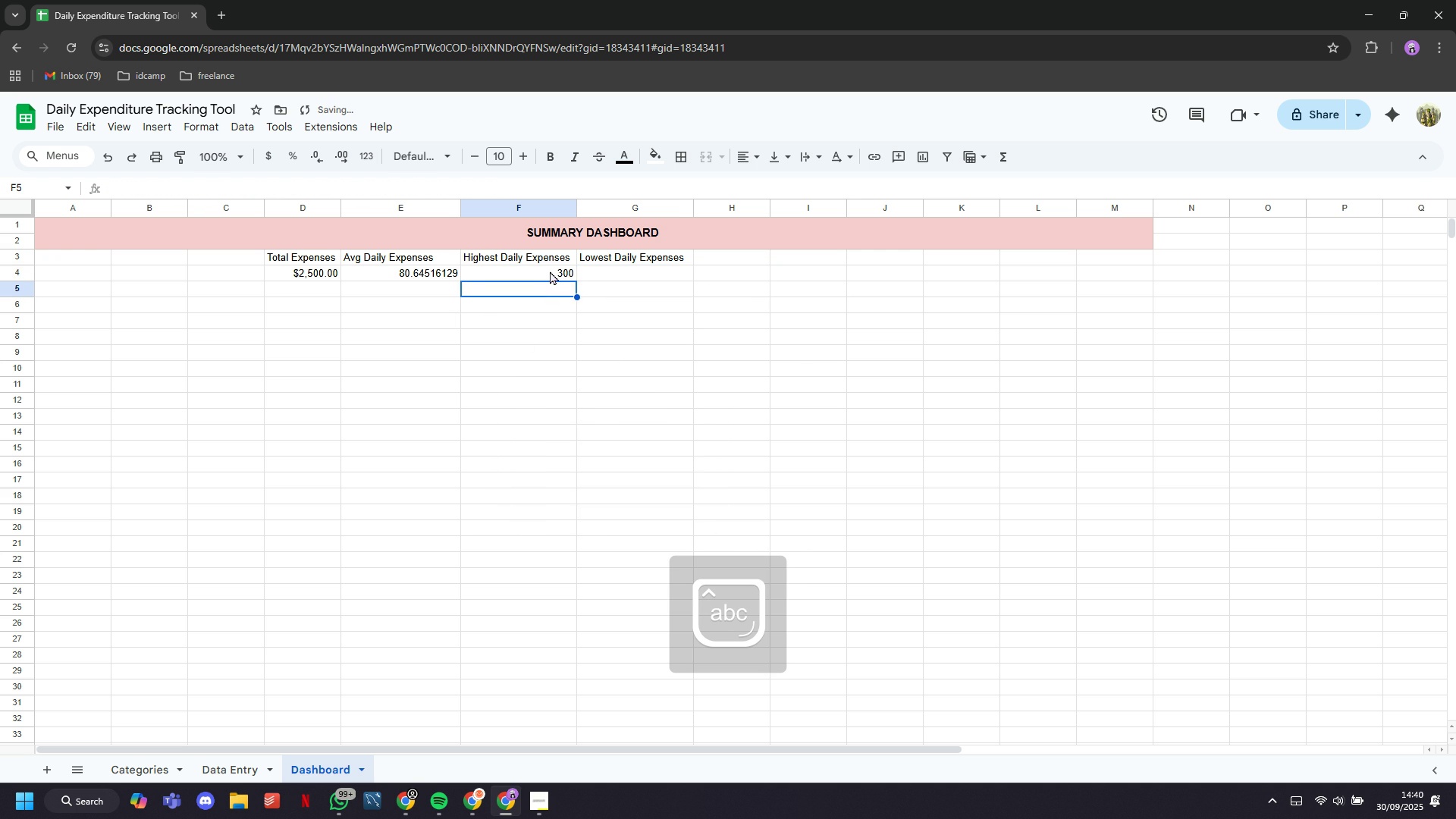 
double_click([550, 271])
 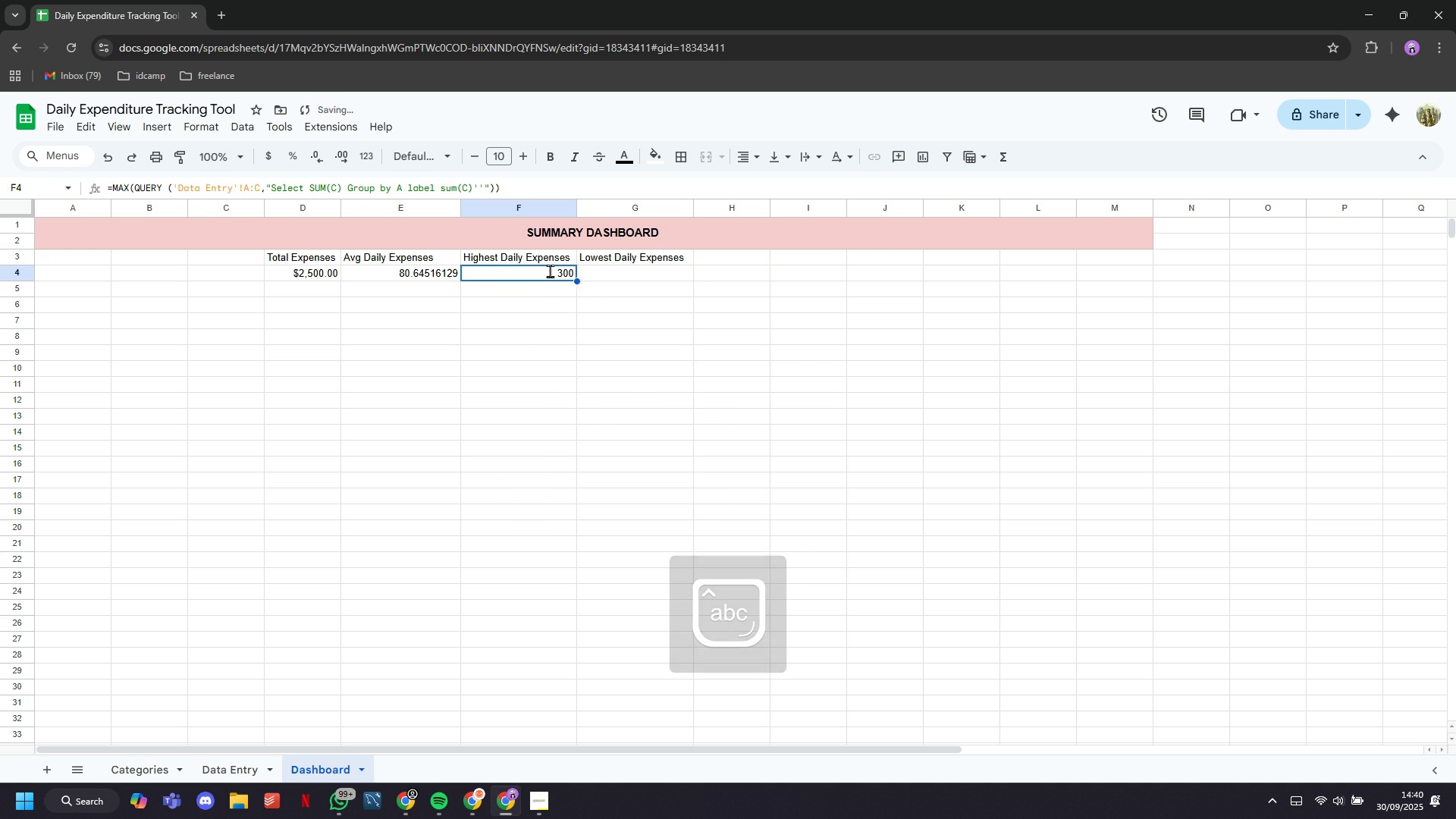 
triple_click([550, 271])
 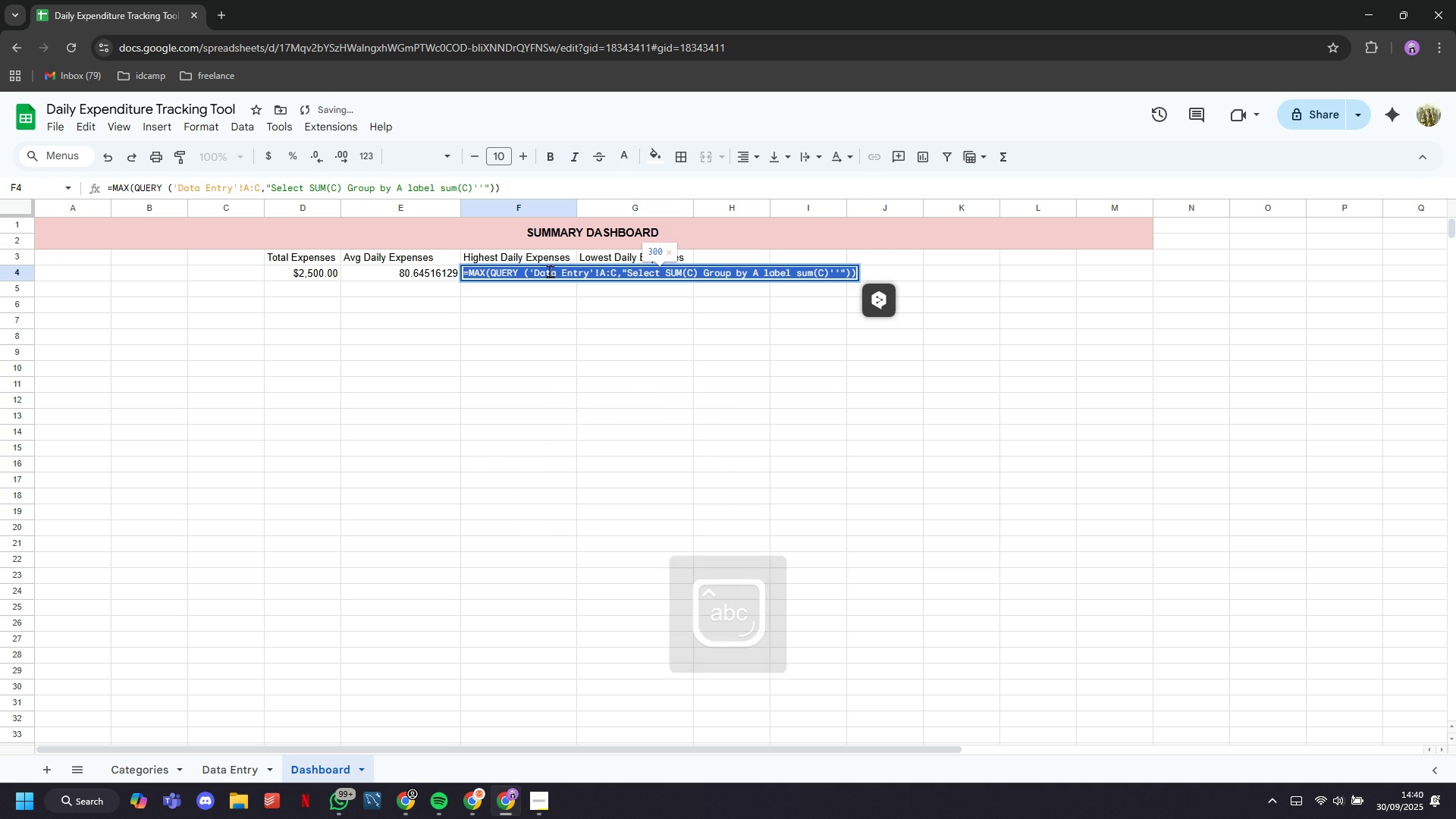 
triple_click([550, 271])
 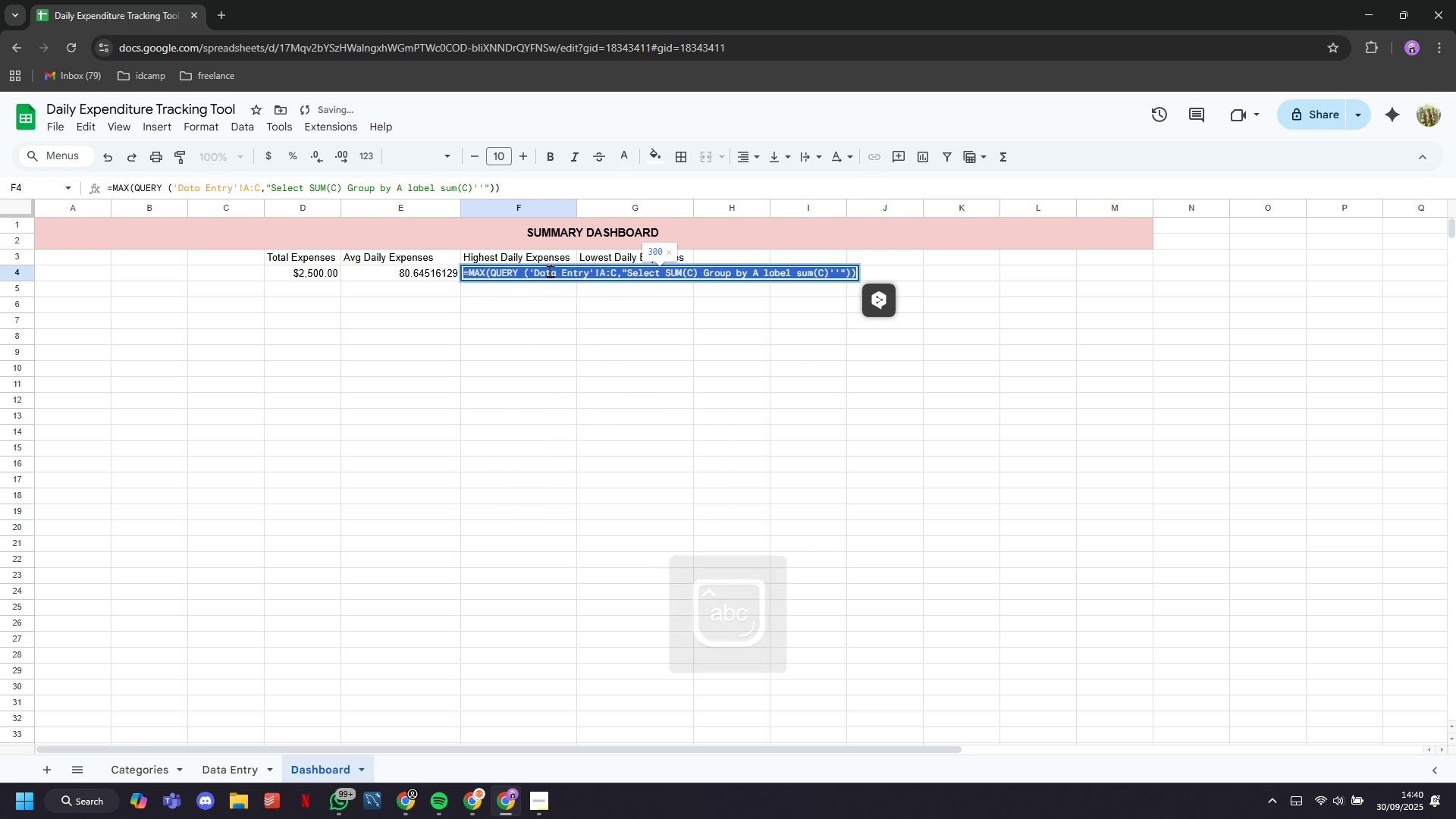 
key(Control+C)
 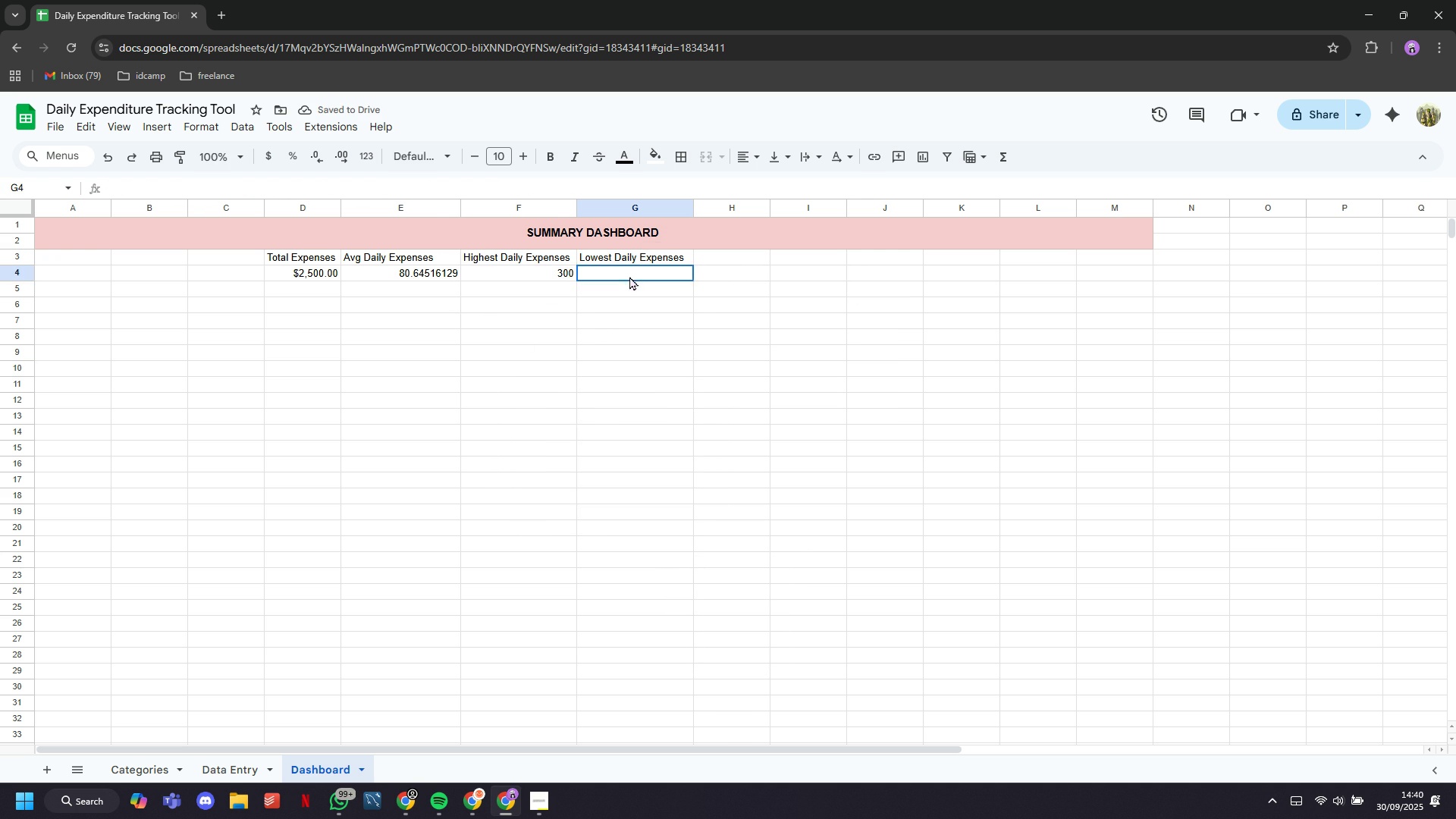 
double_click([629, 276])
 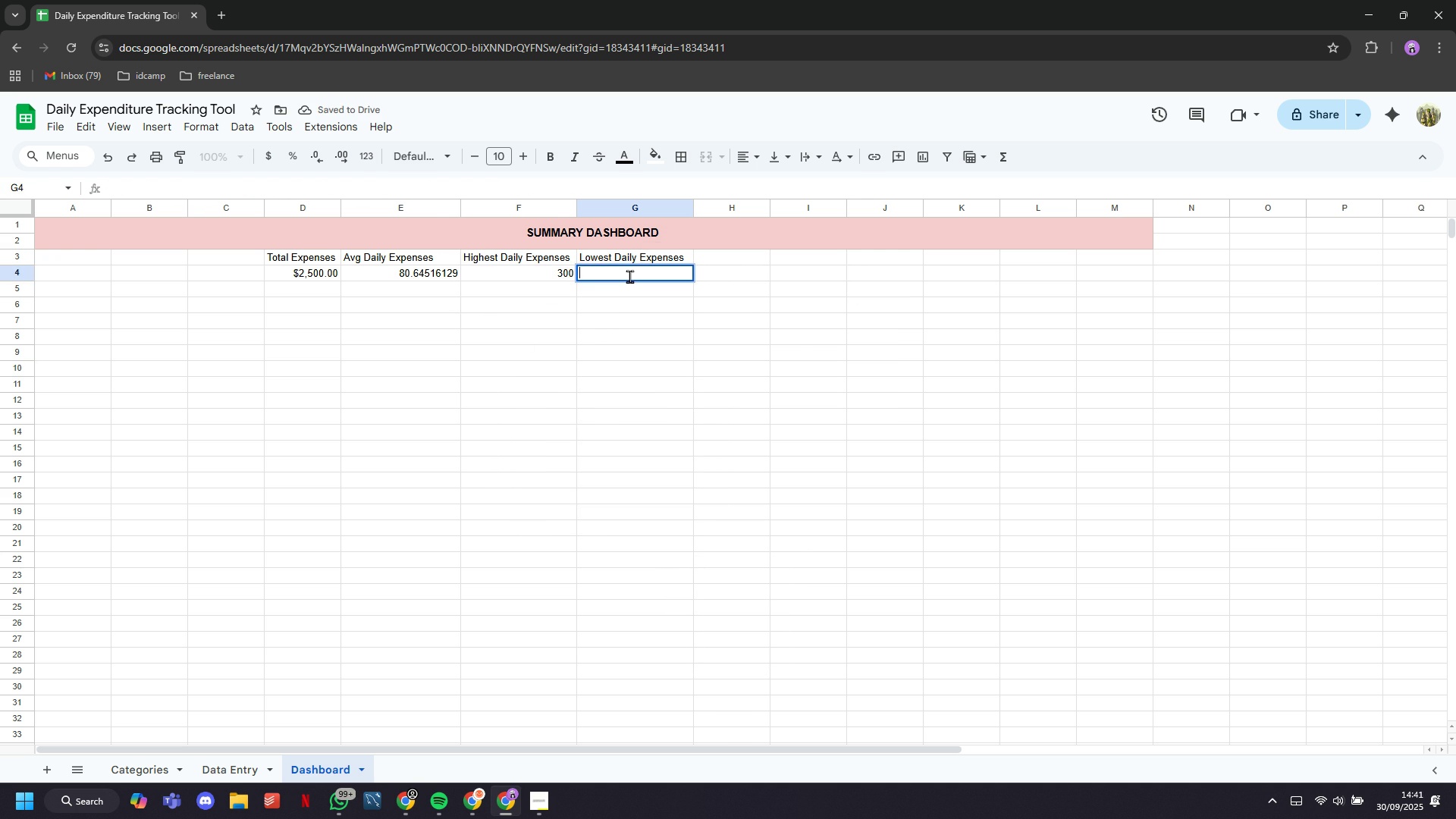 
key(Control+V)
 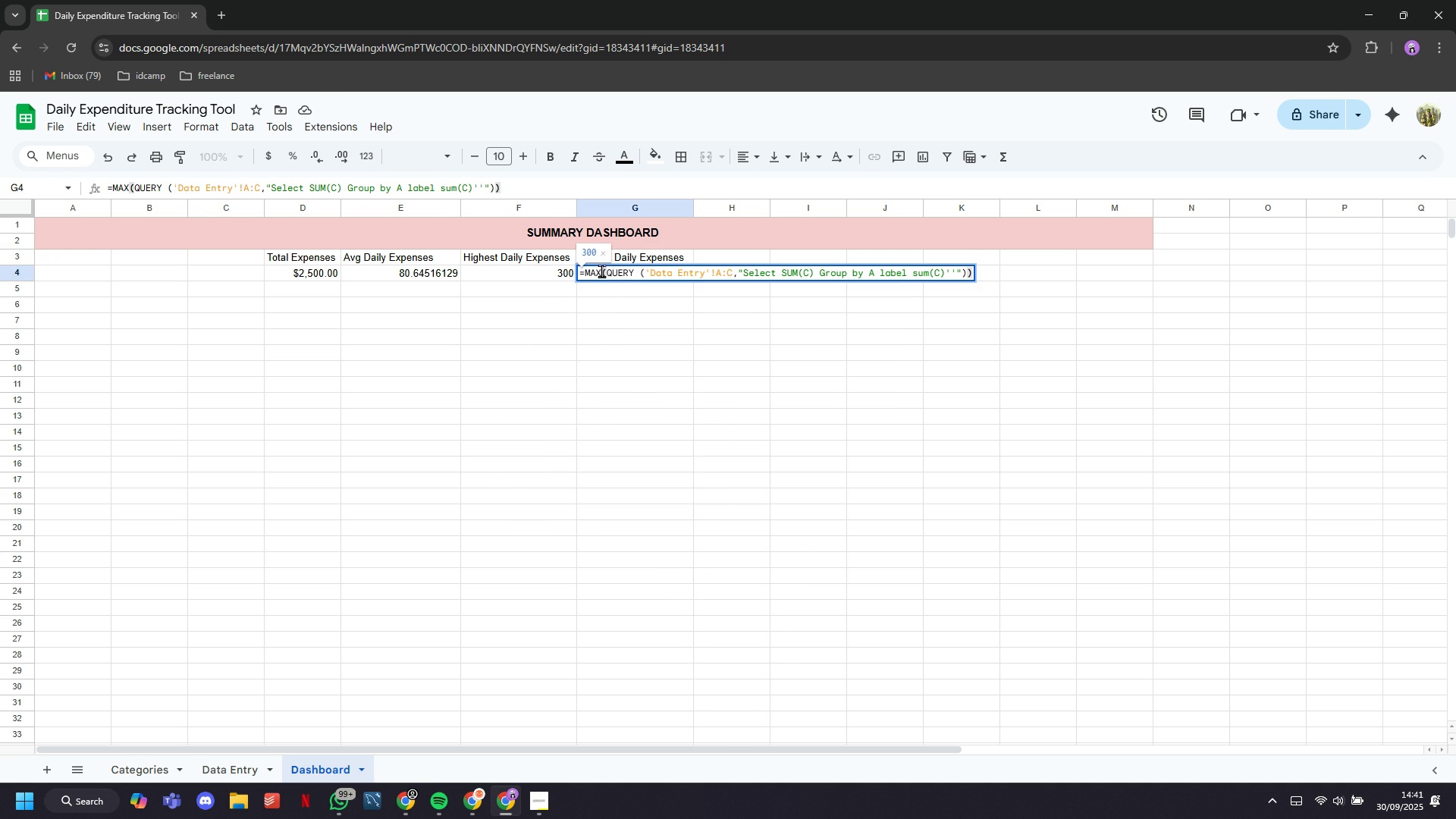 
left_click([601, 271])
 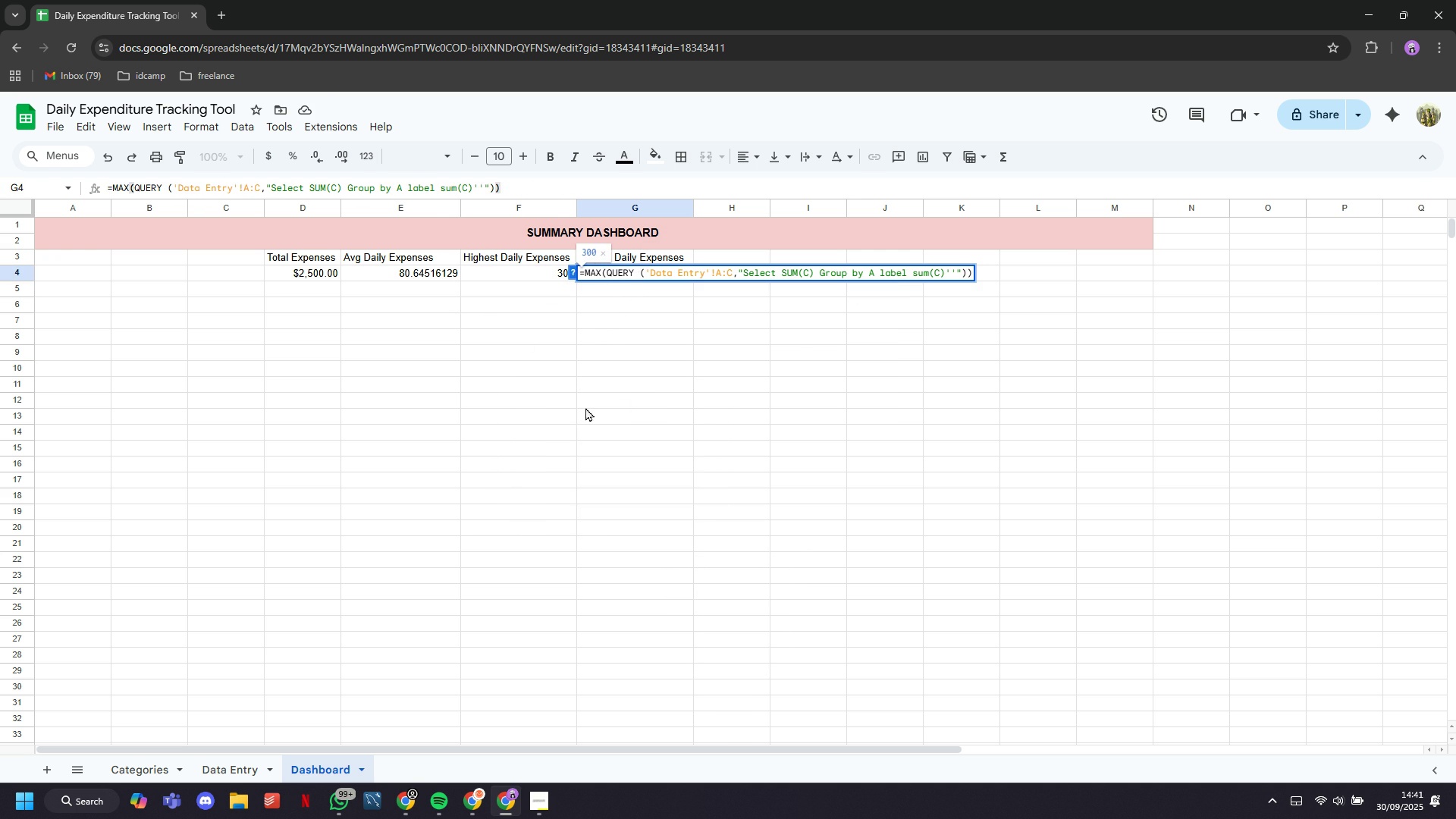 
key(Backspace)
key(Backspace)
type(in)
 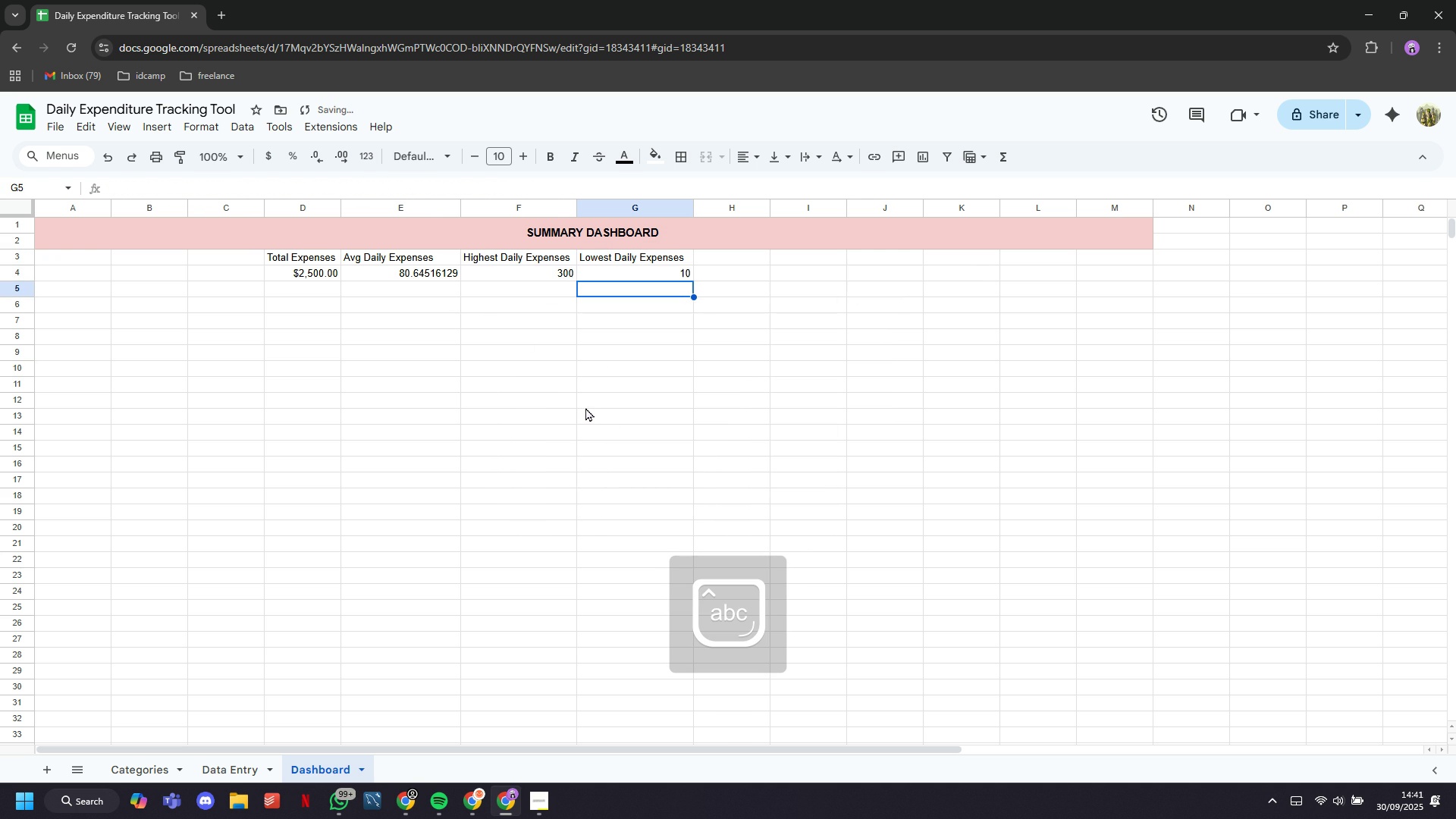 
key(Enter)
 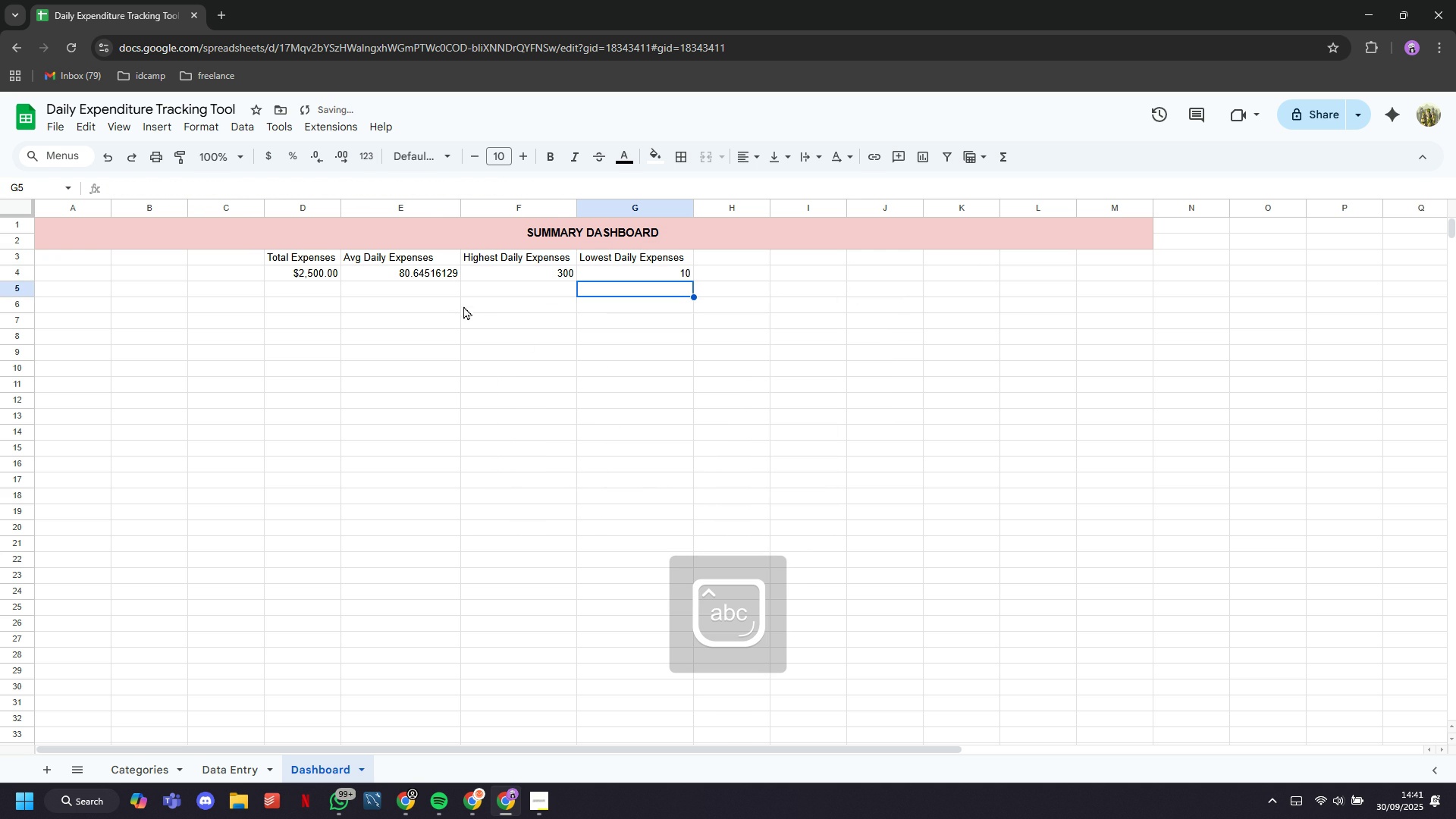 
left_click_drag(start_coordinate=[445, 271], to_coordinate=[600, 275])
 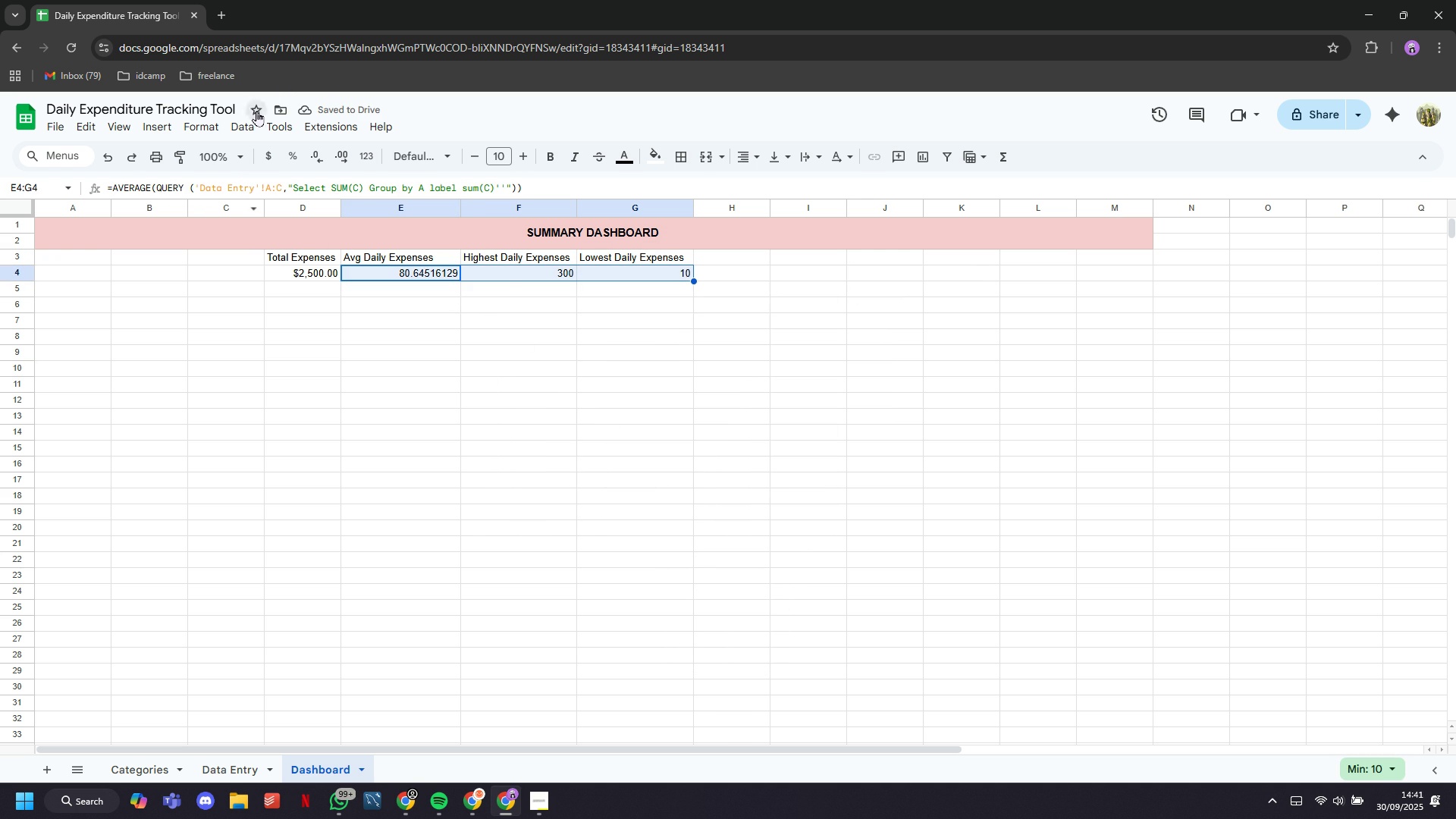 
left_click([244, 124])
 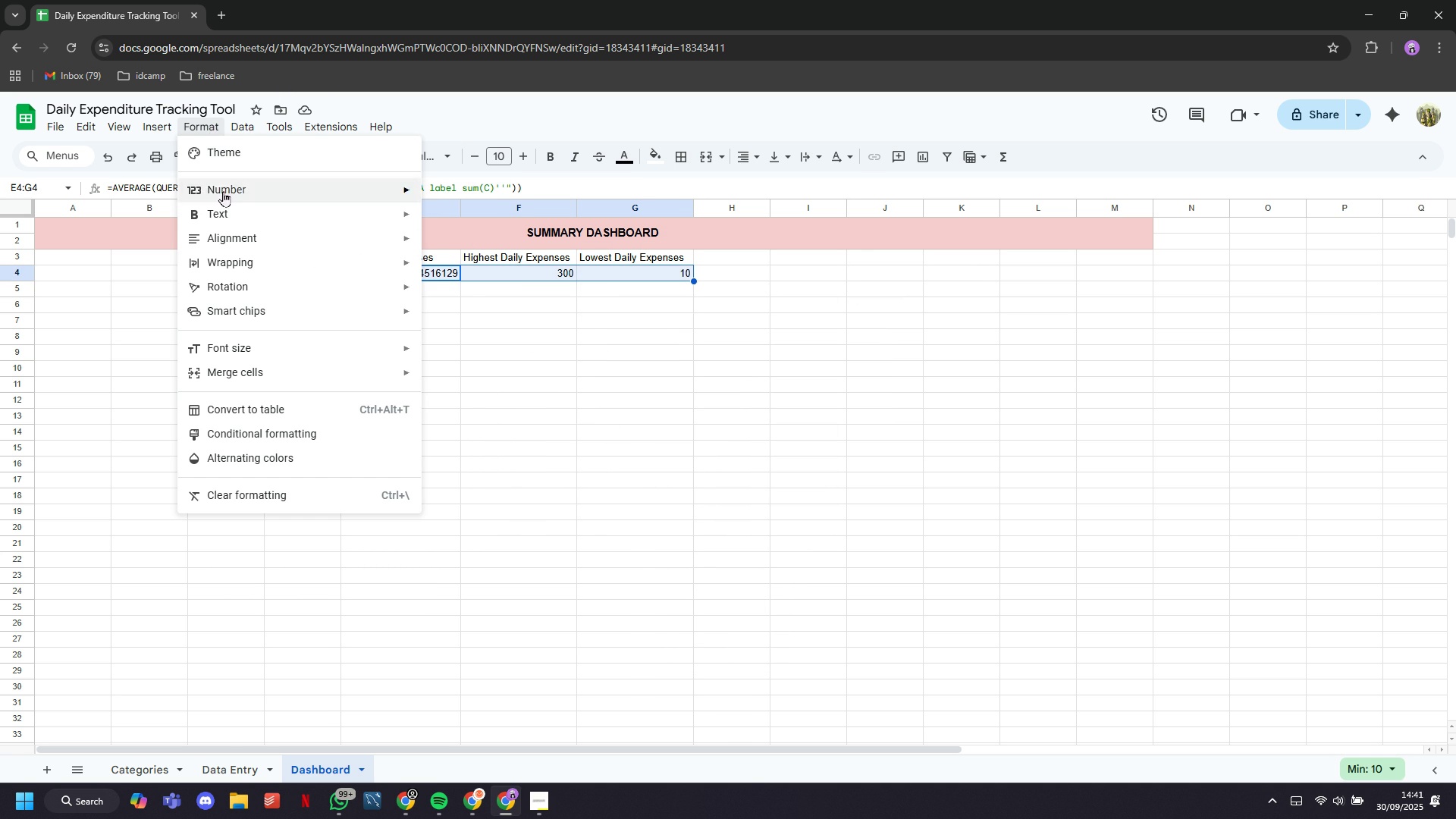 
wait(6.57)
 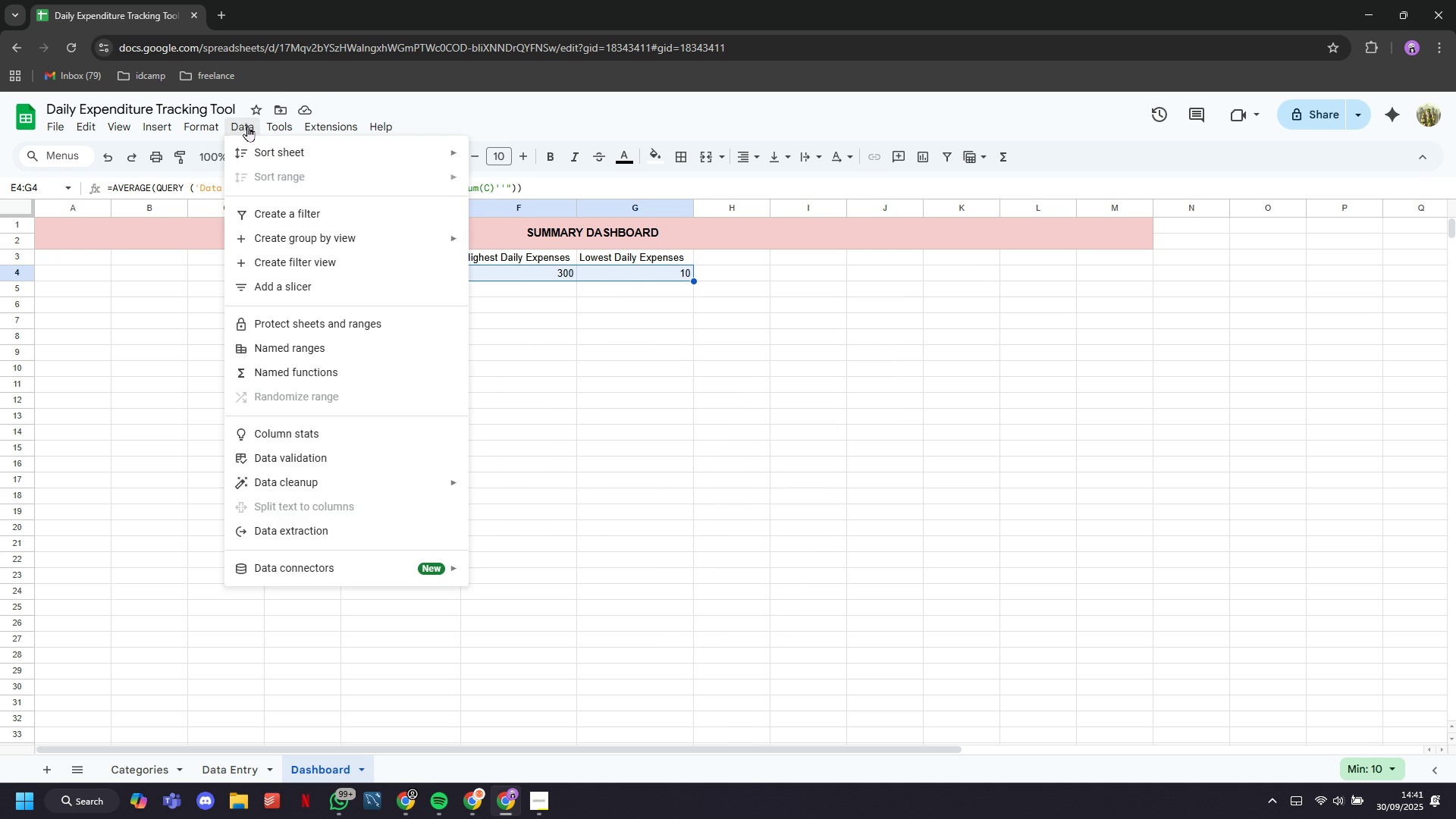 
left_click([508, 397])
 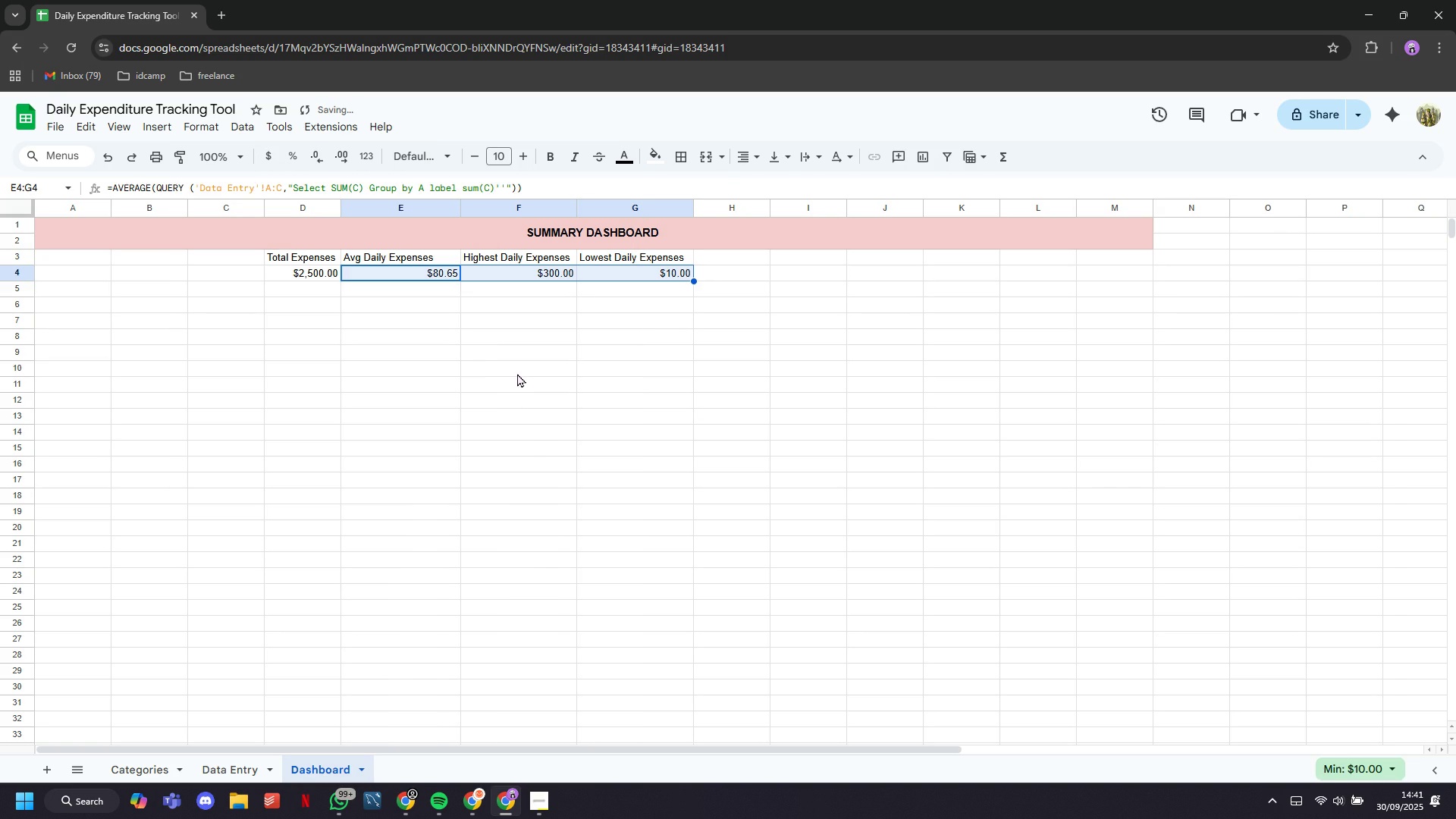 
left_click([517, 373])
 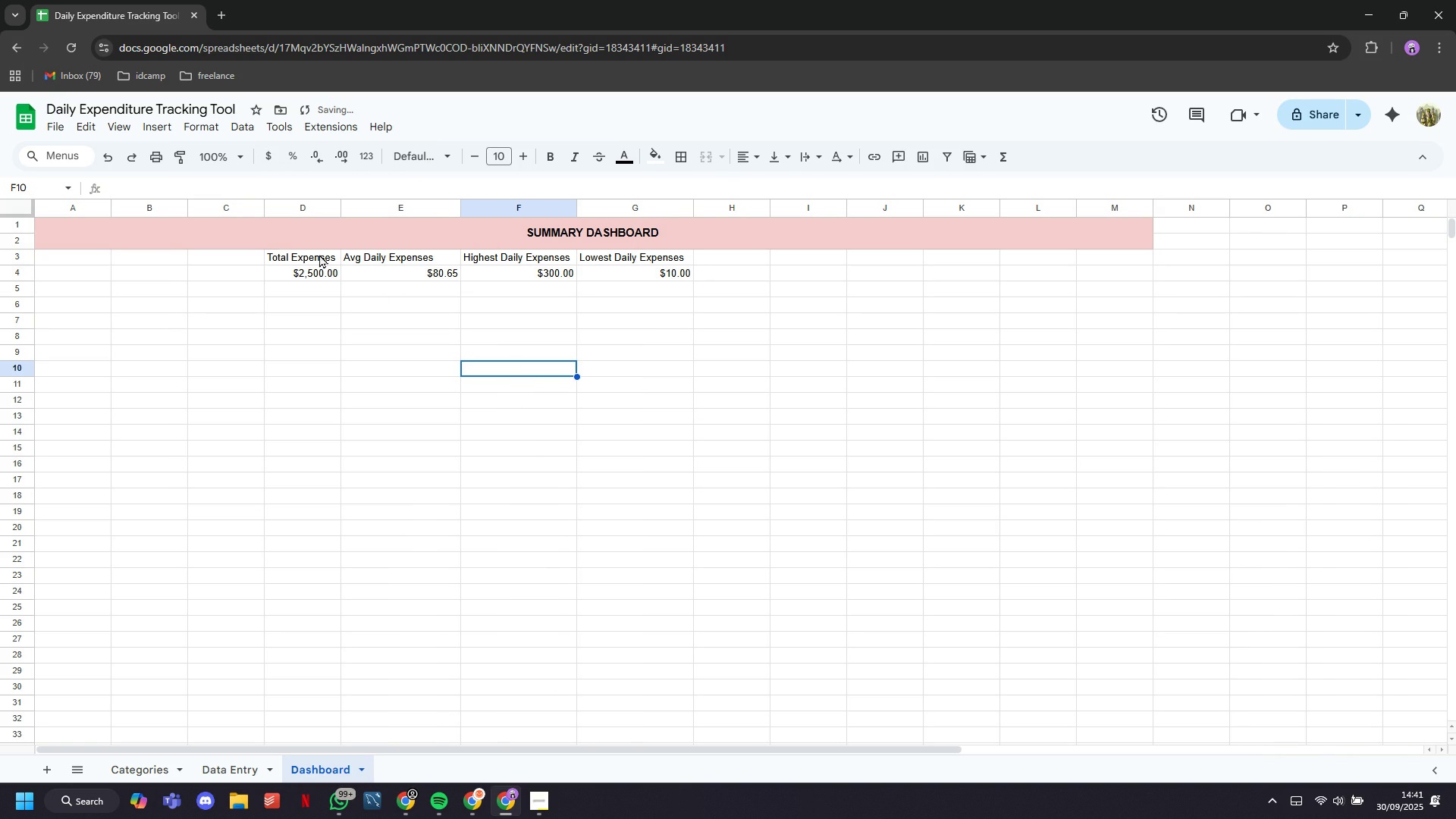 
left_click_drag(start_coordinate=[310, 253], to_coordinate=[631, 275])
 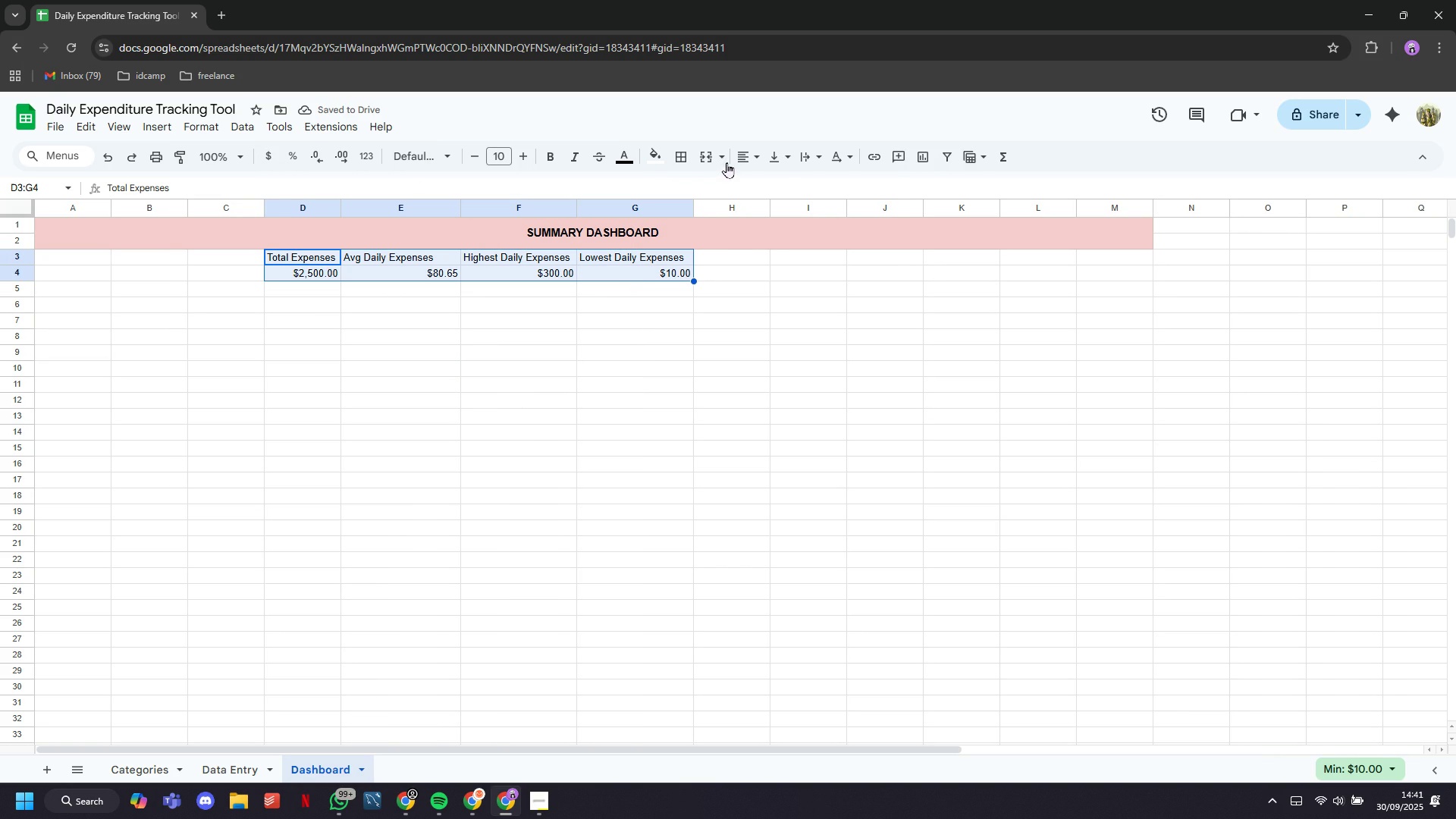 
left_click([726, 162])
 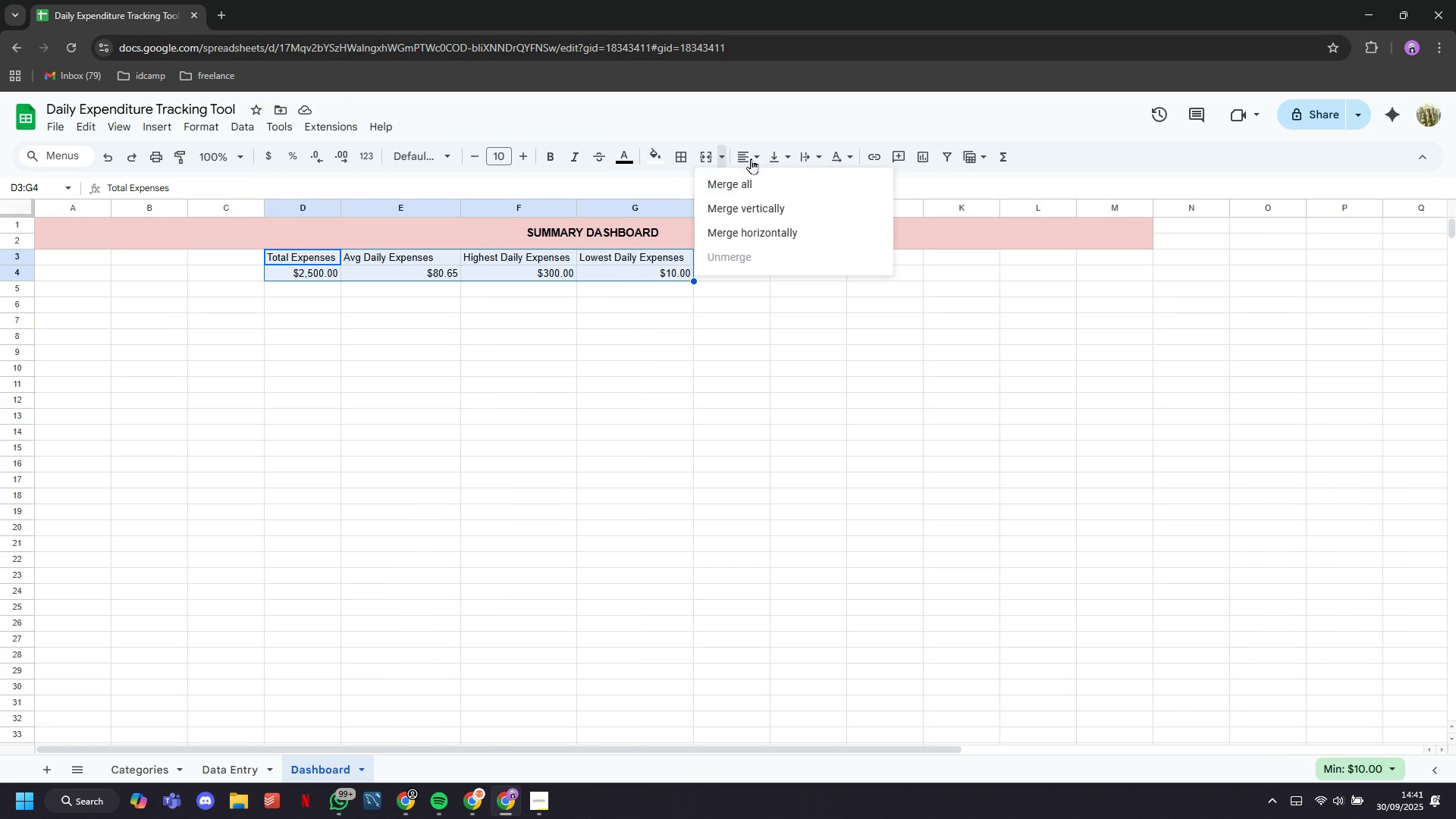 
left_click([751, 158])
 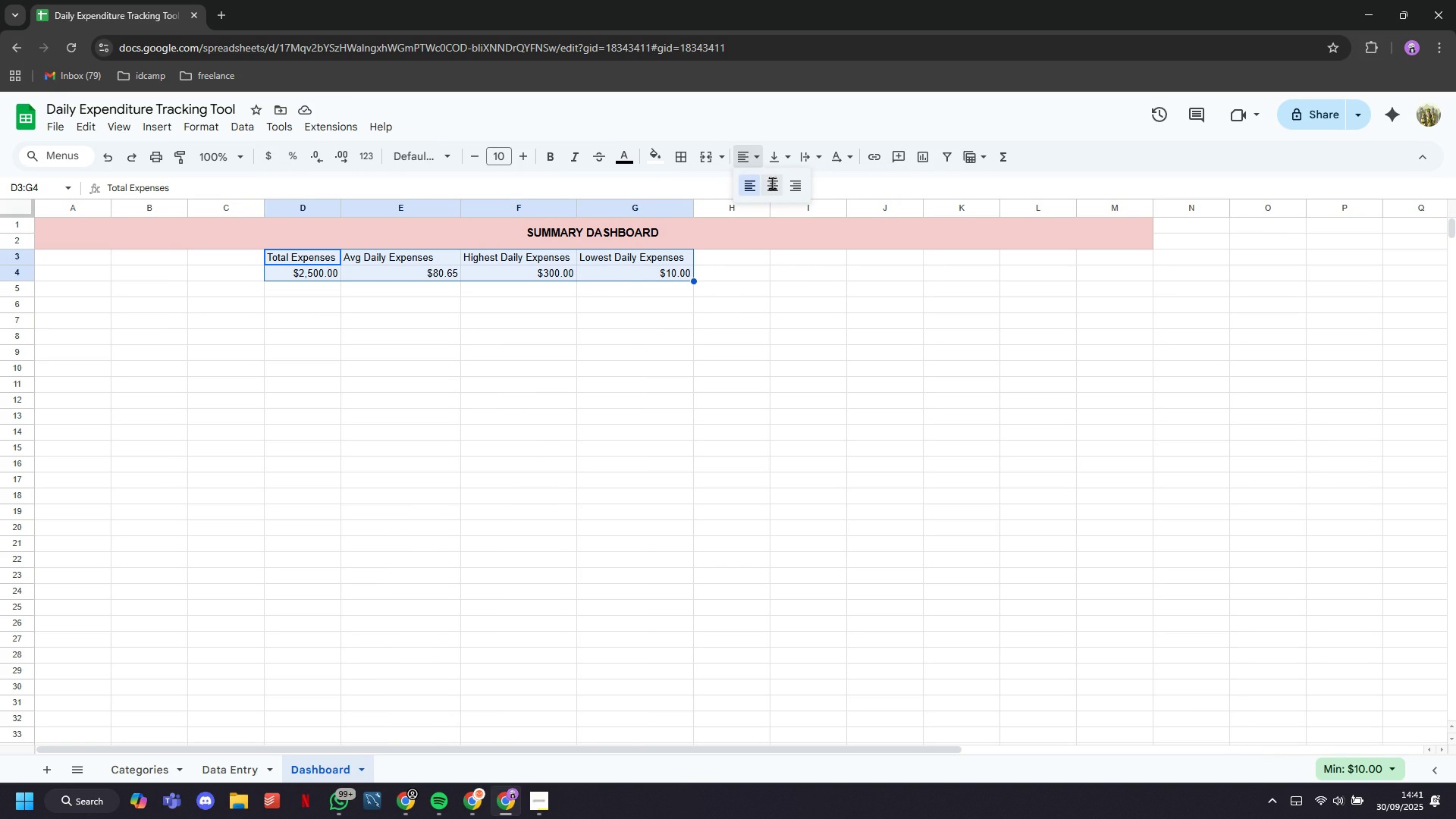 
left_click([772, 183])
 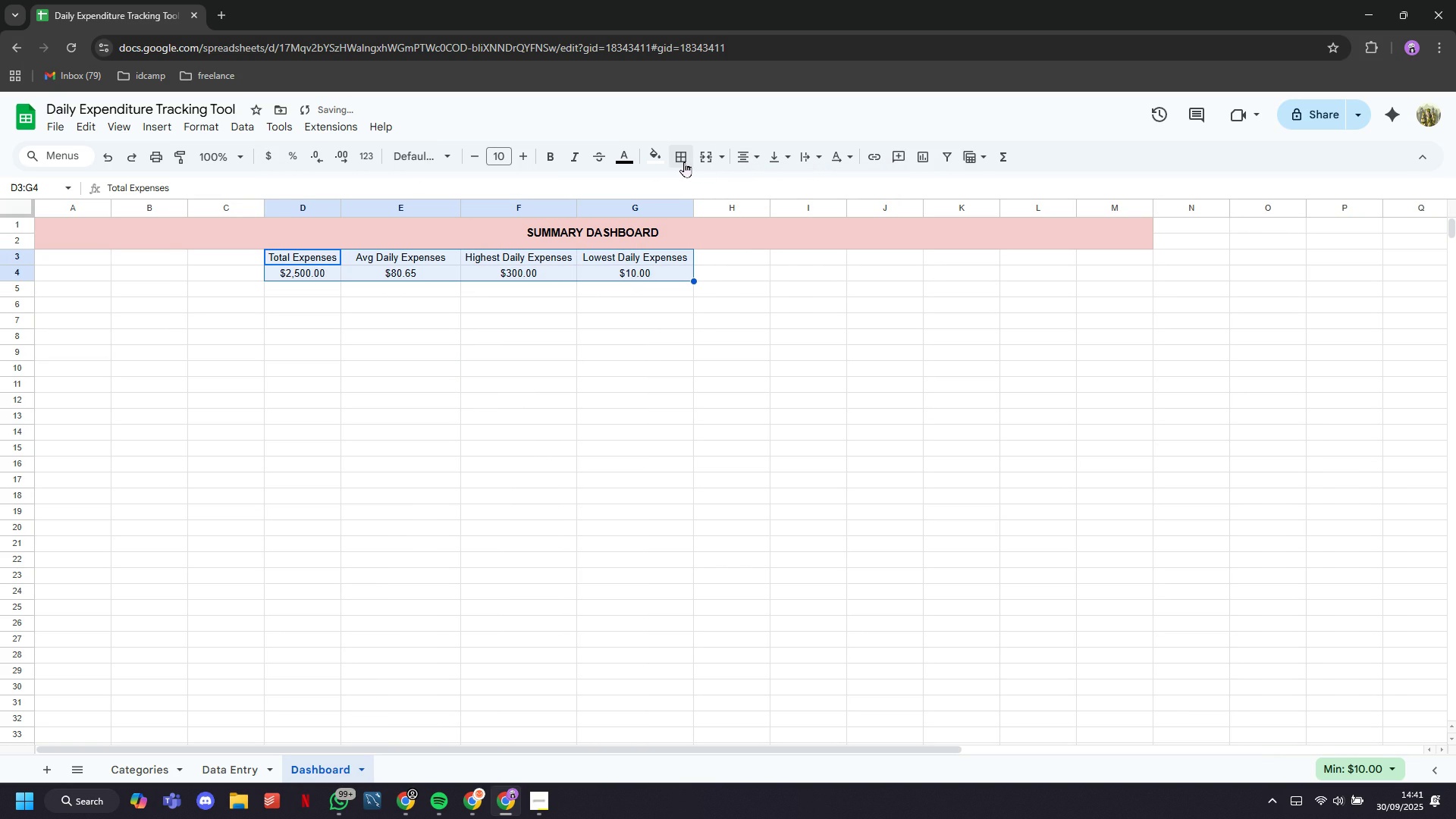 
left_click([684, 162])
 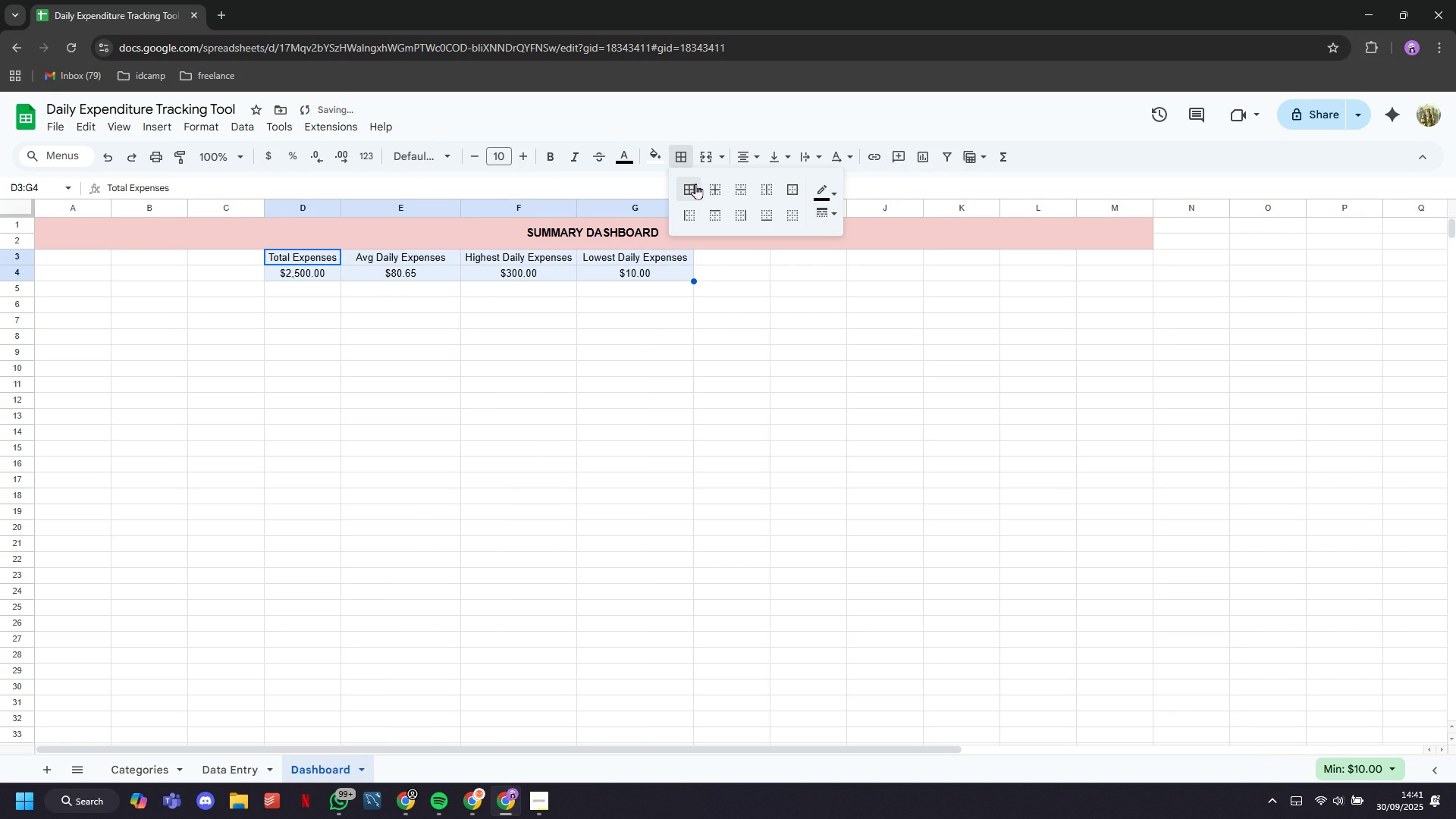 
left_click([695, 184])
 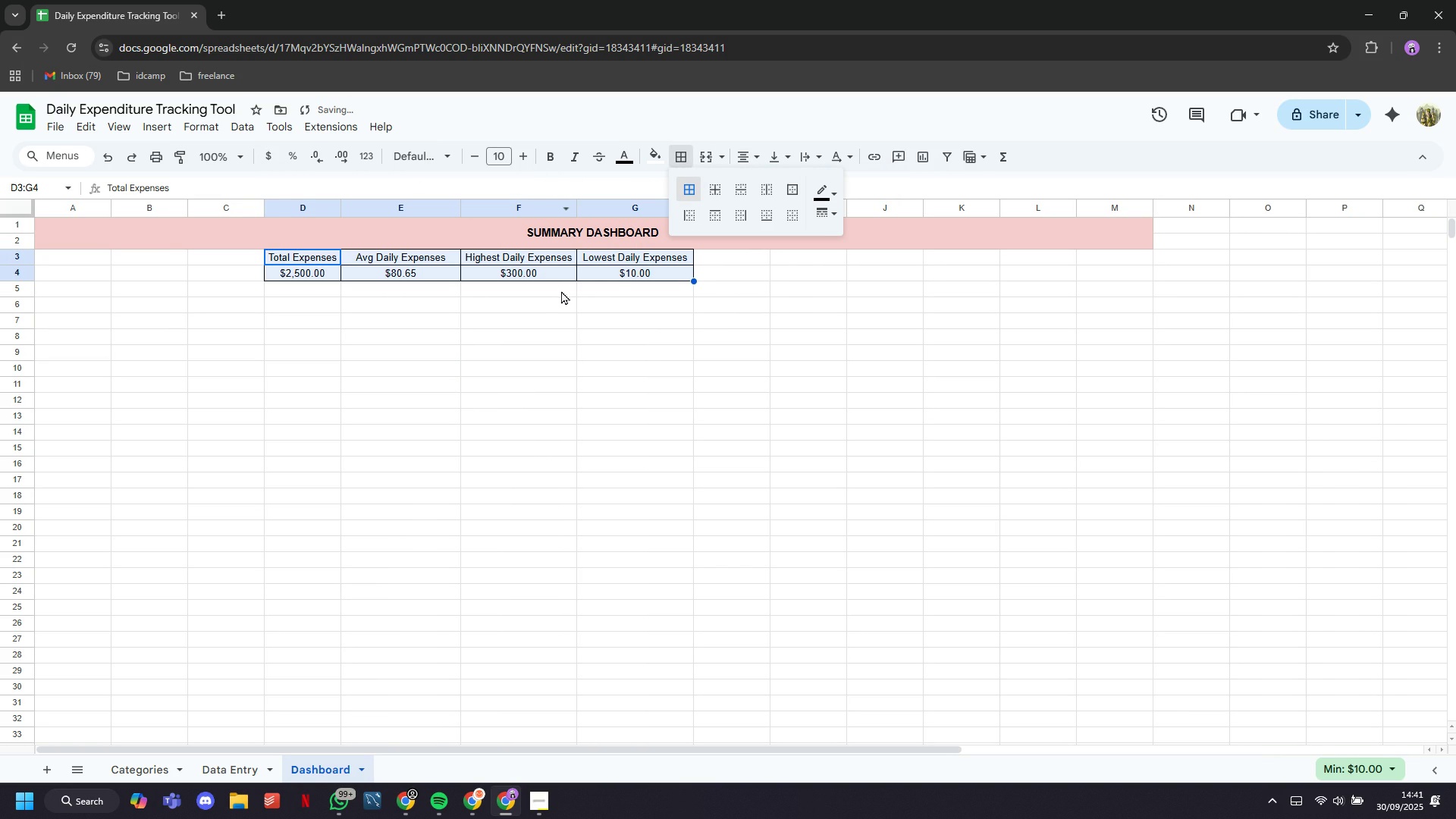 
left_click_drag(start_coordinate=[624, 257], to_coordinate=[303, 257])
 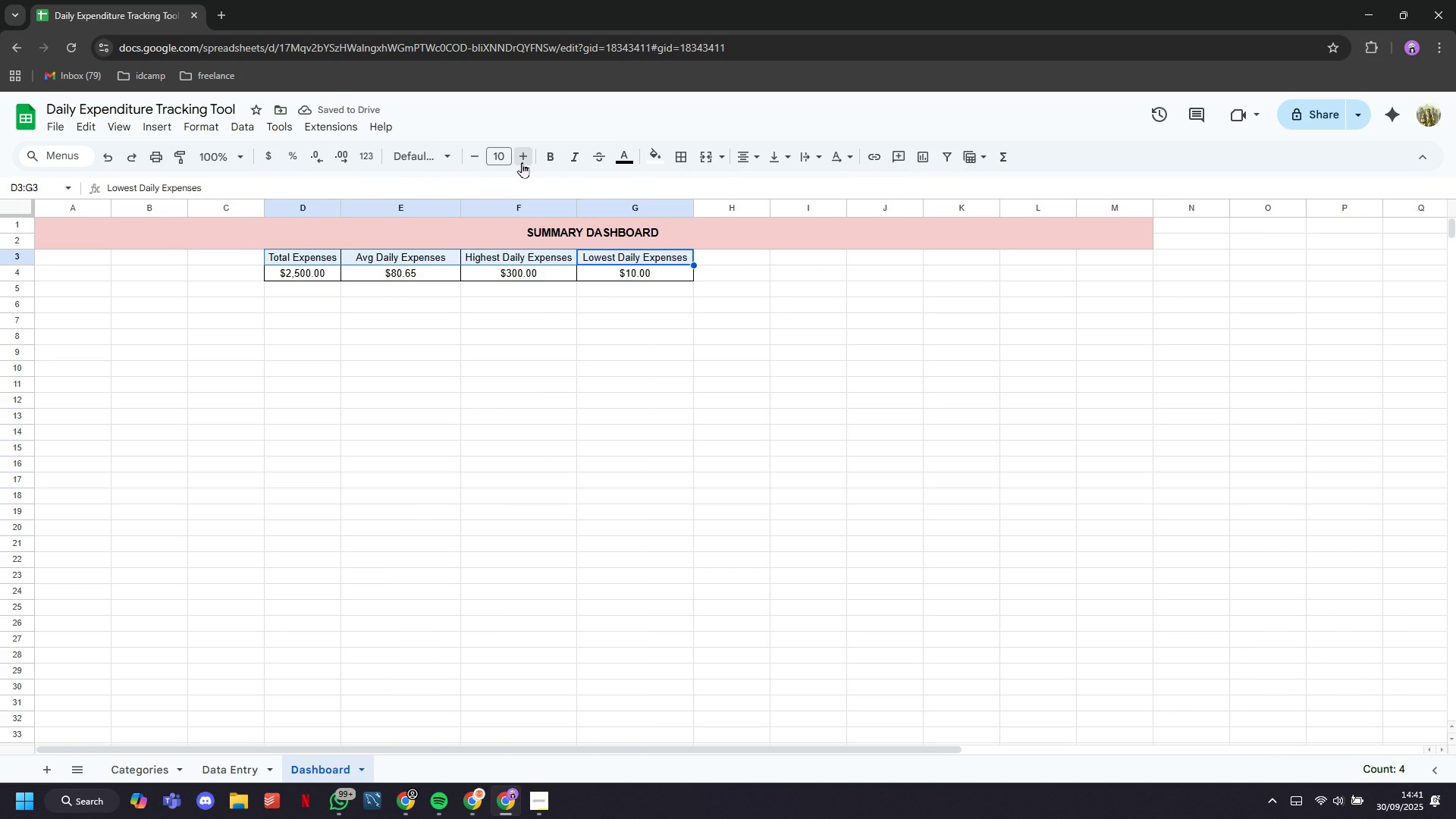 
double_click([522, 162])
 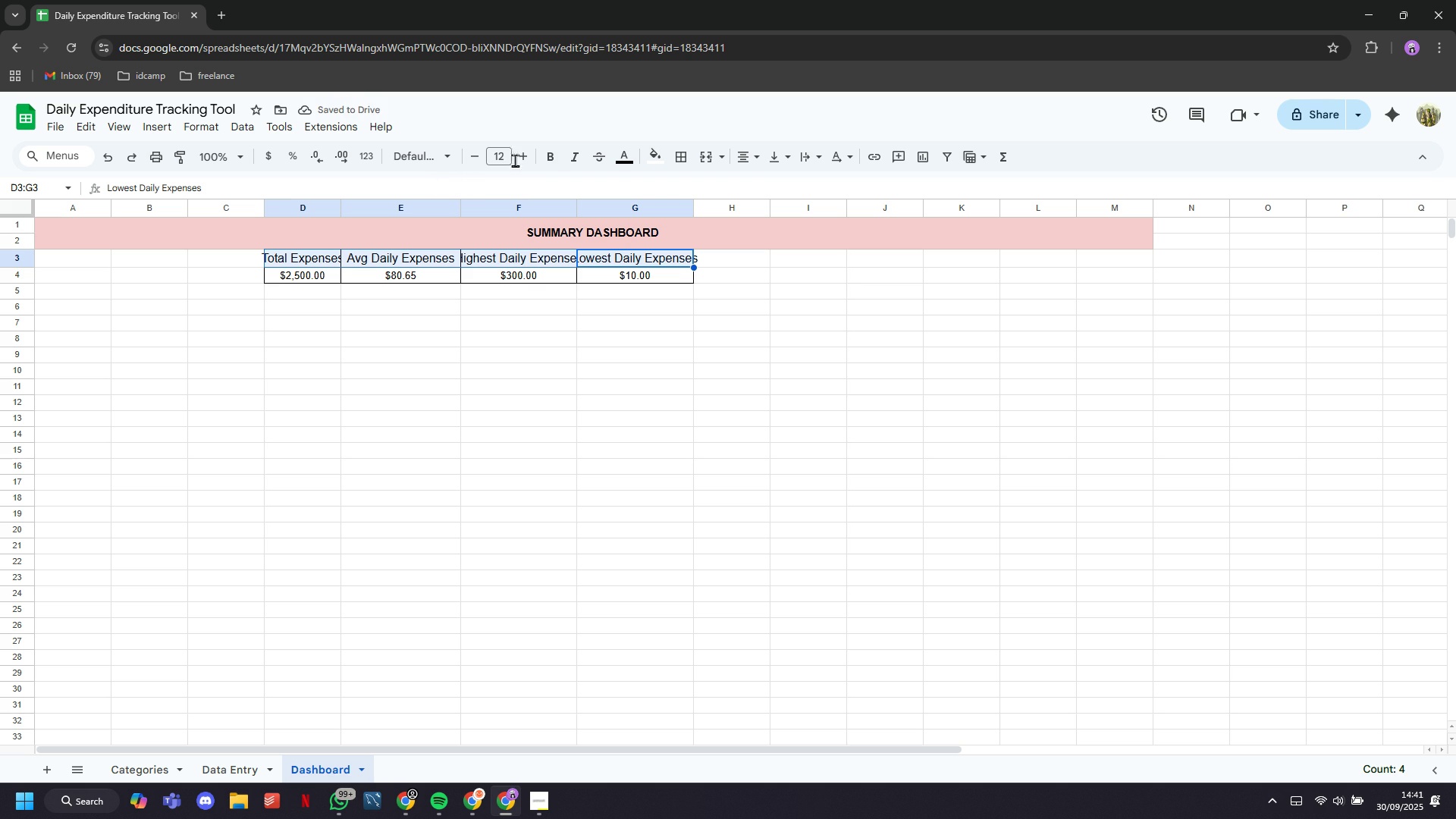 
left_click([548, 154])
 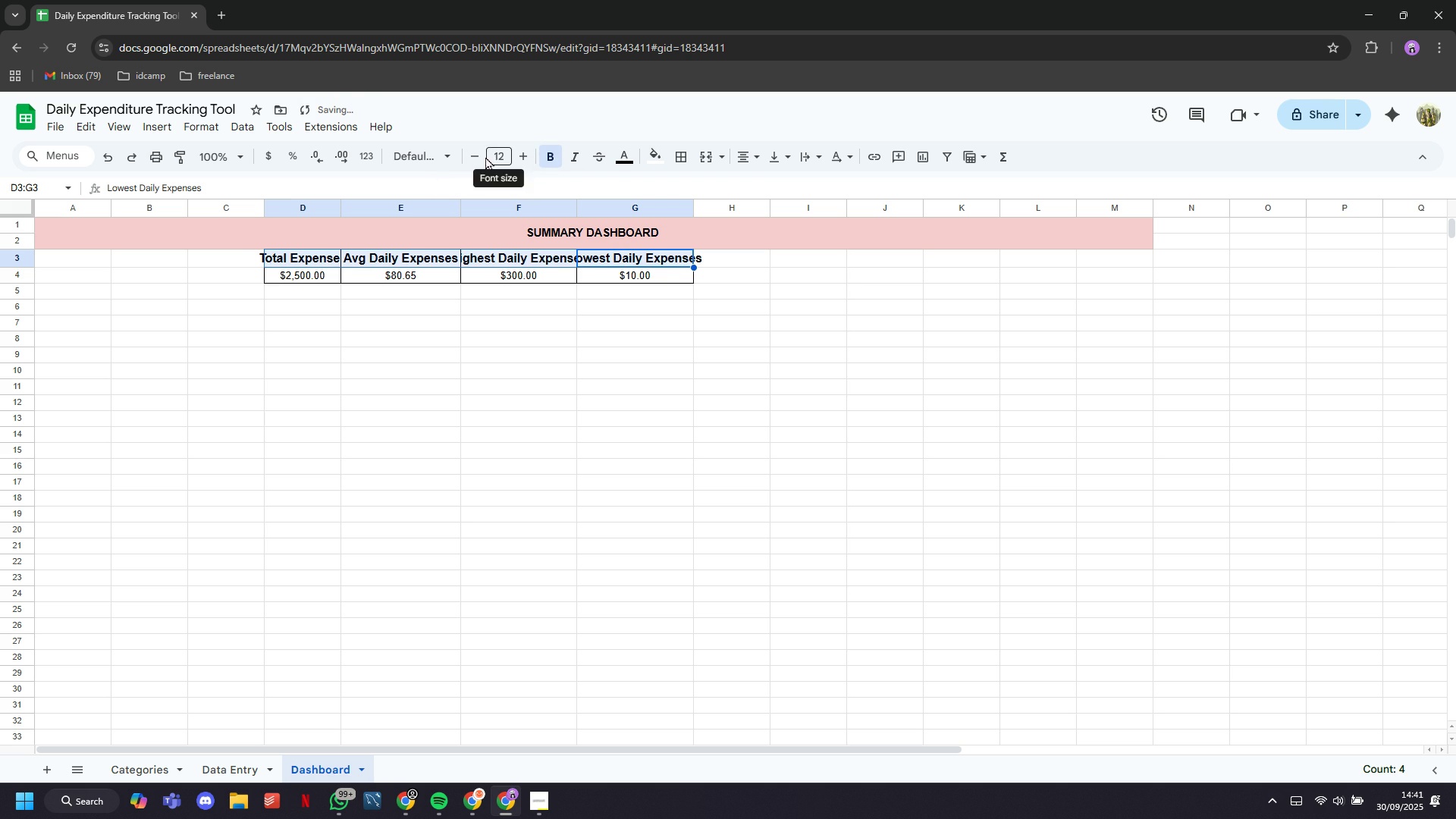 
left_click([481, 158])
 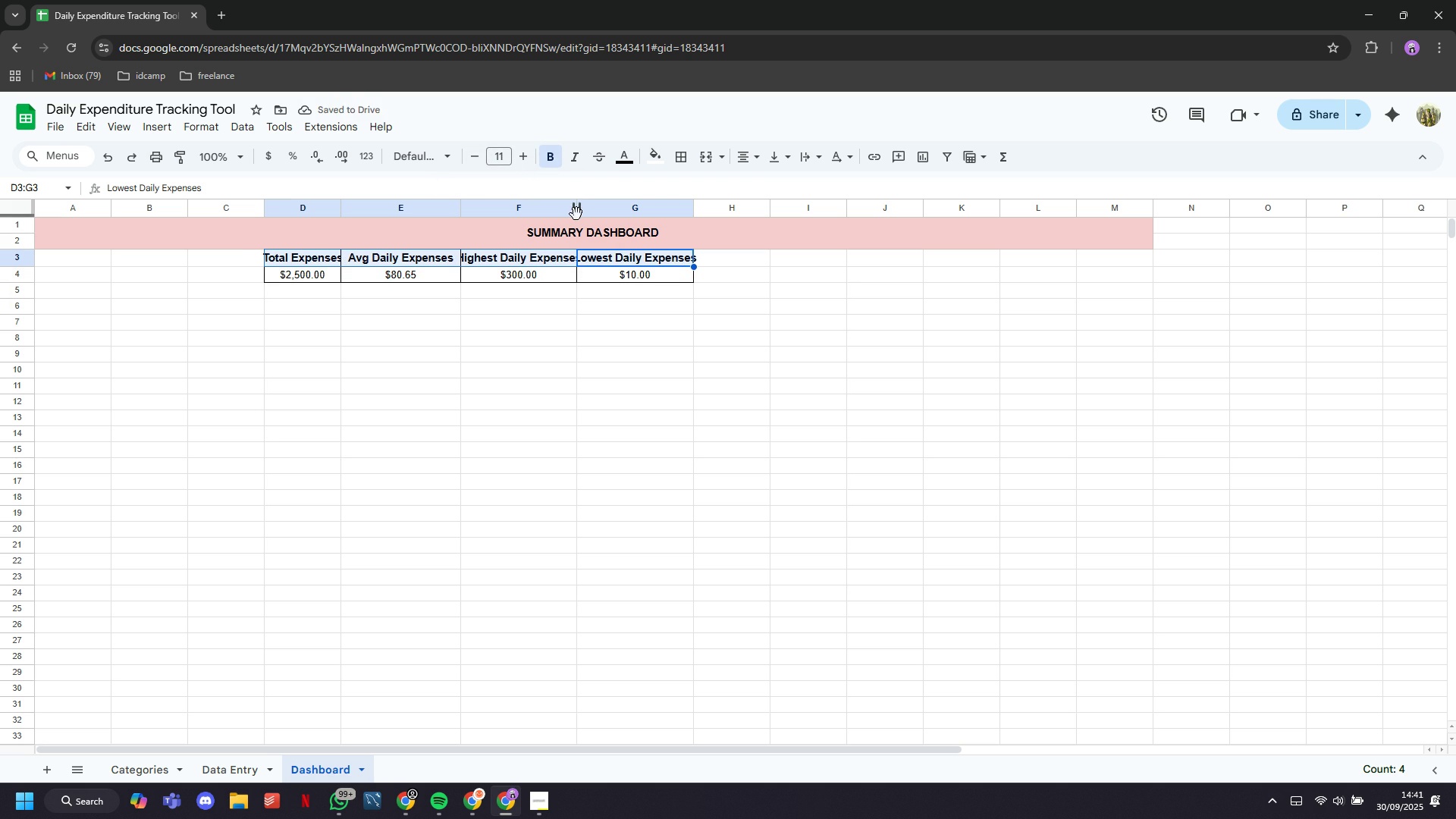 
left_click_drag(start_coordinate=[575, 209], to_coordinate=[586, 215])
 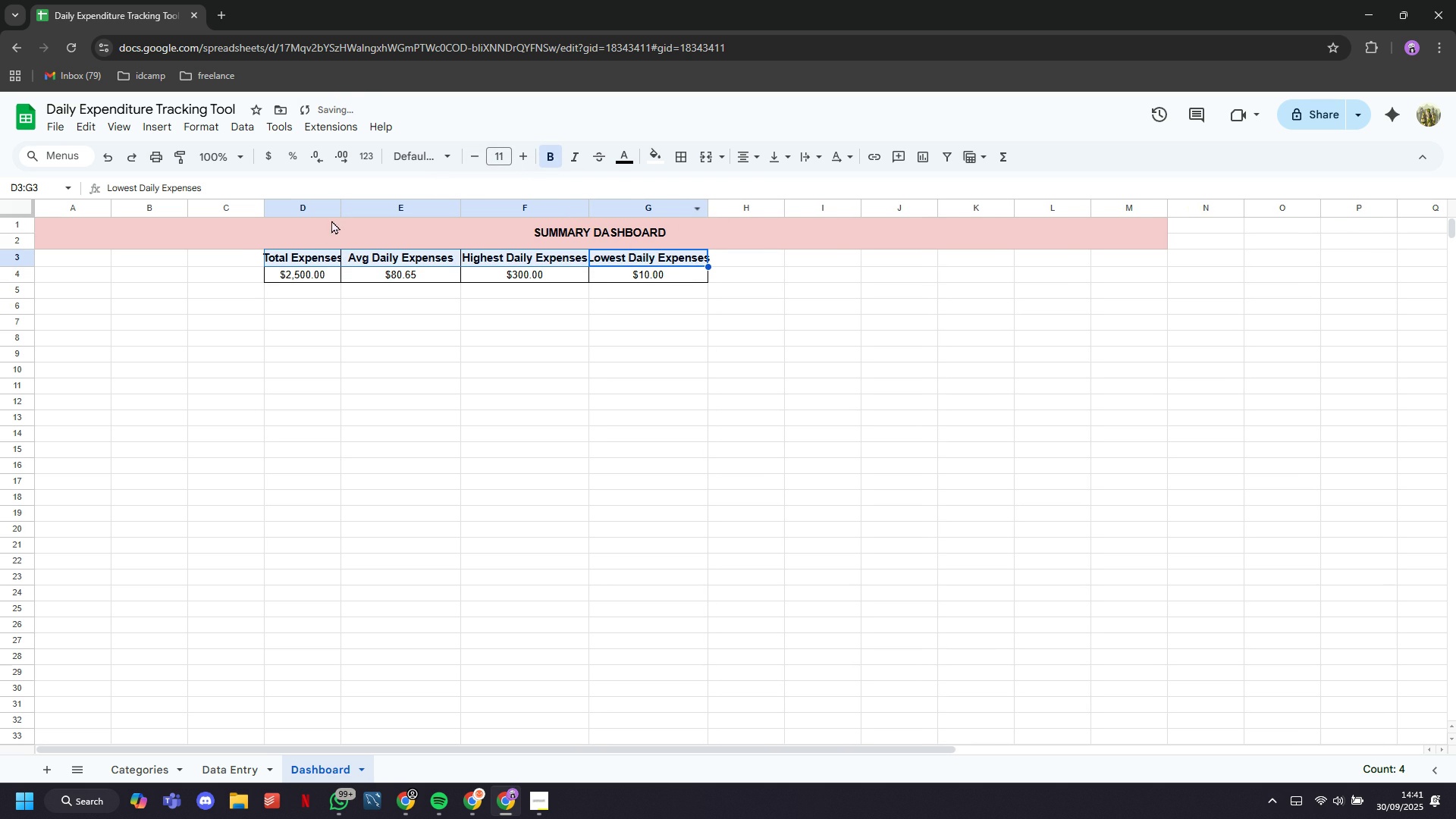 
left_click_drag(start_coordinate=[340, 213], to_coordinate=[362, 234])
 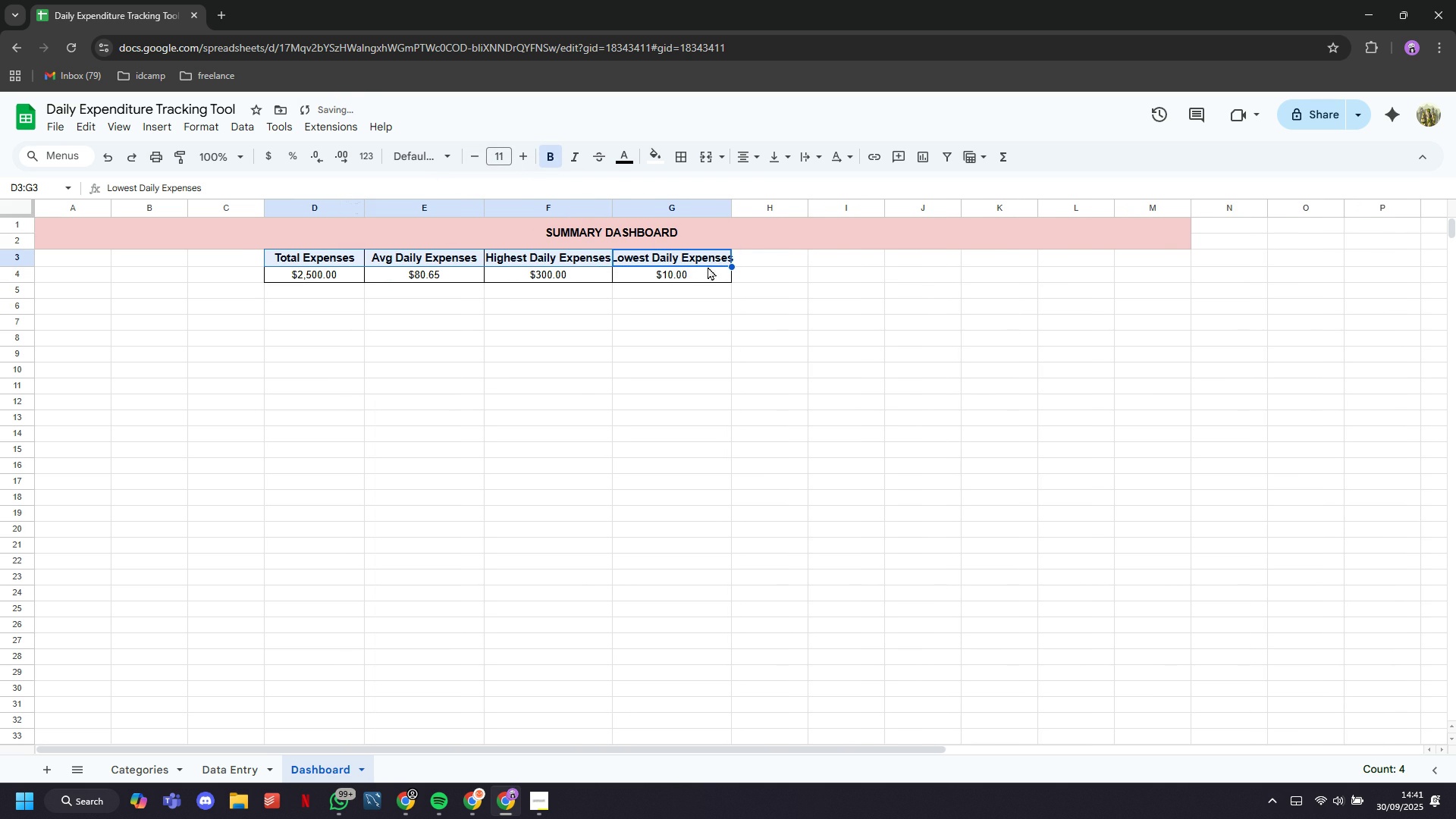 
left_click([697, 286])
 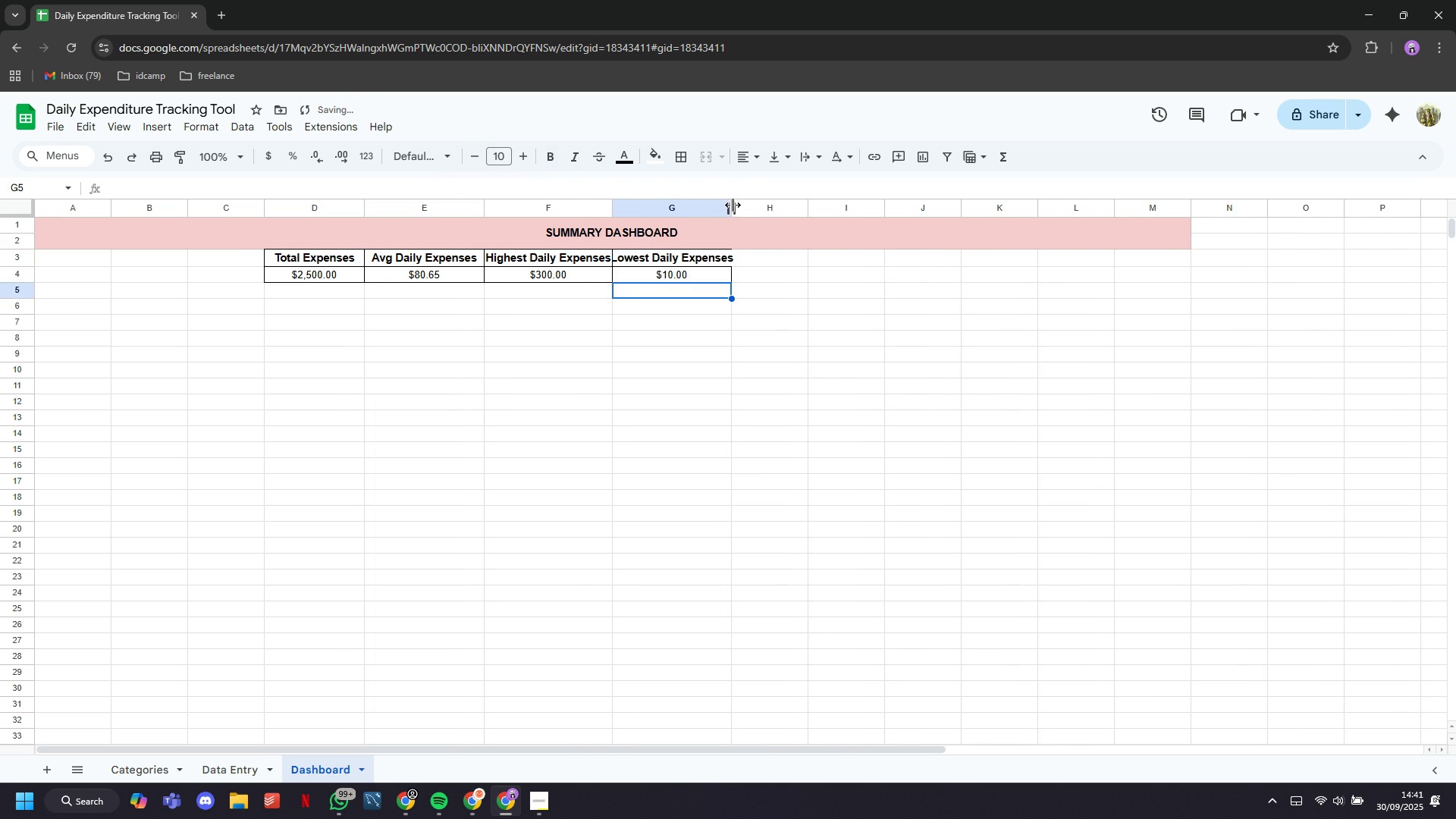 
left_click_drag(start_coordinate=[733, 206], to_coordinate=[748, 225])
 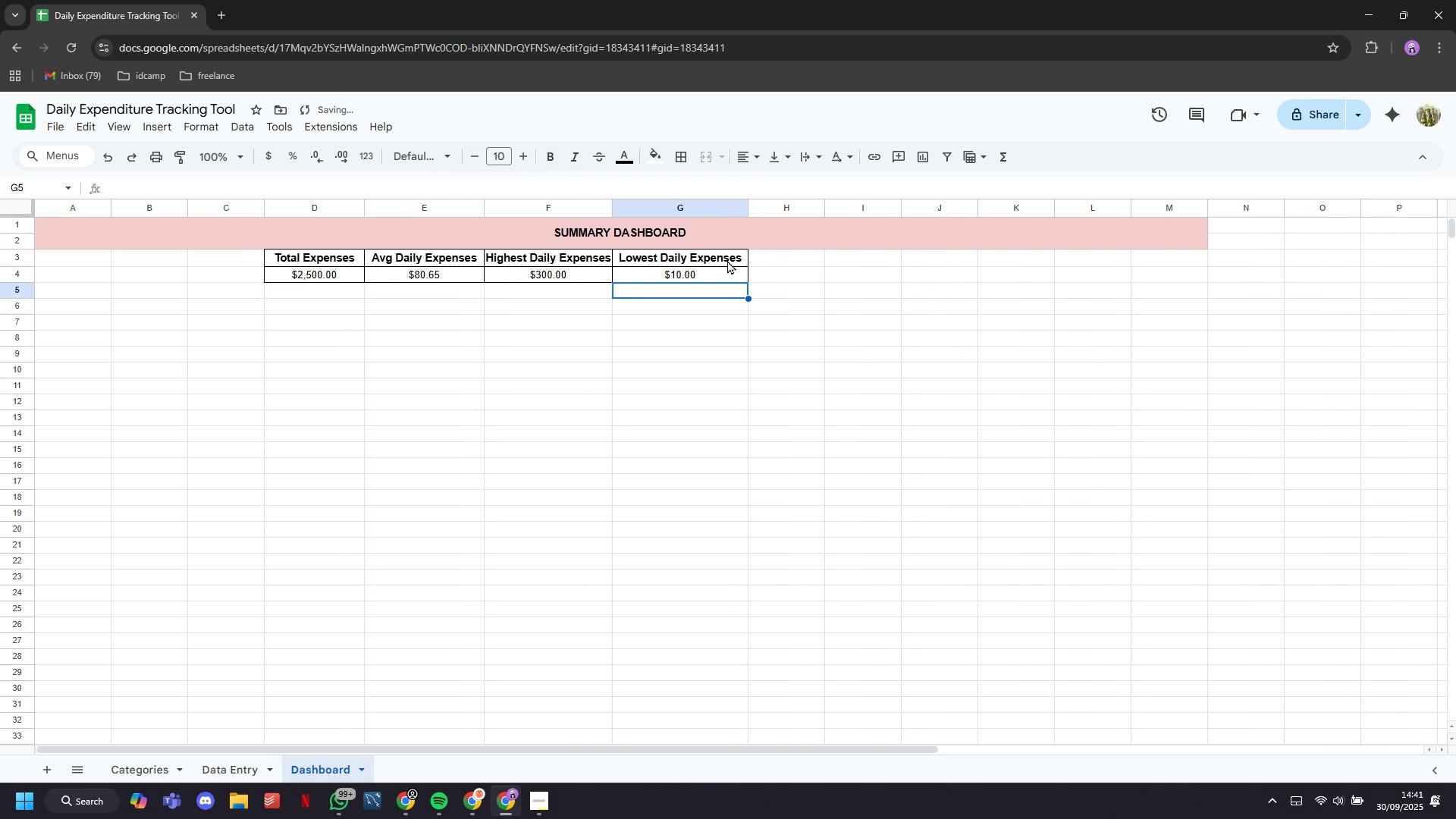 
left_click_drag(start_coordinate=[724, 259], to_coordinate=[340, 260])
 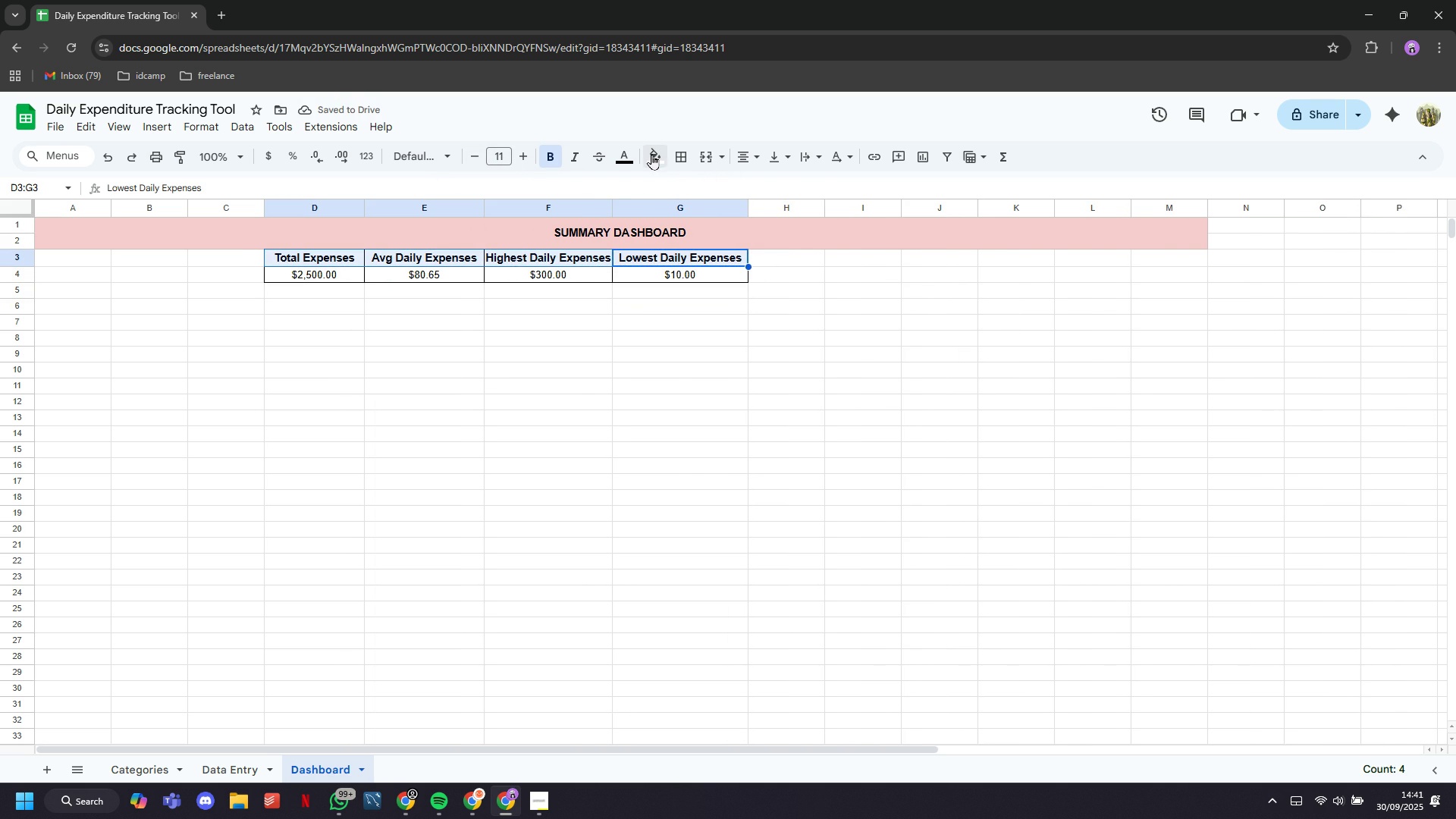 
left_click([651, 154])
 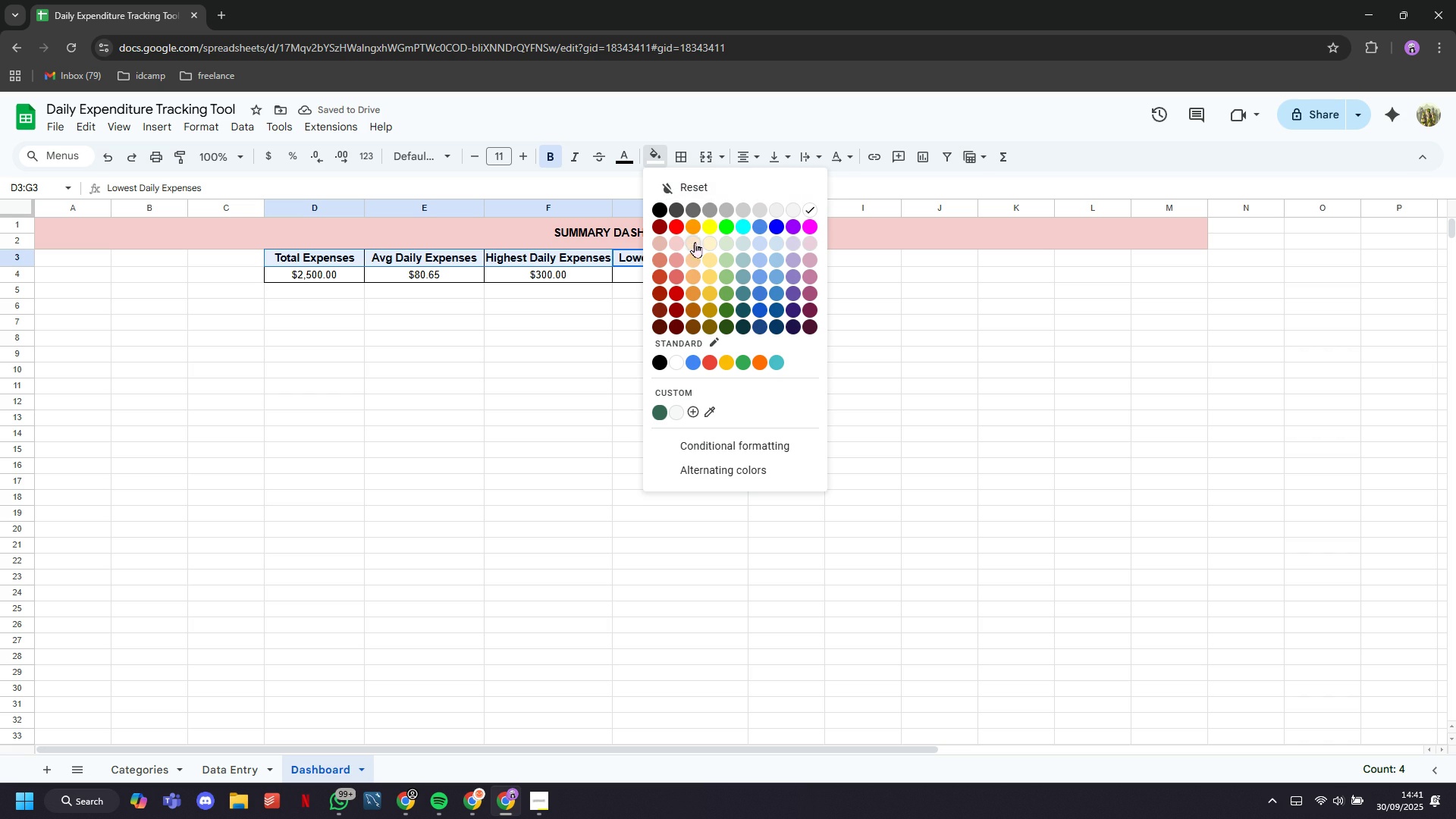 
mouse_move([685, 266])
 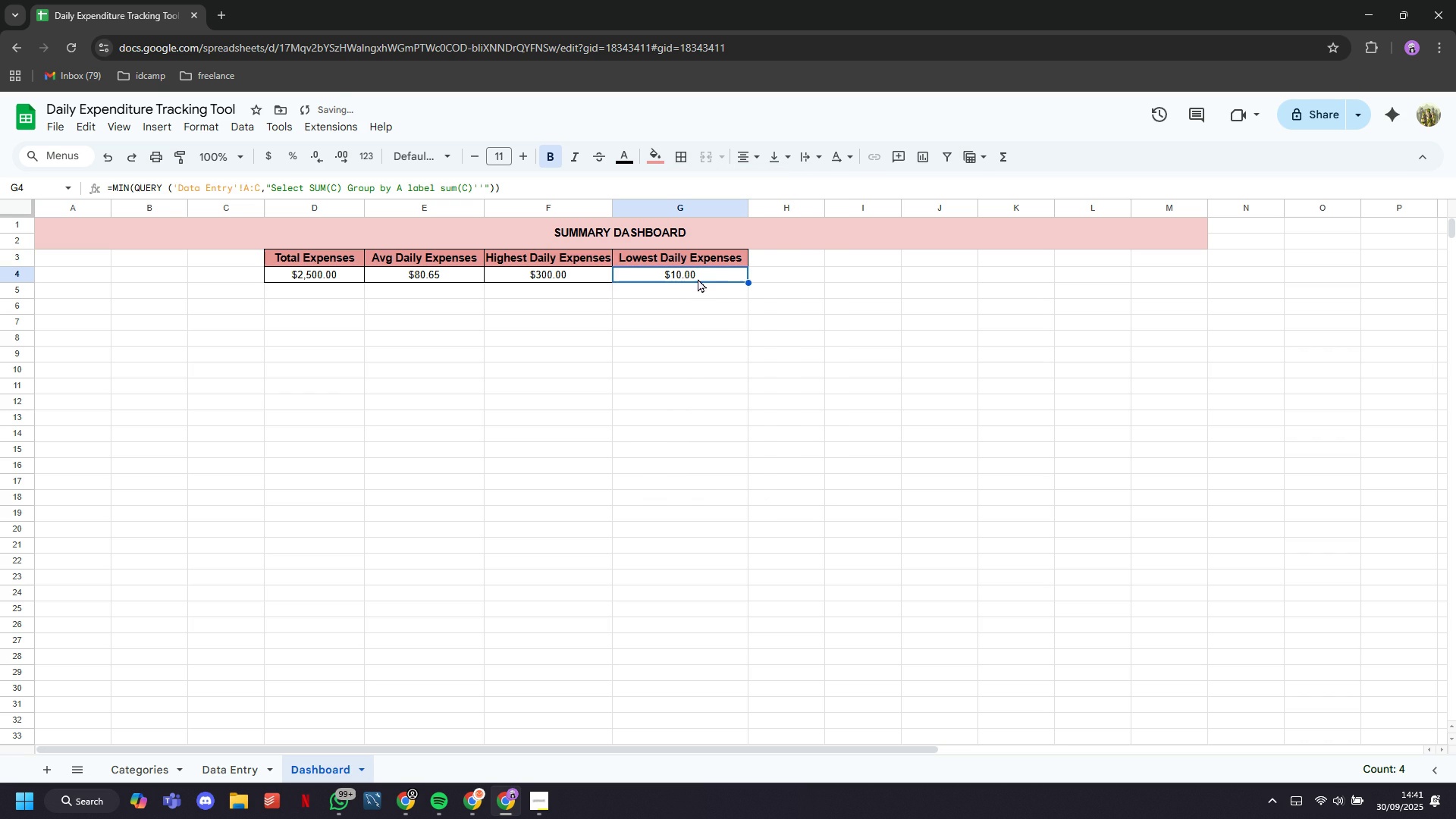 
left_click([698, 279])
 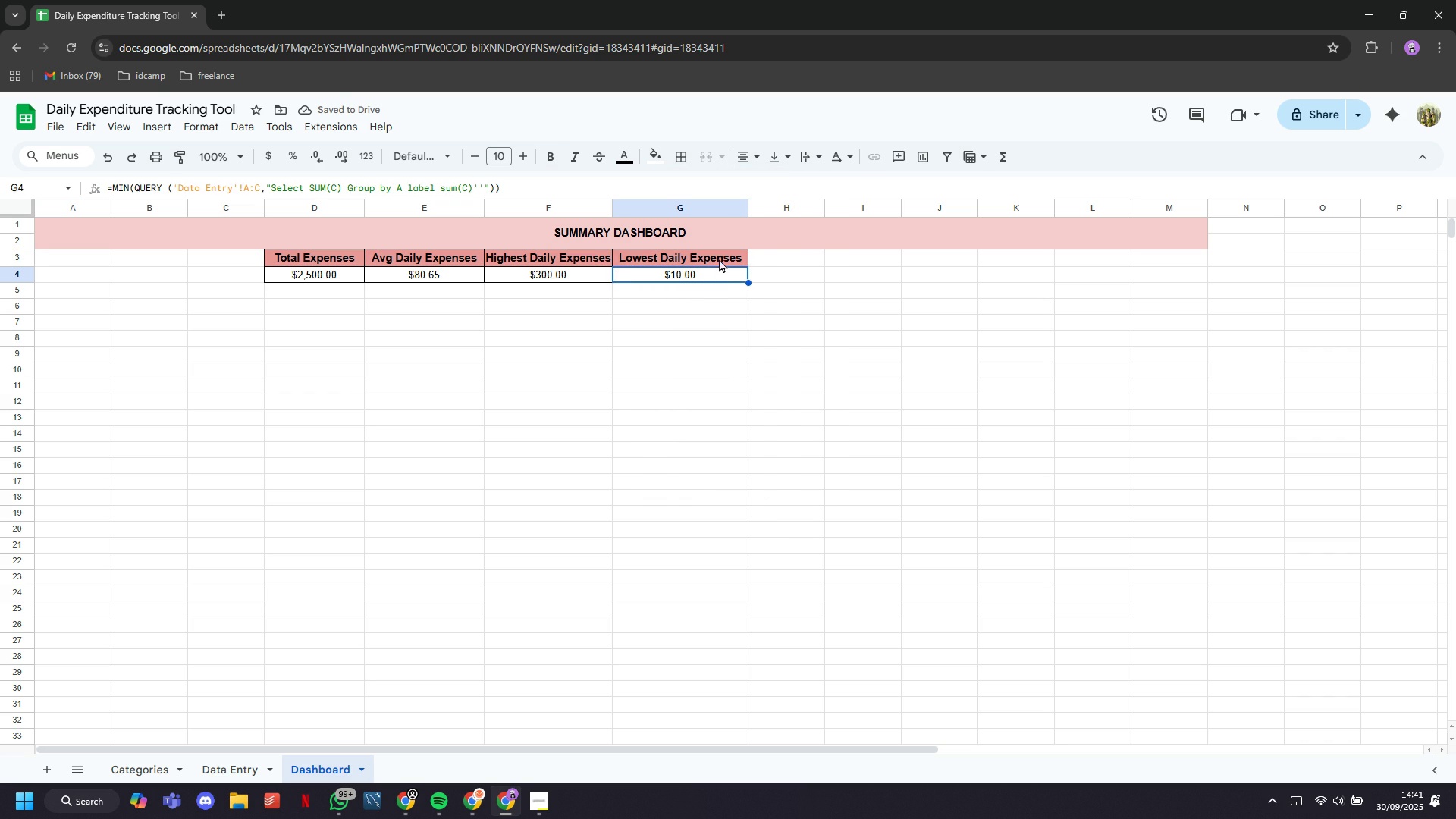 
left_click_drag(start_coordinate=[719, 259], to_coordinate=[355, 259])
 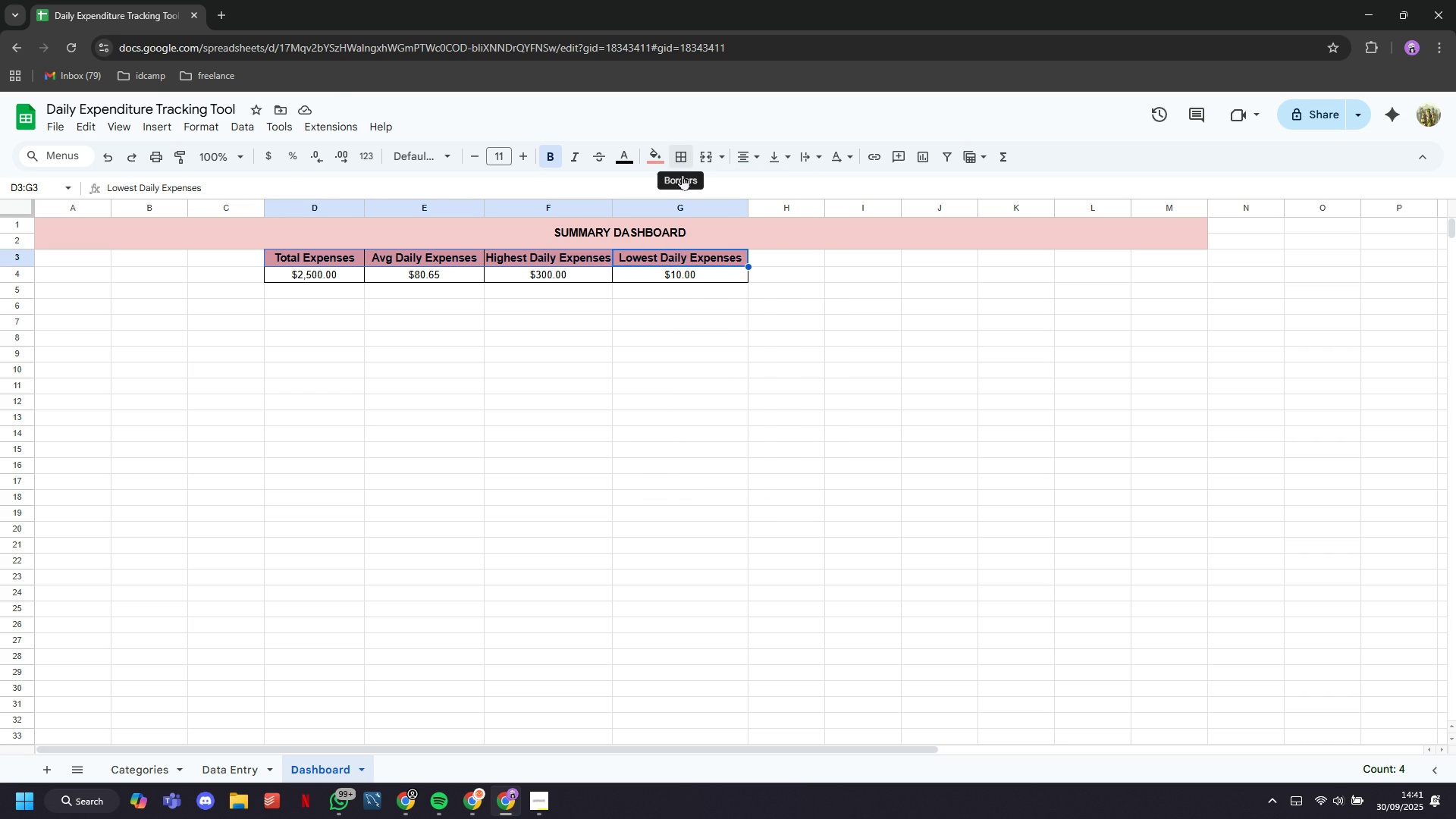 
left_click([685, 328])
 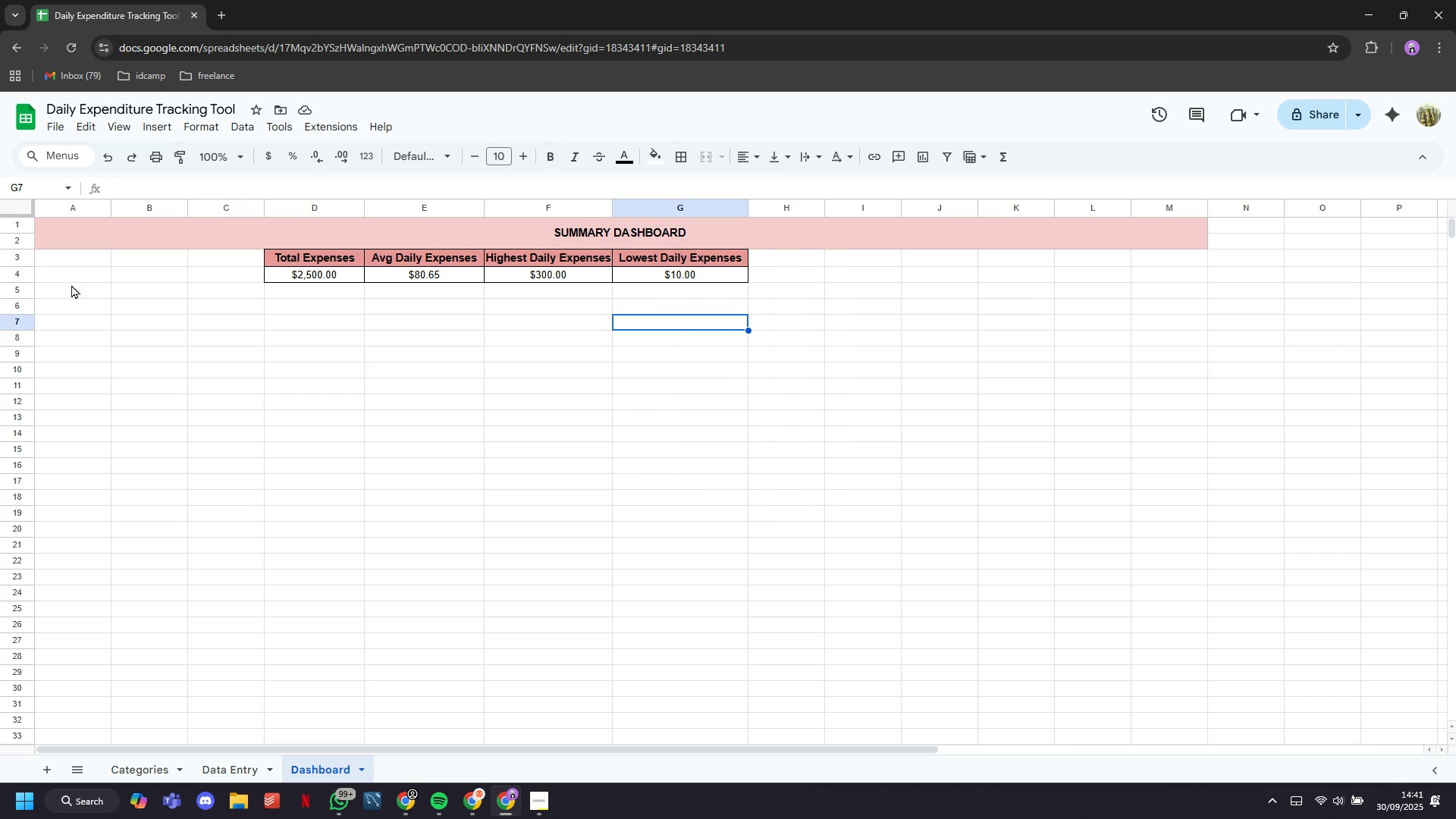 
left_click_drag(start_coordinate=[17, 267], to_coordinate=[25, 284])
 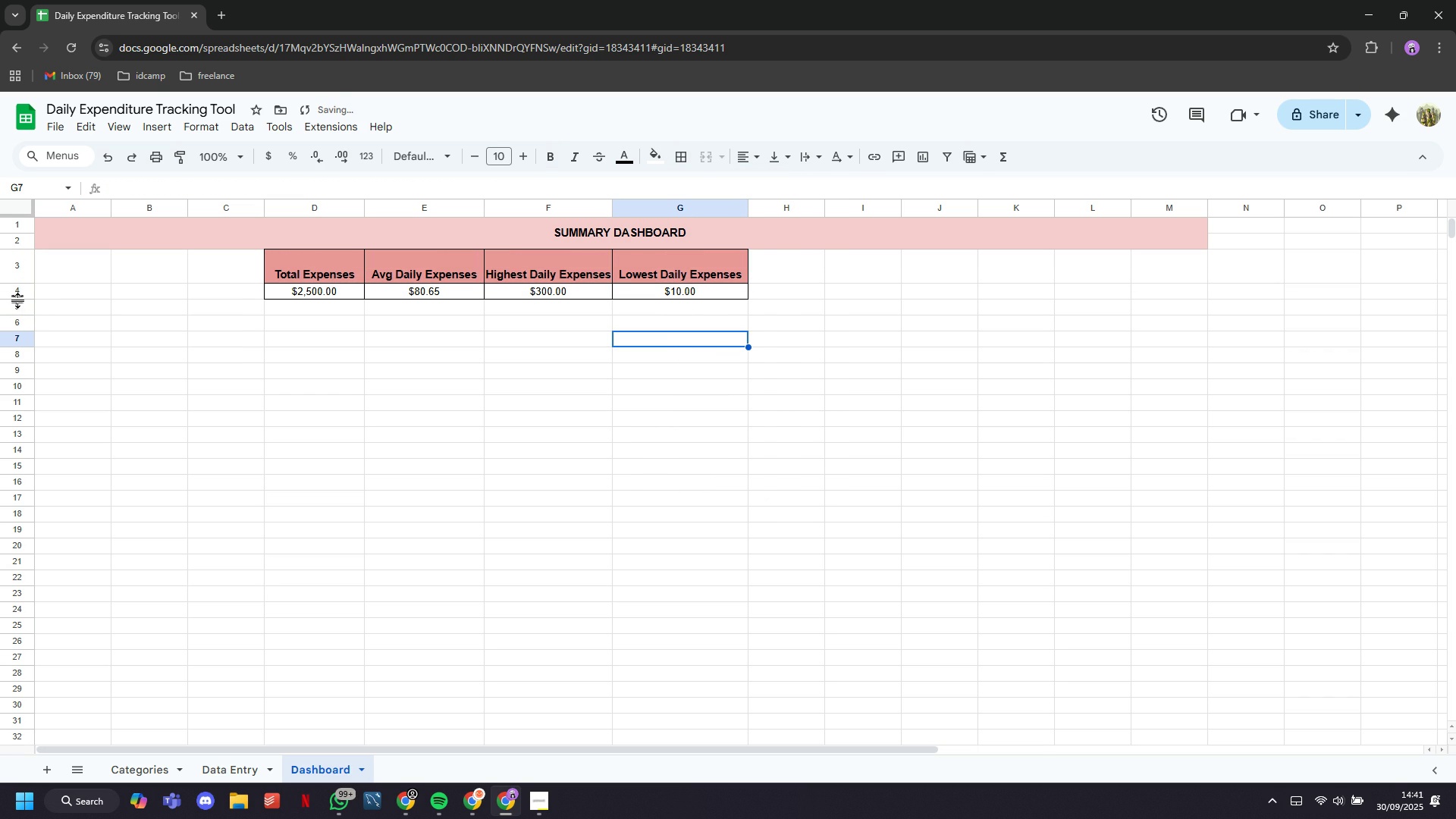 
left_click_drag(start_coordinate=[18, 297], to_coordinate=[19, 306])
 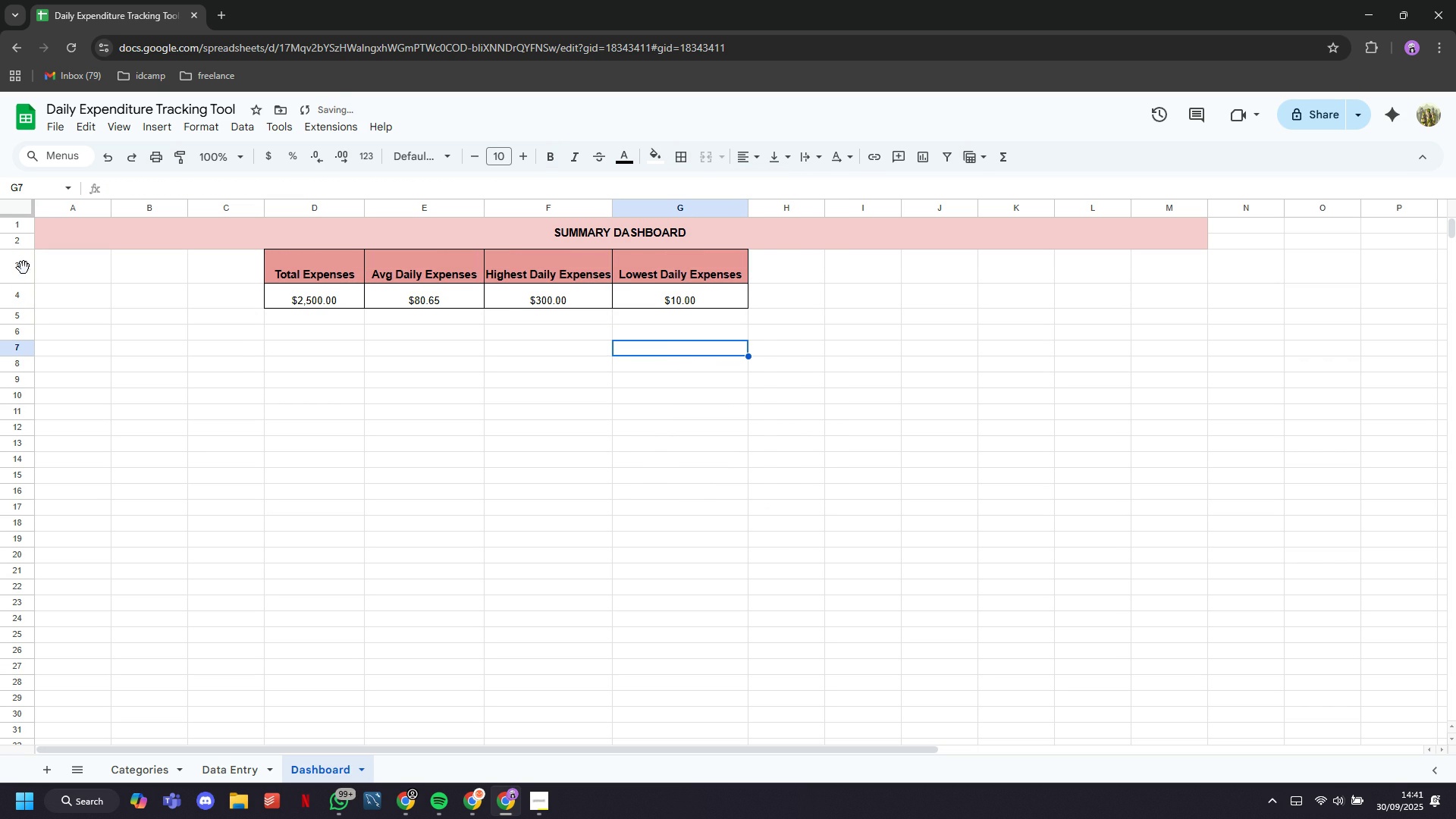 
left_click([24, 268])
 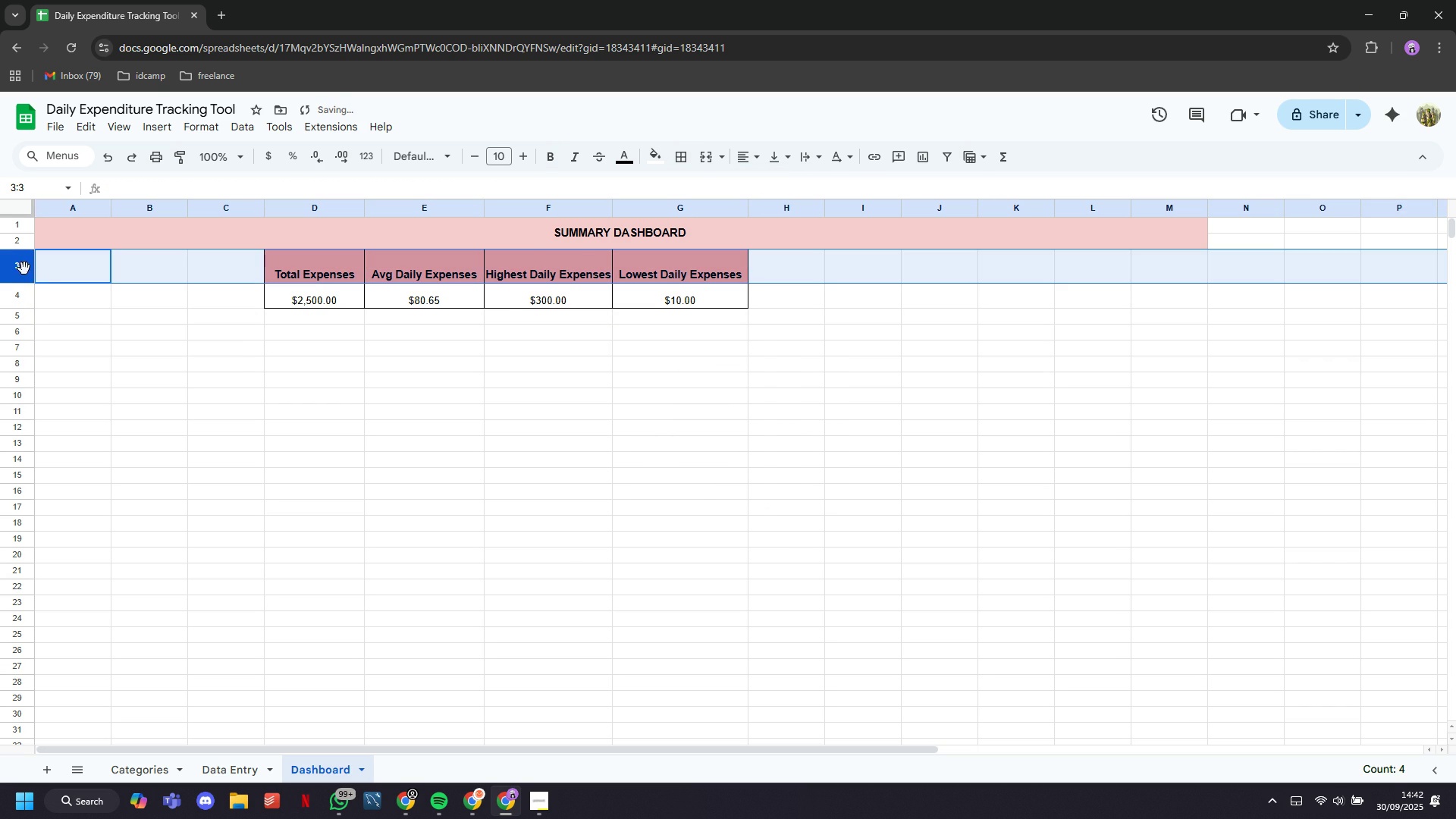 
hold_key(key=ControlLeft, duration=0.97)
left_click([24, 300])
 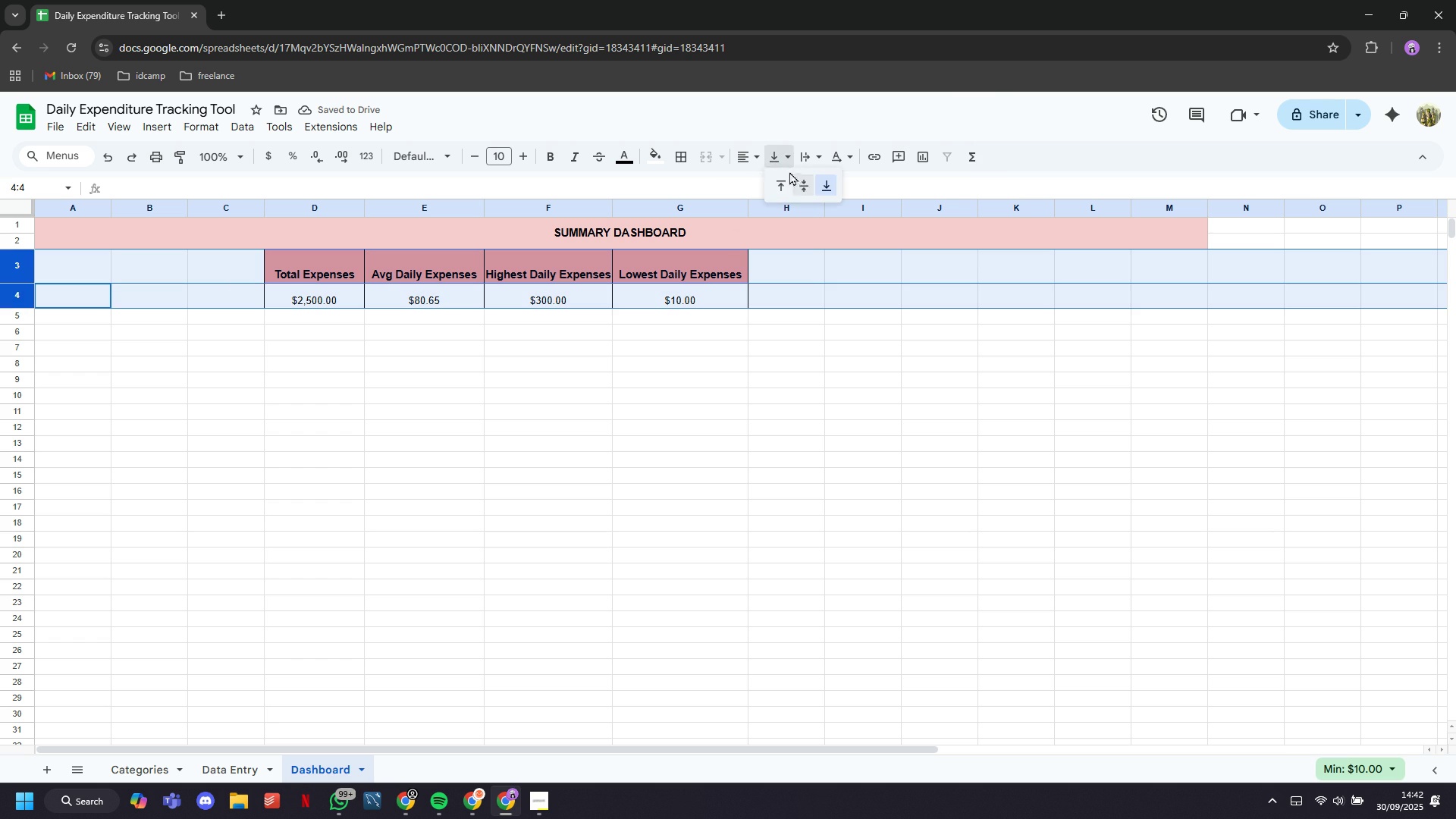 
double_click([800, 187])
 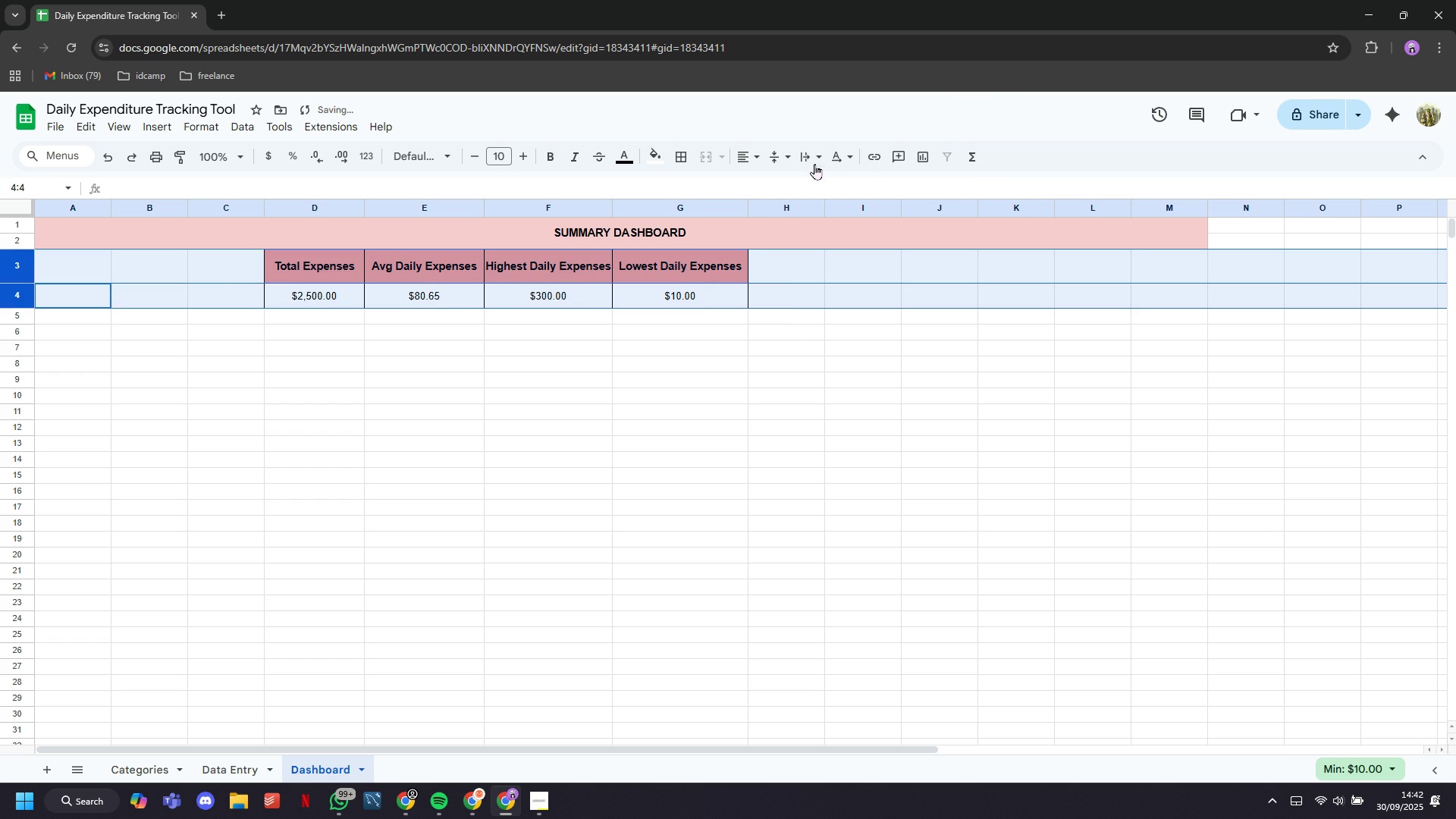 
left_click([814, 164])
 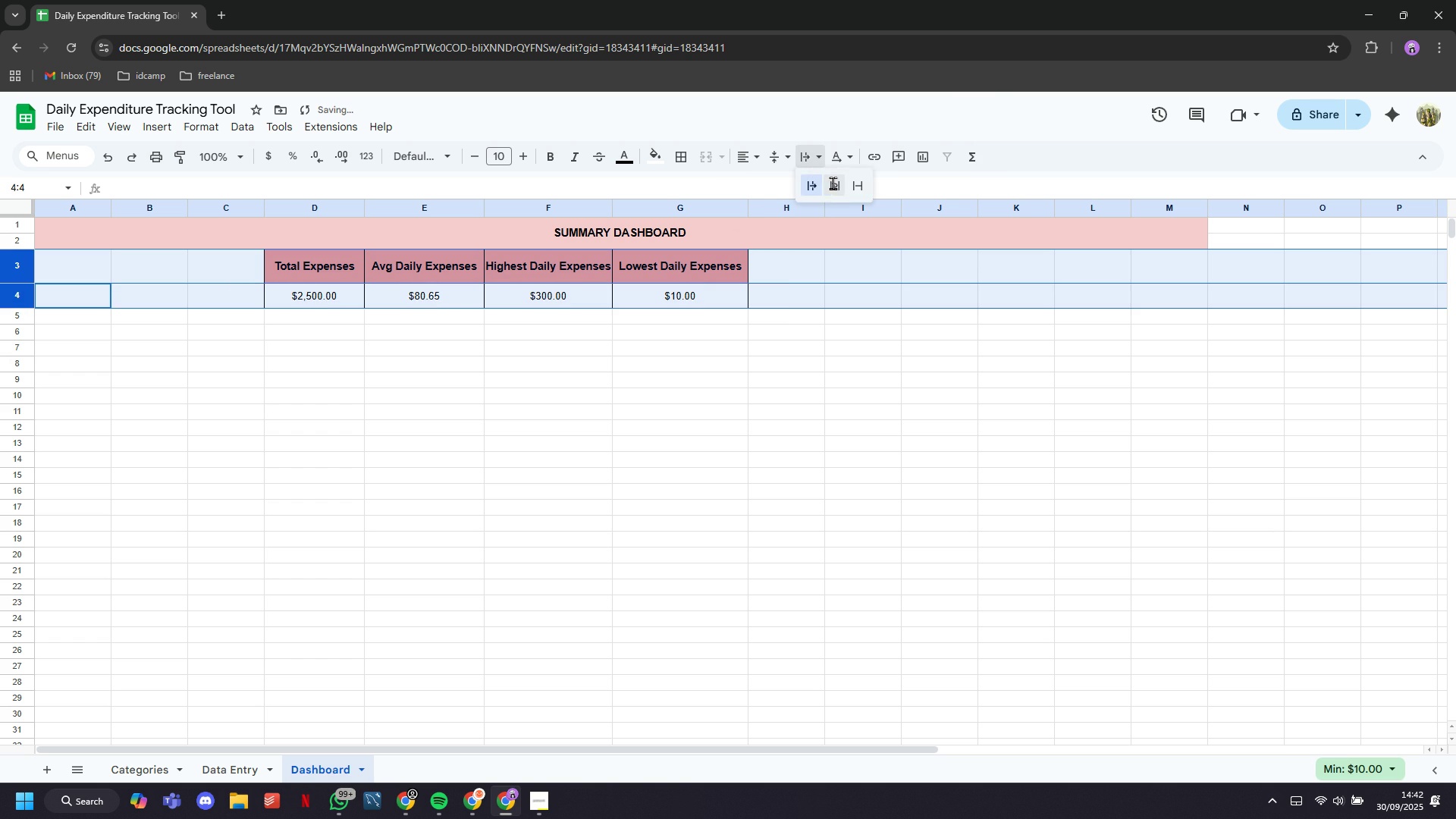 
left_click([833, 183])
 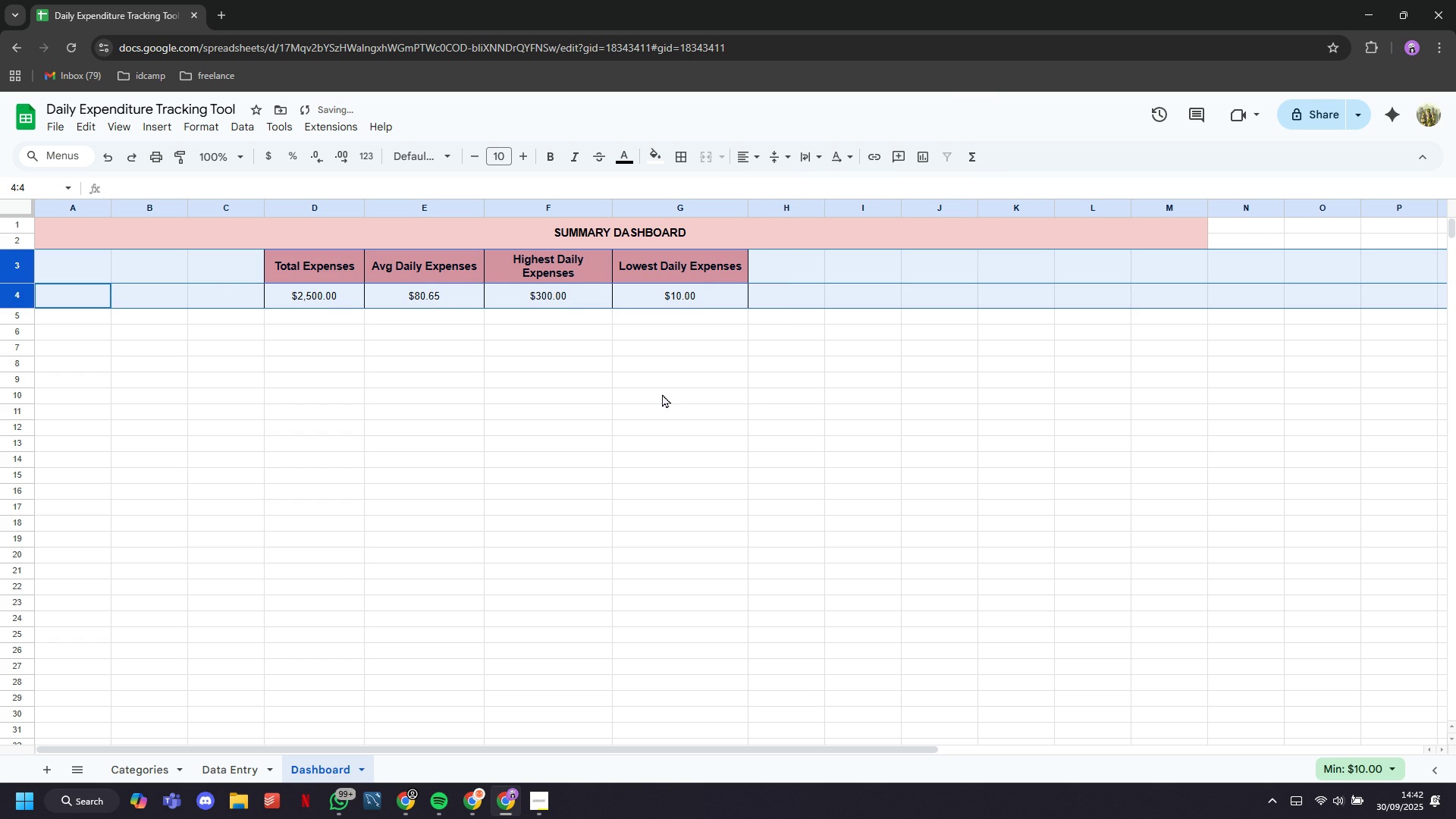 
left_click([662, 394])
 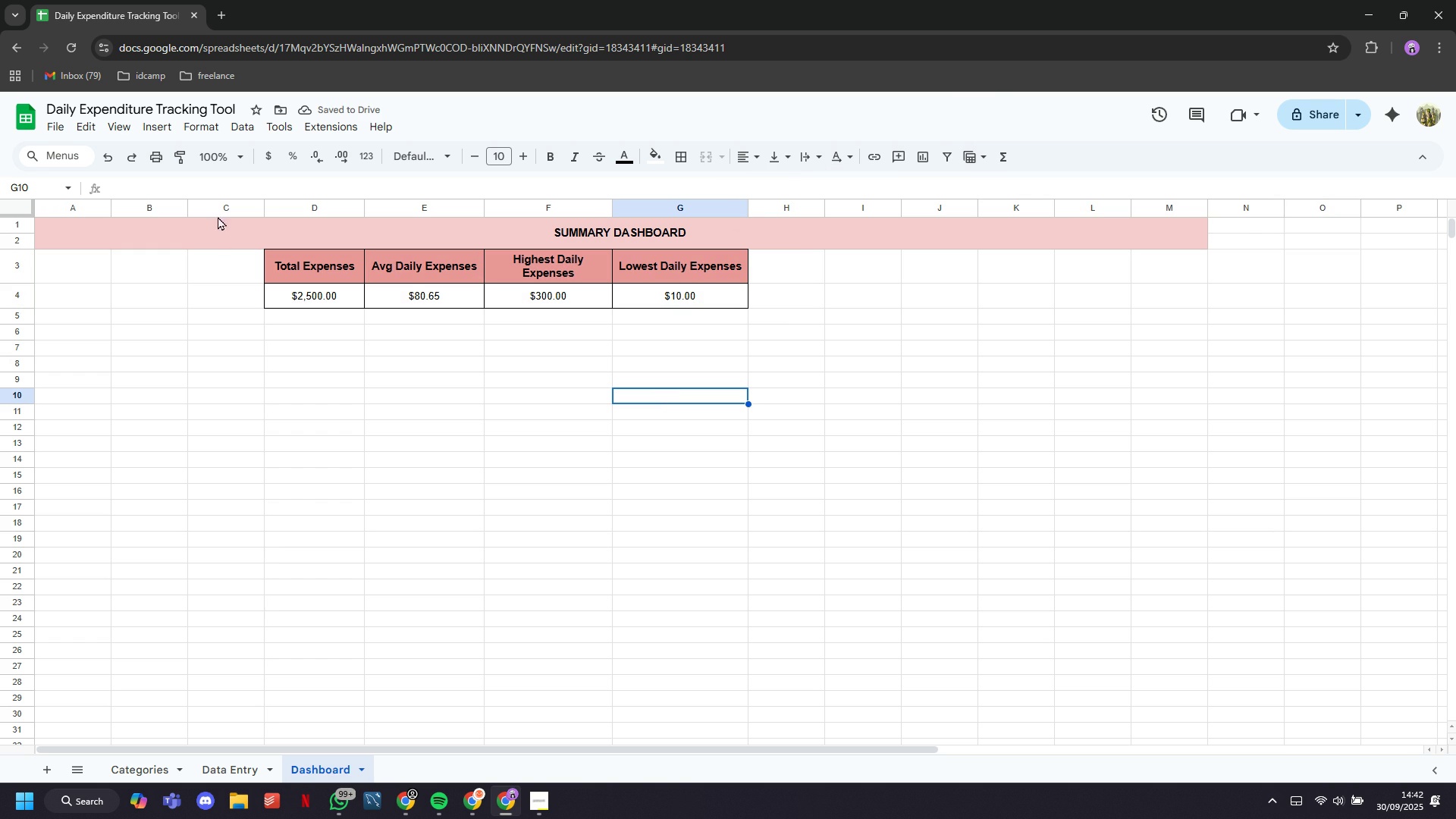 
right_click([220, 205])
 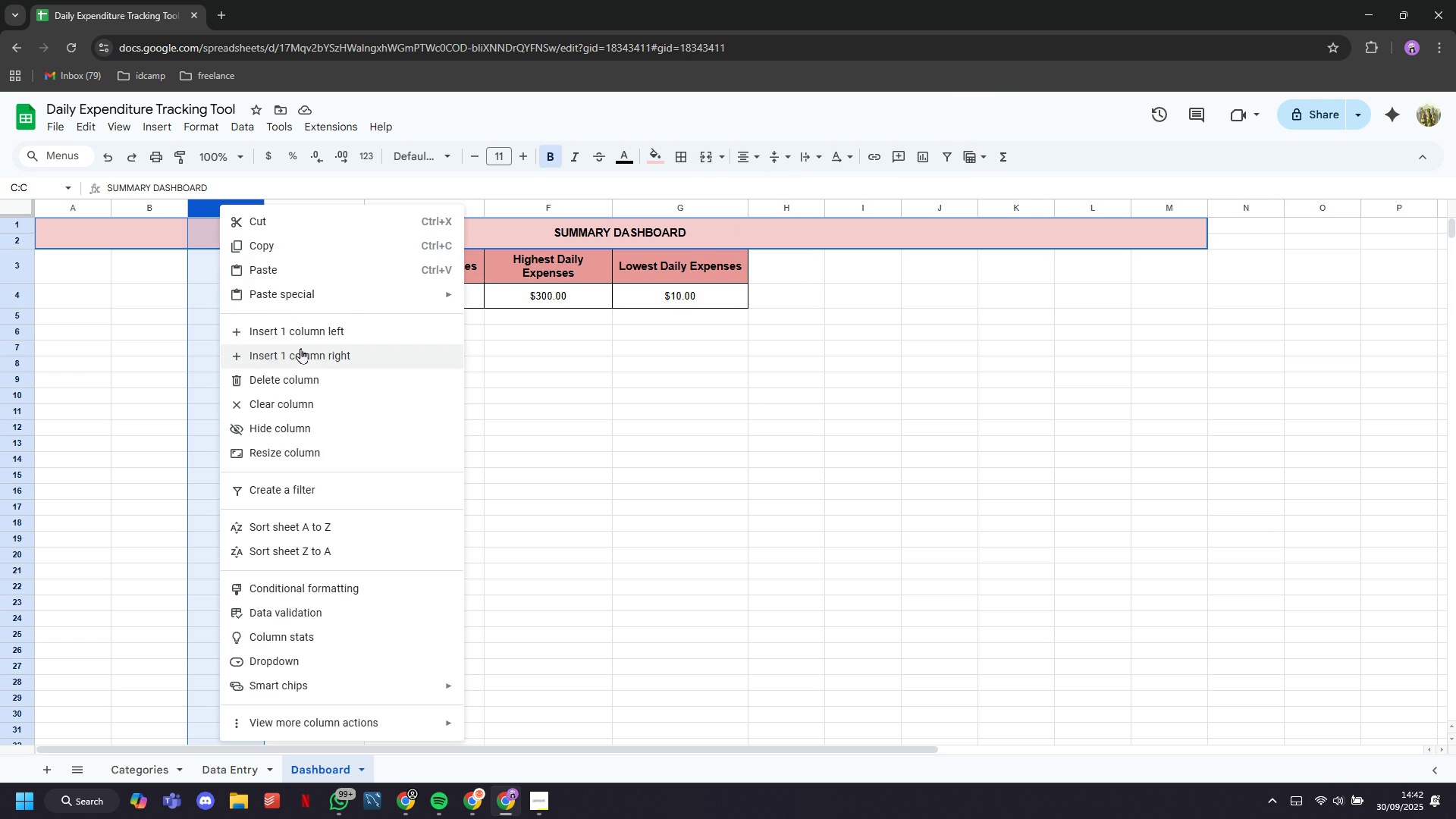 
left_click([300, 350])
 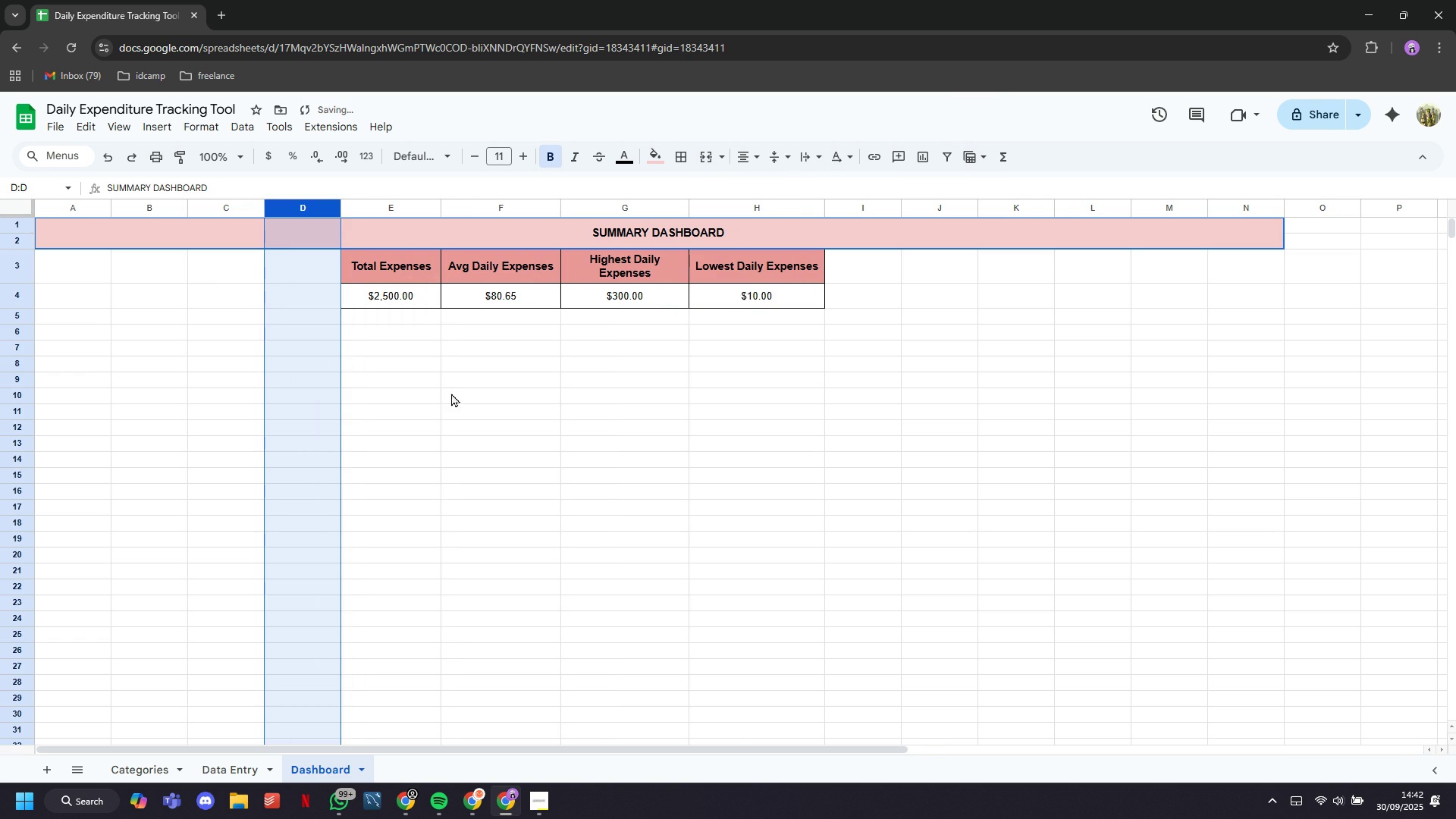 
left_click([451, 393])
 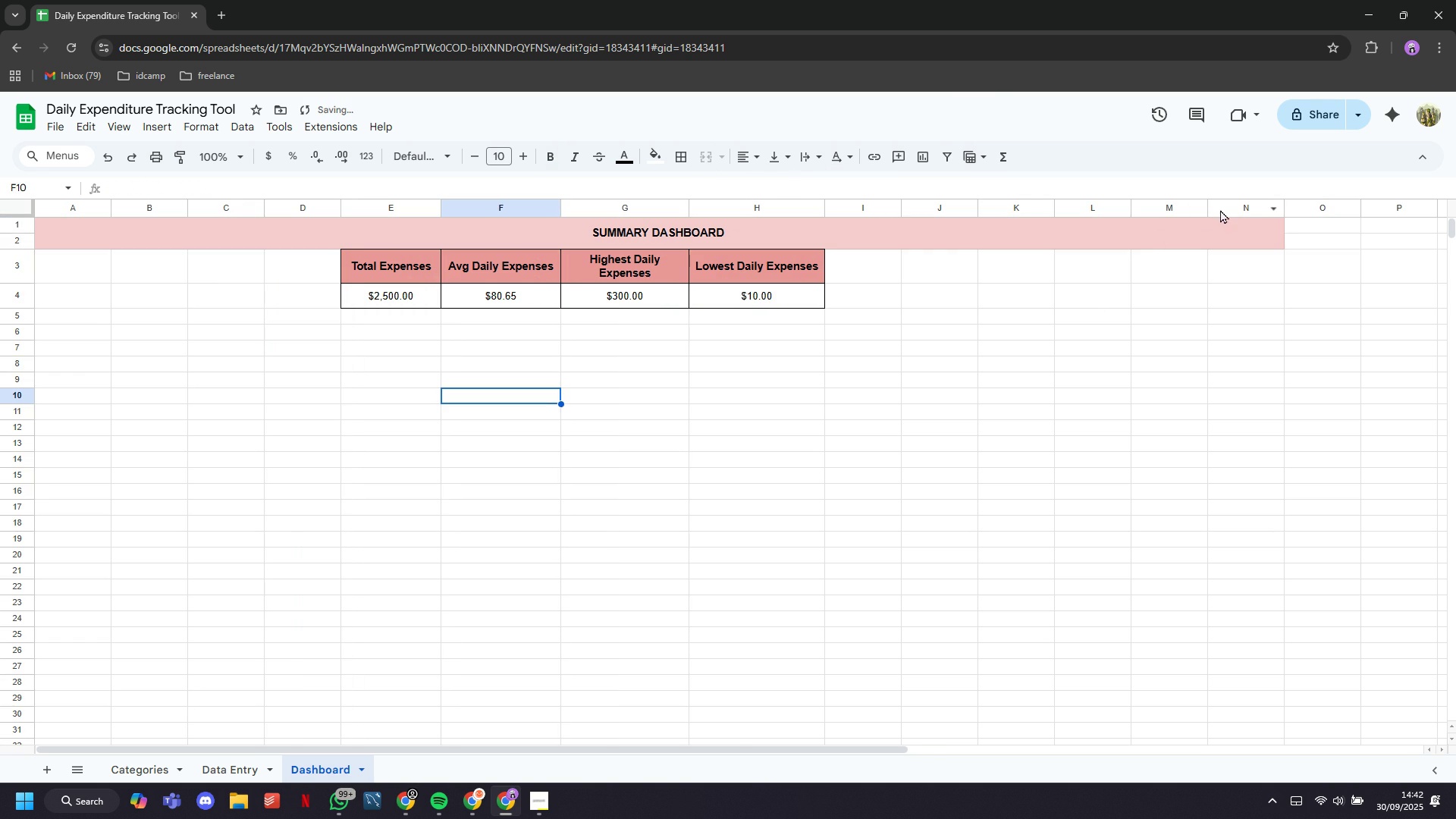 
left_click([1220, 210])
 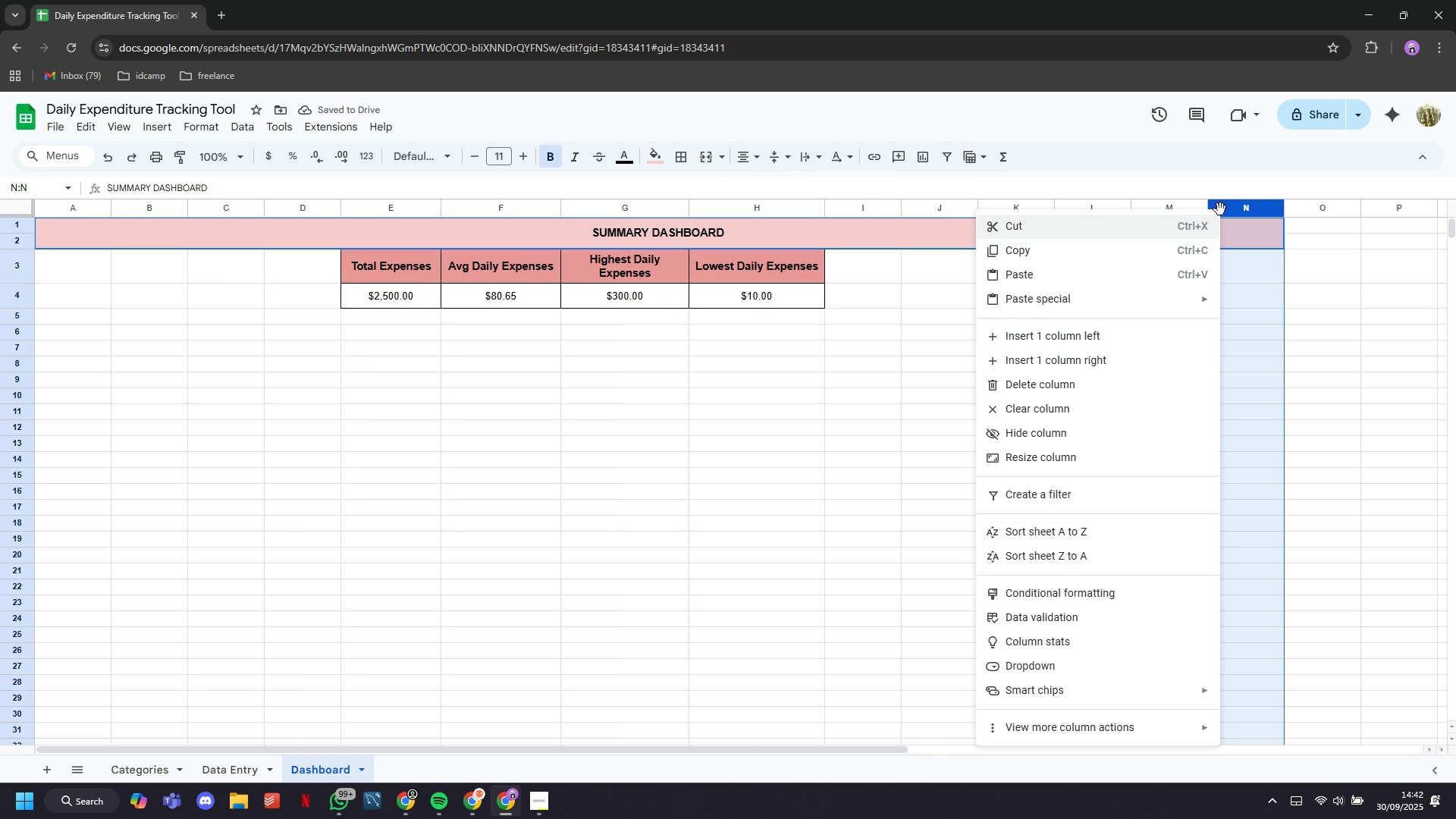 
right_click([1220, 209])
 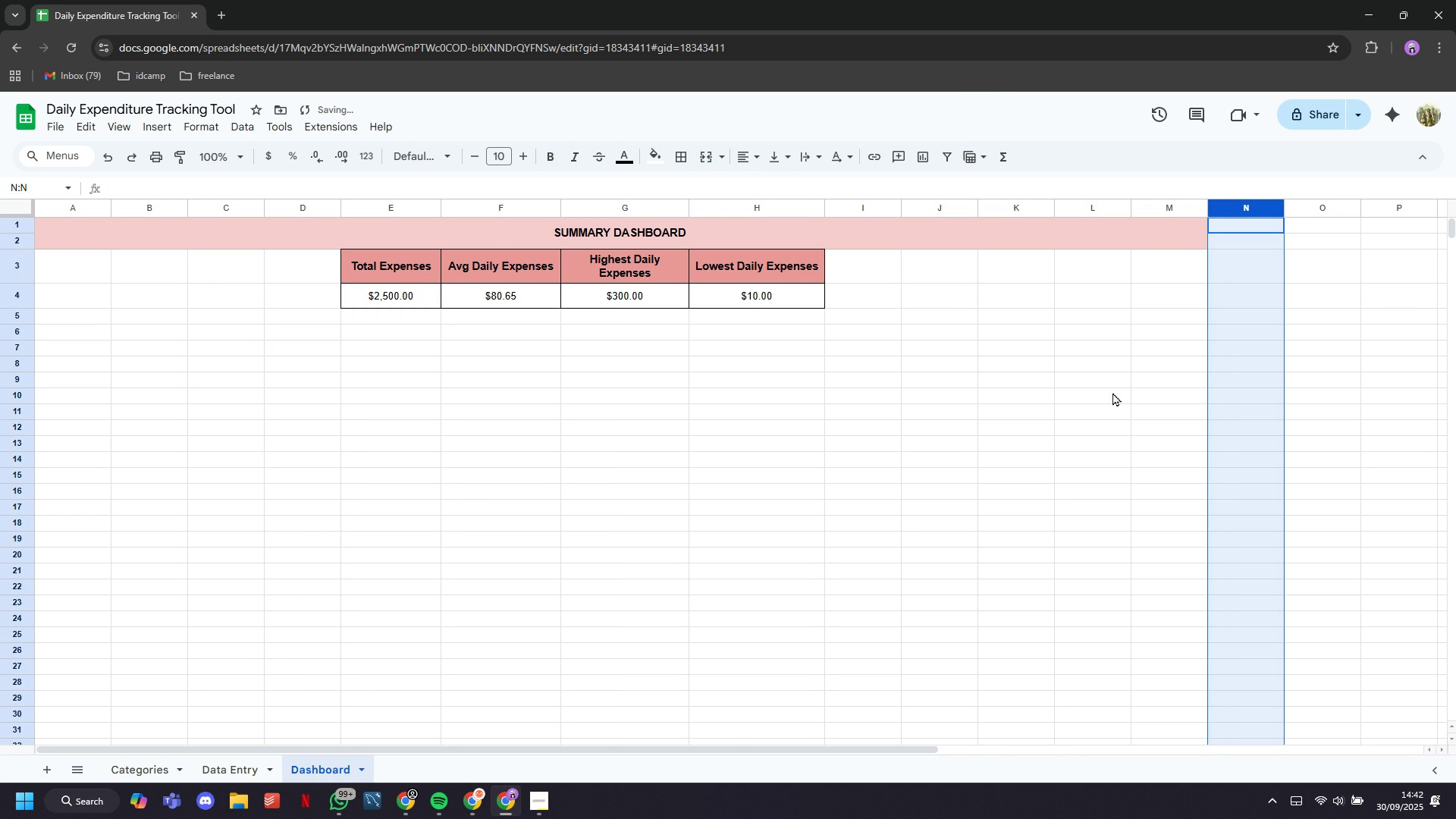 
left_click([1112, 392])
 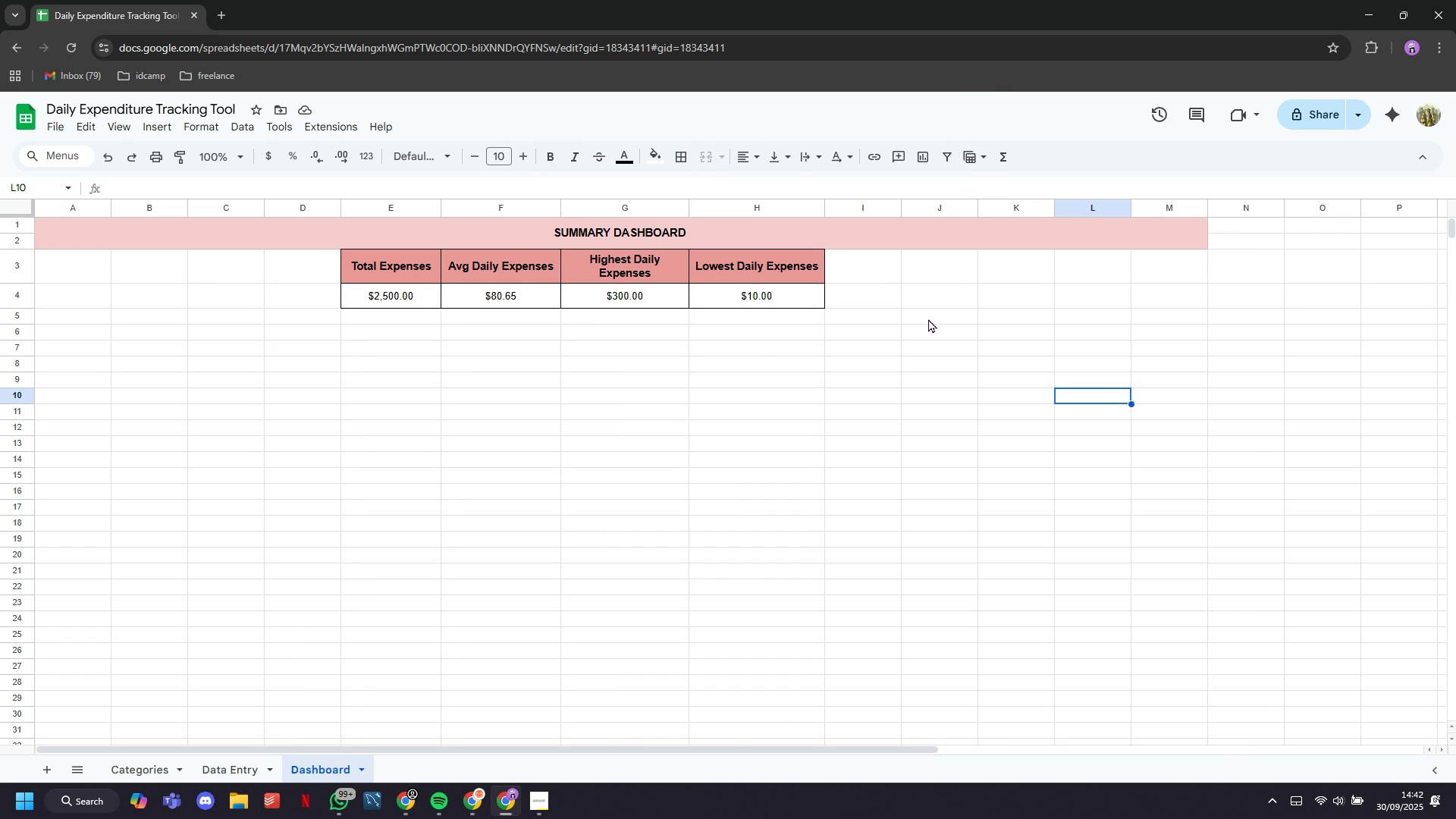 
wait(19.56)
 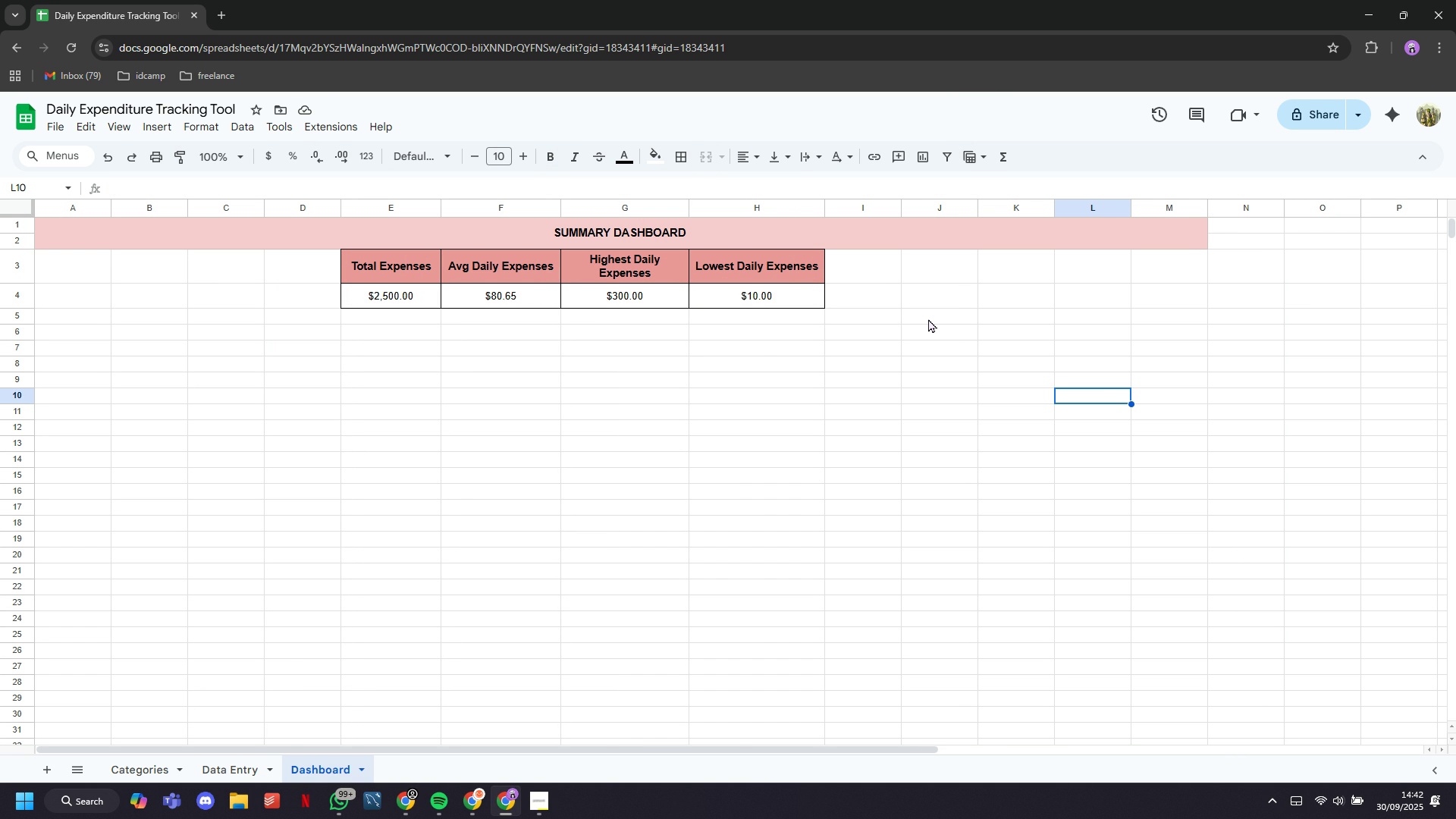 
left_click([89, 124])
 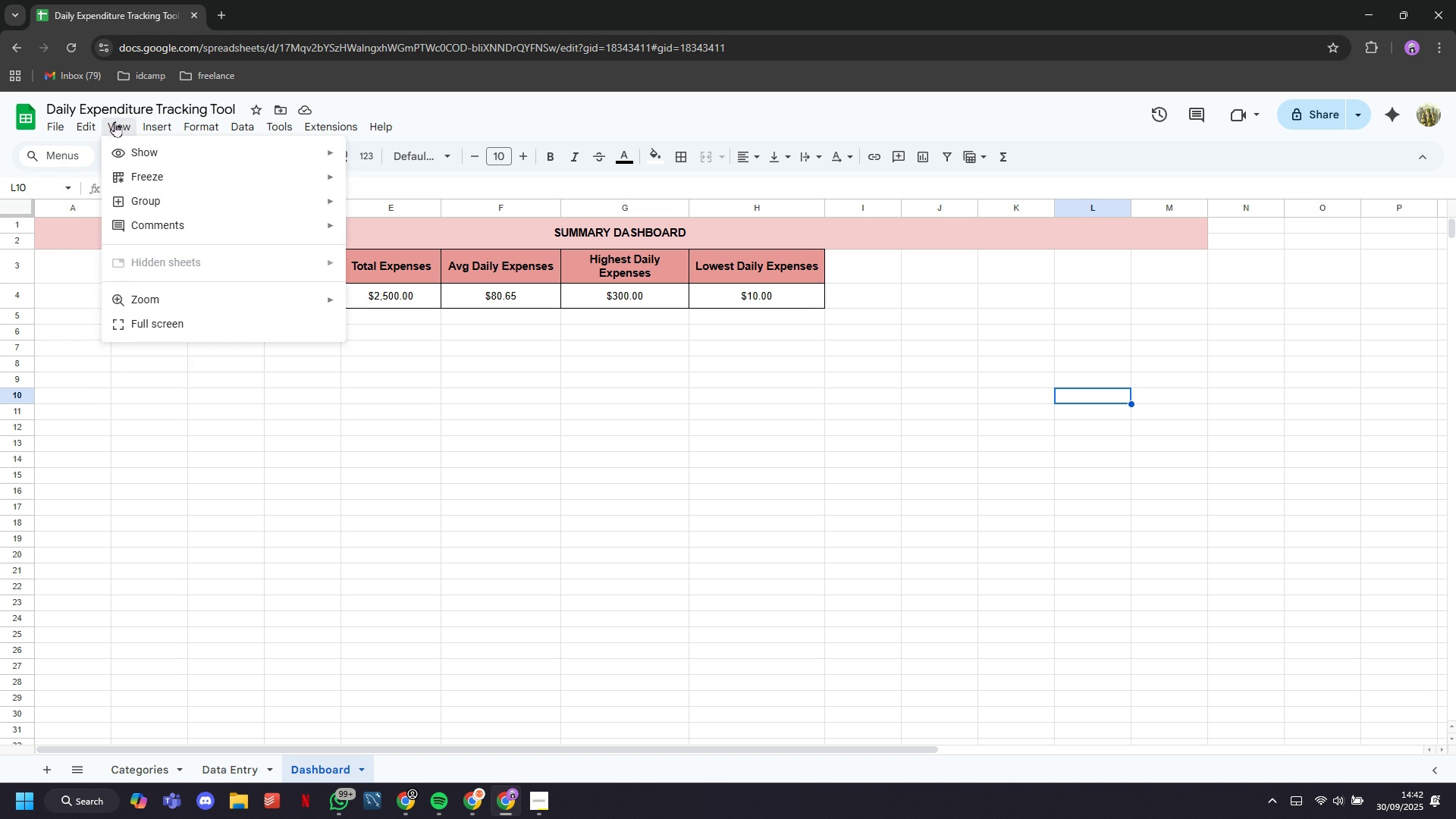 
mouse_move([150, 121])
 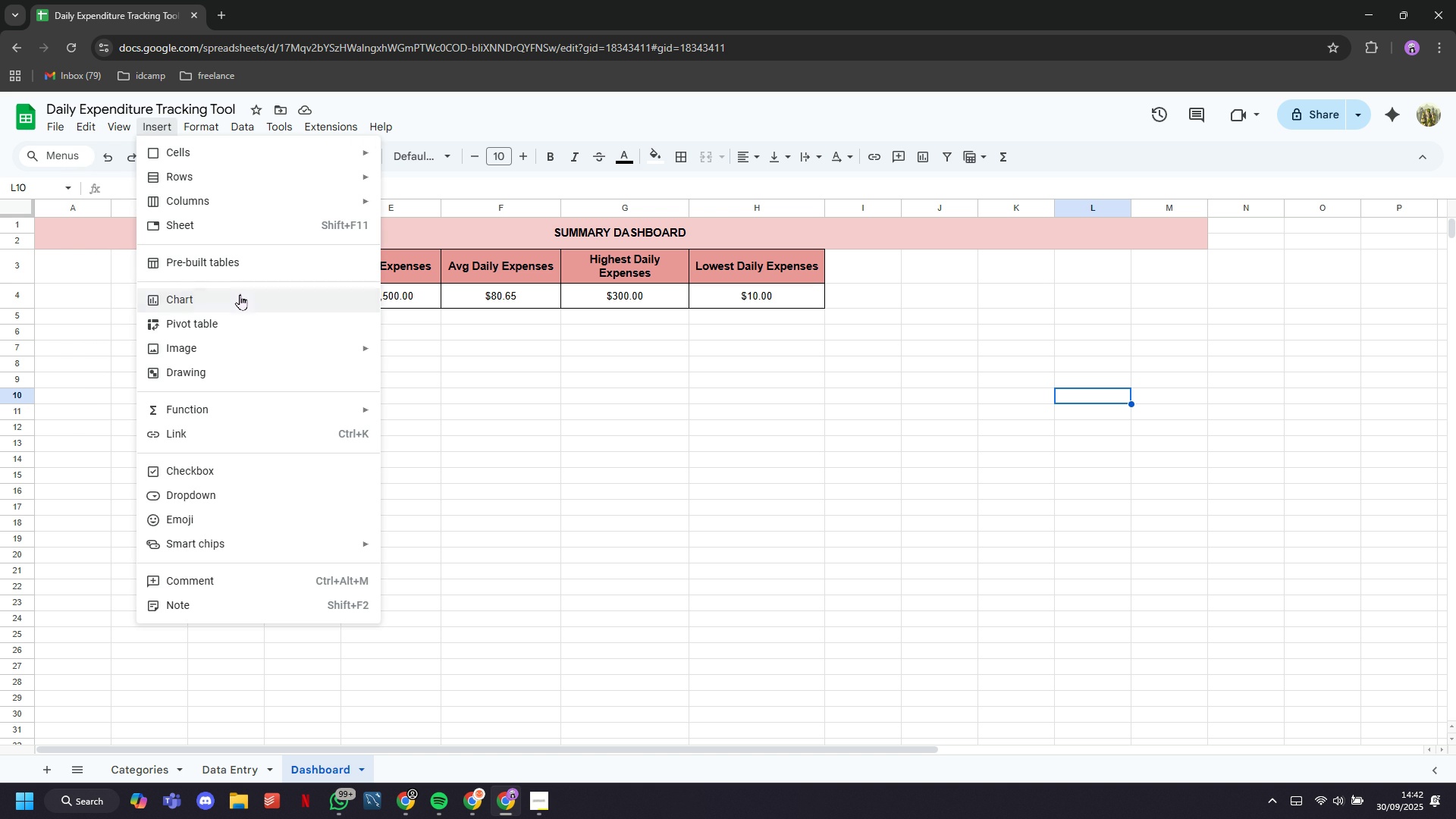 
left_click([240, 295])
 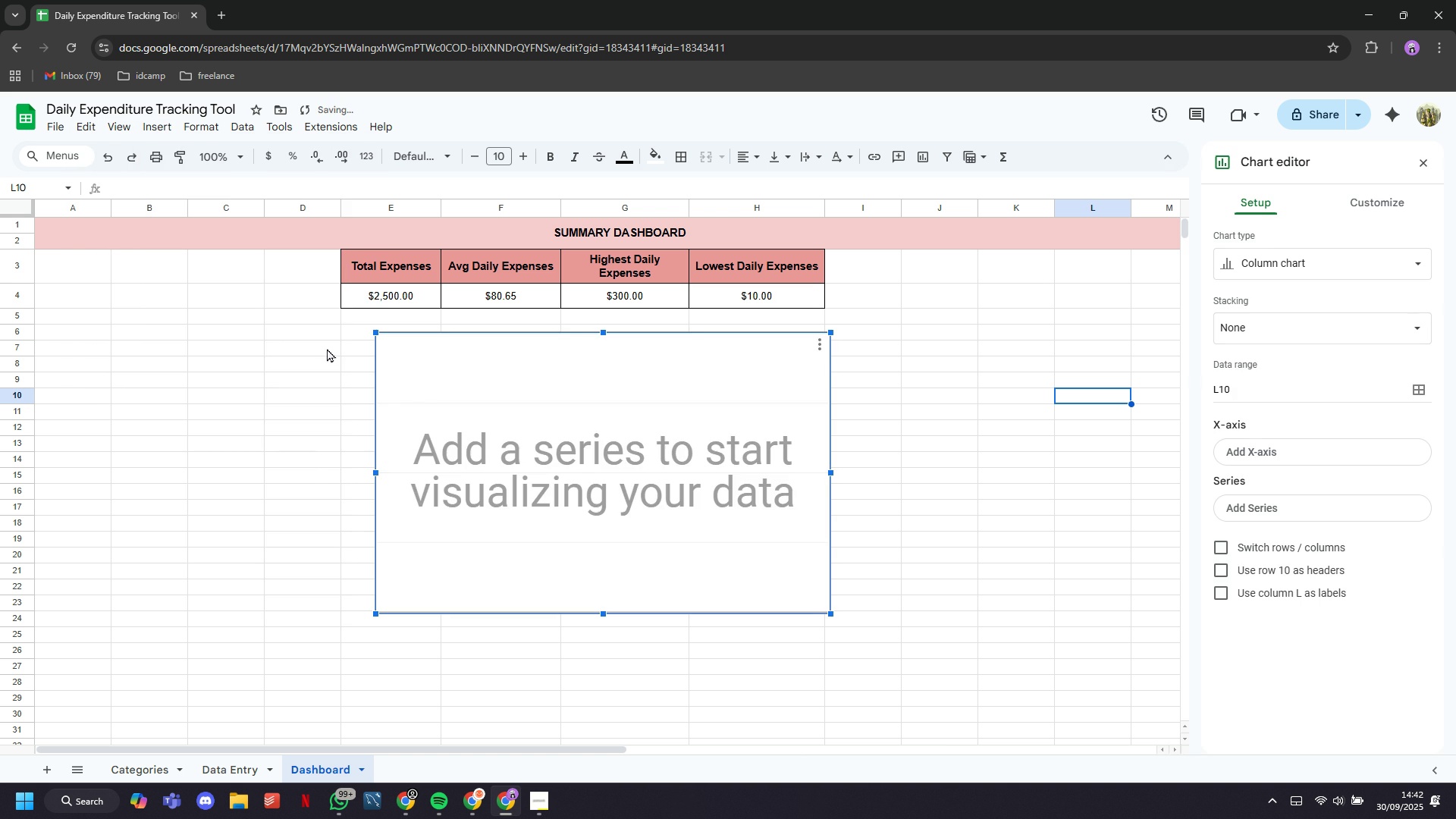 
left_click_drag(start_coordinate=[486, 398], to_coordinate=[201, 410])
 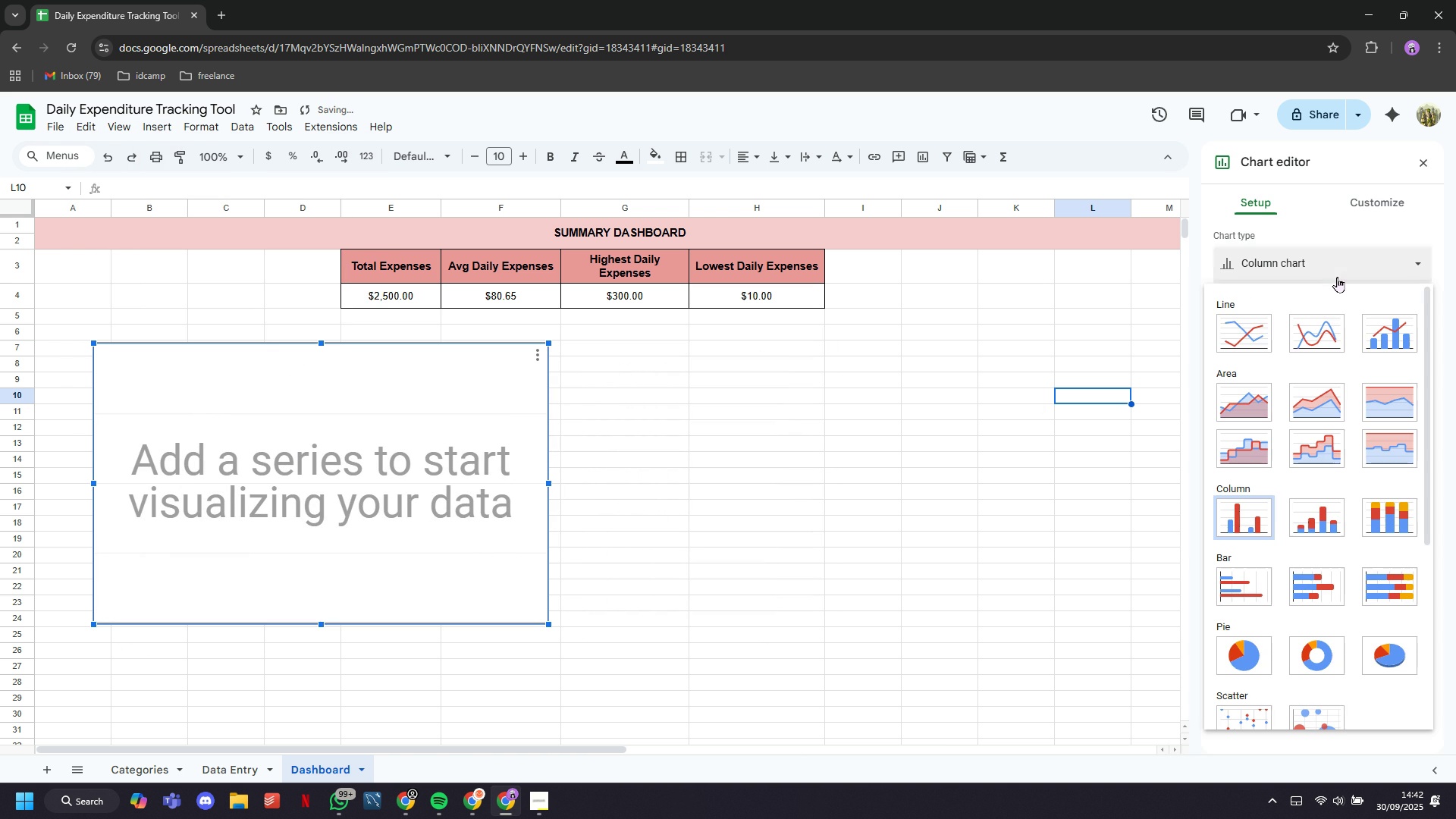 
left_click([1337, 277])
 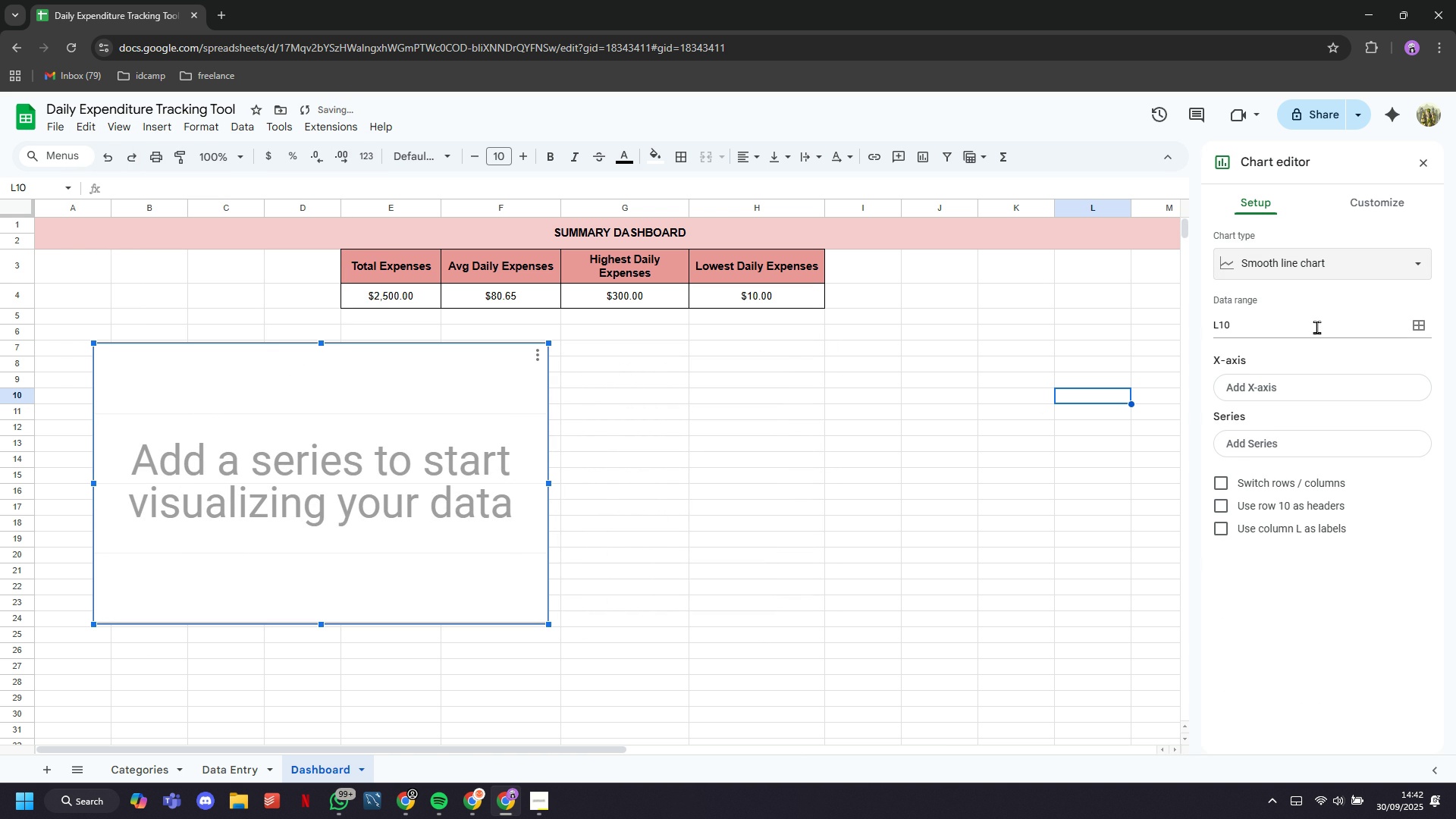 
wait(5.05)
 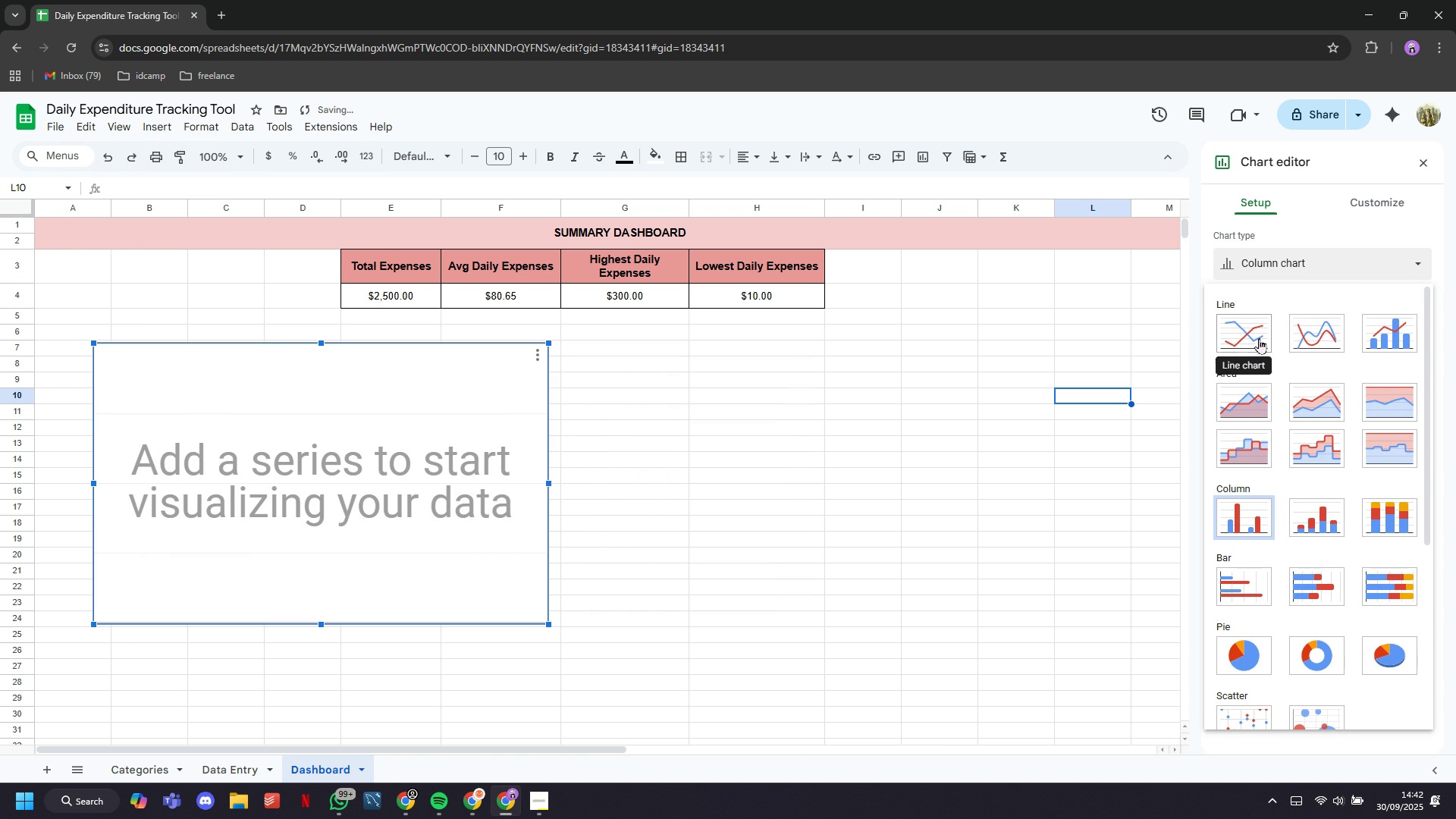 
left_click([1417, 325])
 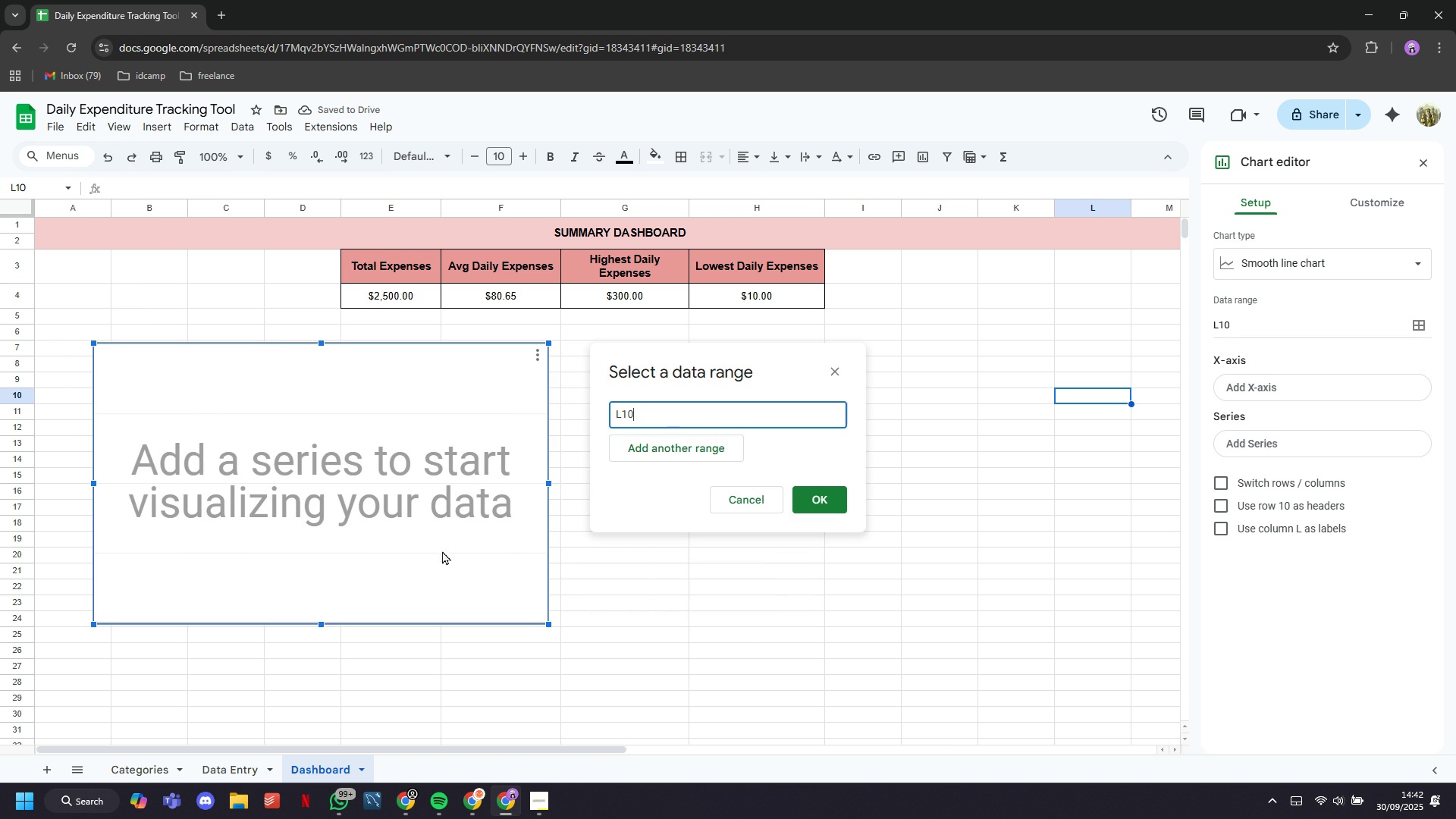 
left_click([225, 766])
 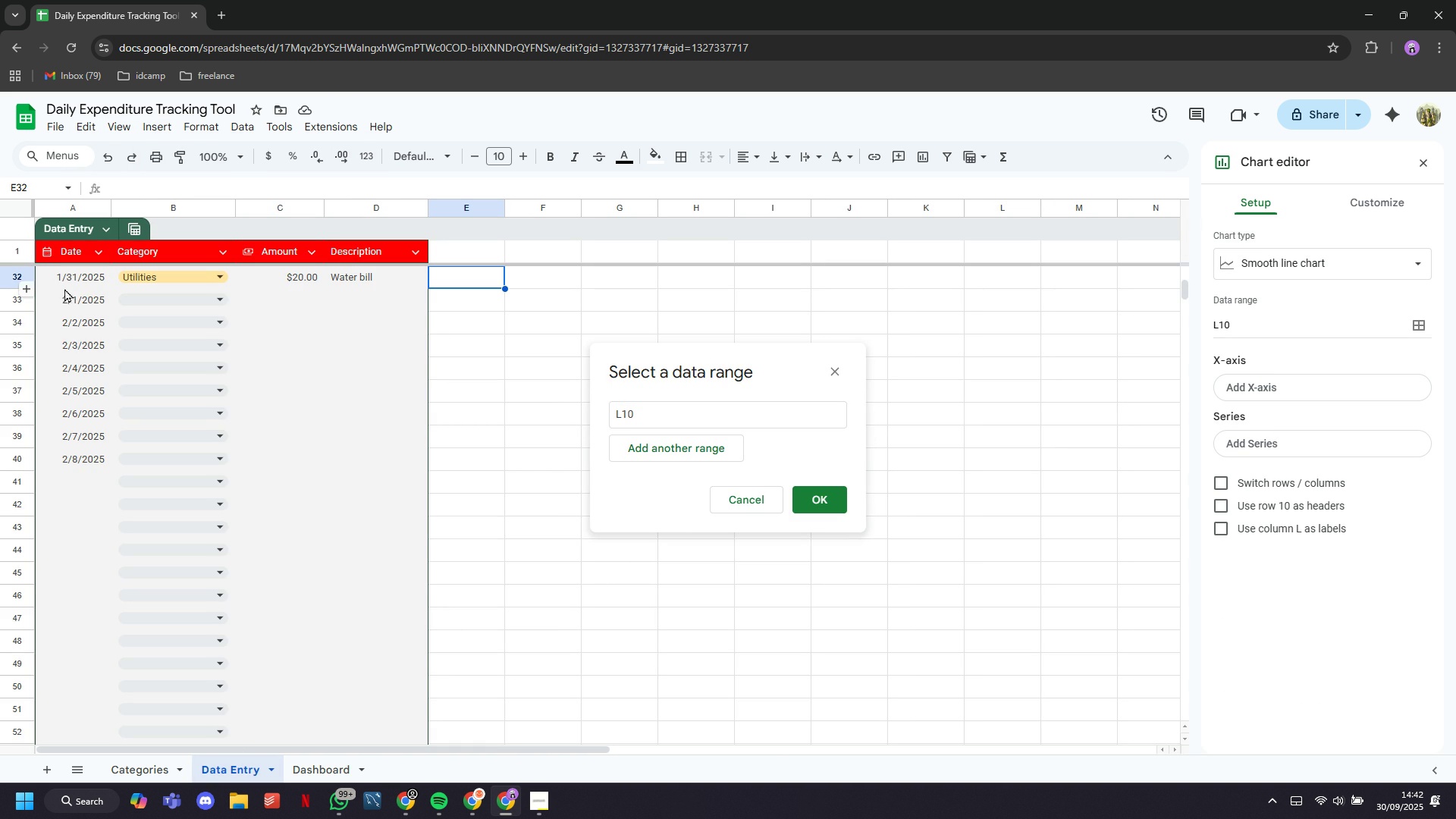 
scroll: coordinate [70, 316], scroll_direction: up, amount: 27.0
 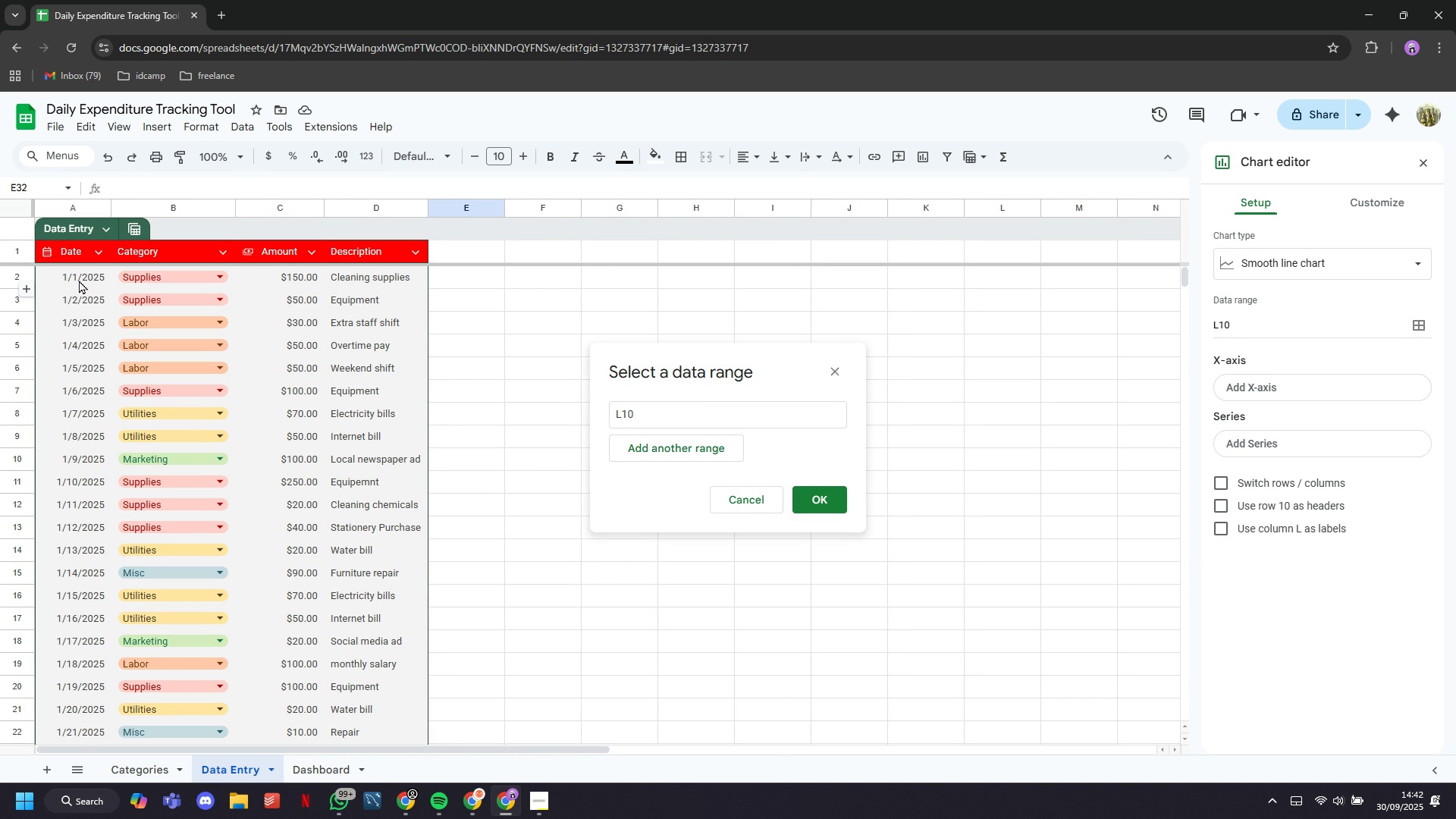 
left_click([79, 280])
 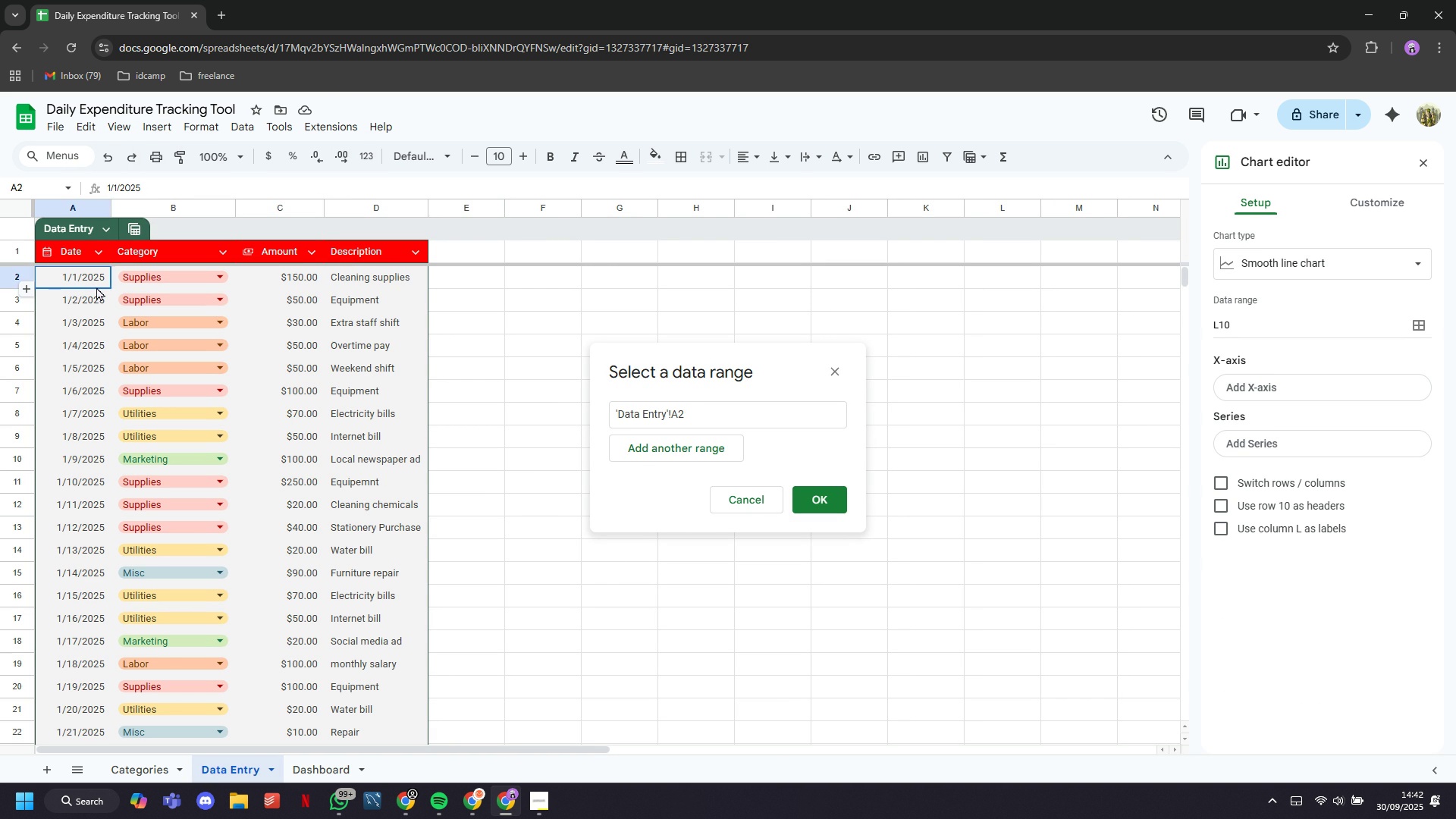 
left_click_drag(start_coordinate=[79, 279], to_coordinate=[315, 307])
 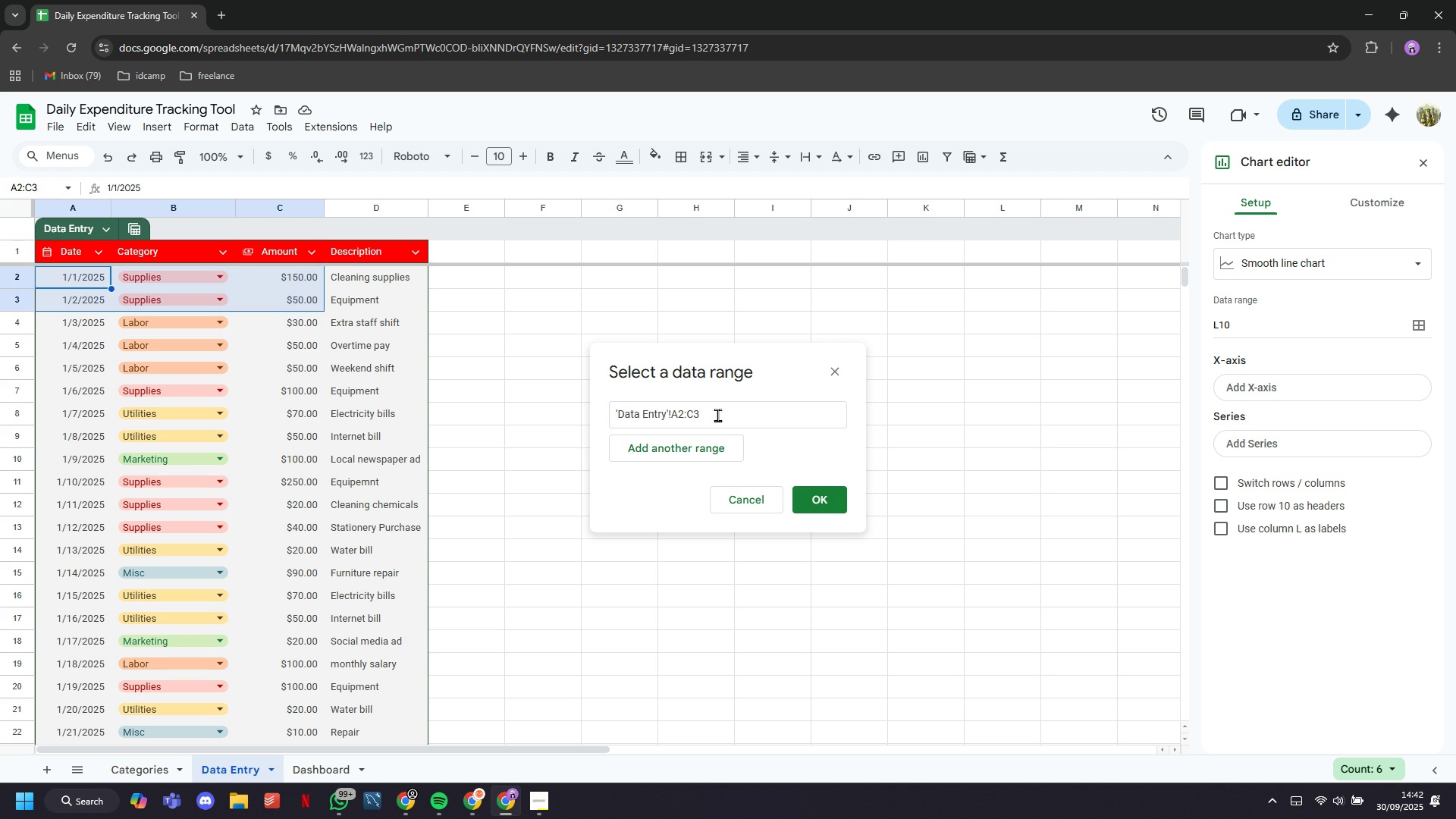 
left_click([717, 416])
 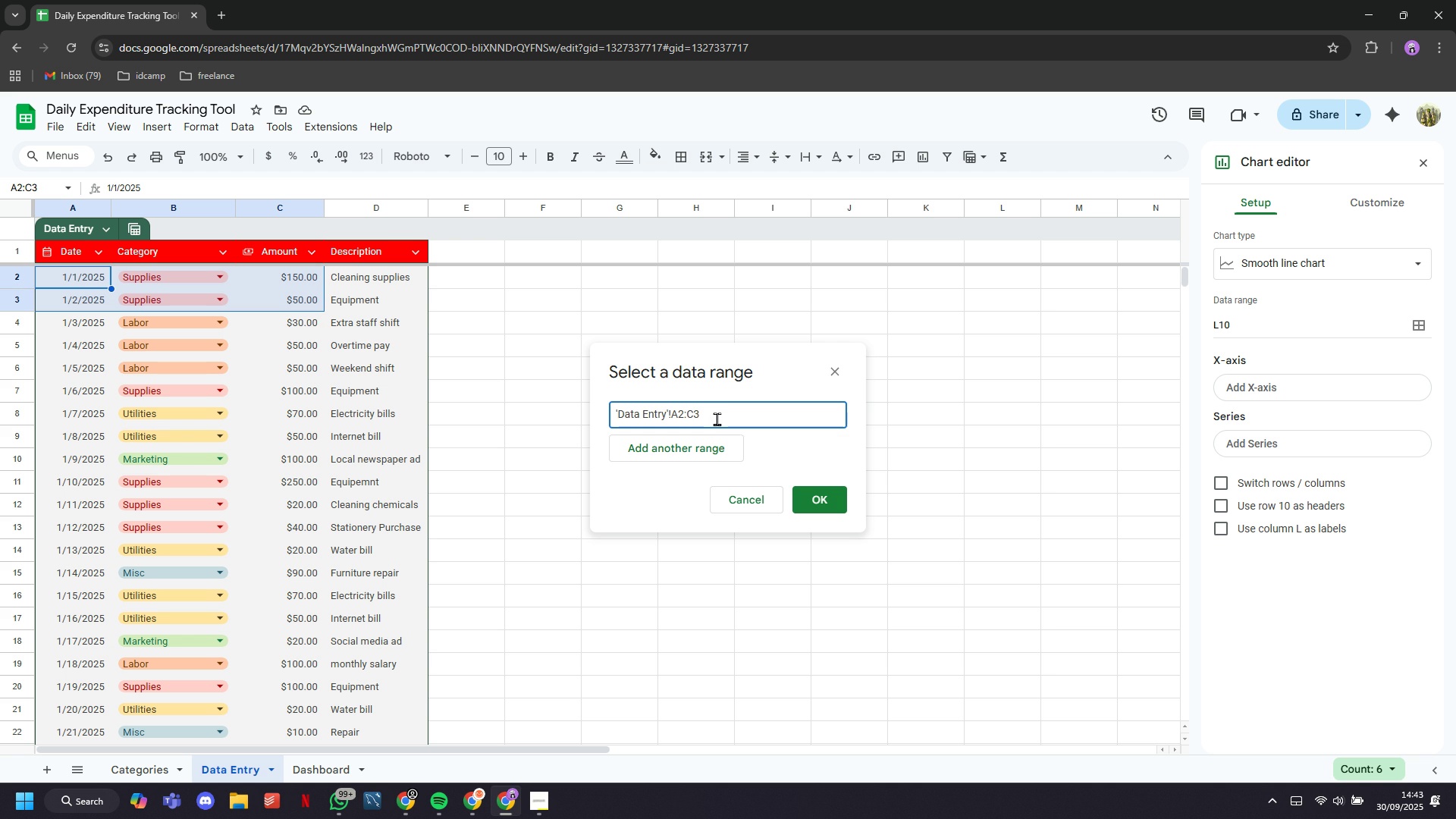 
key(Backspace)
type(500)
 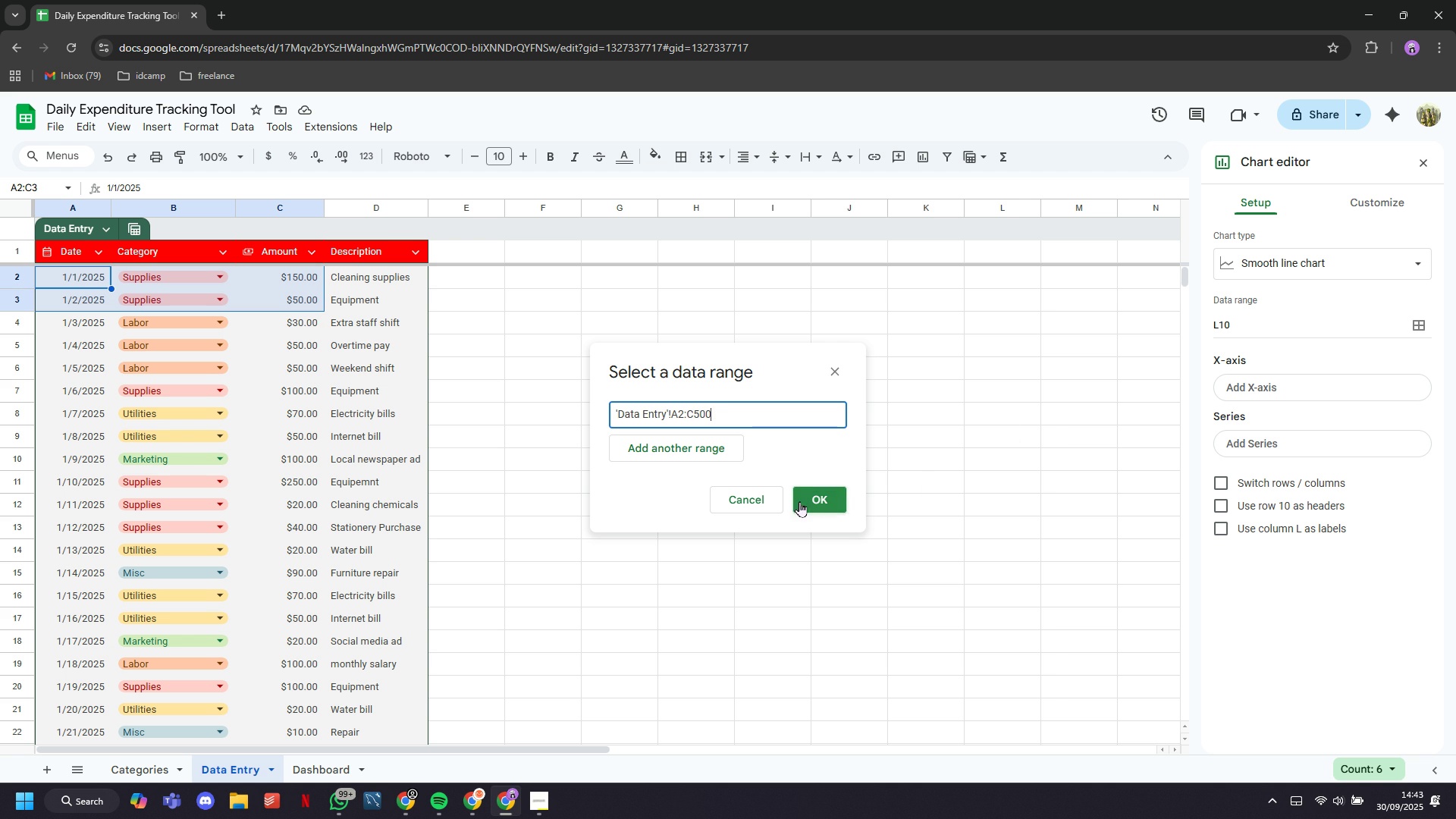 
left_click([799, 503])
 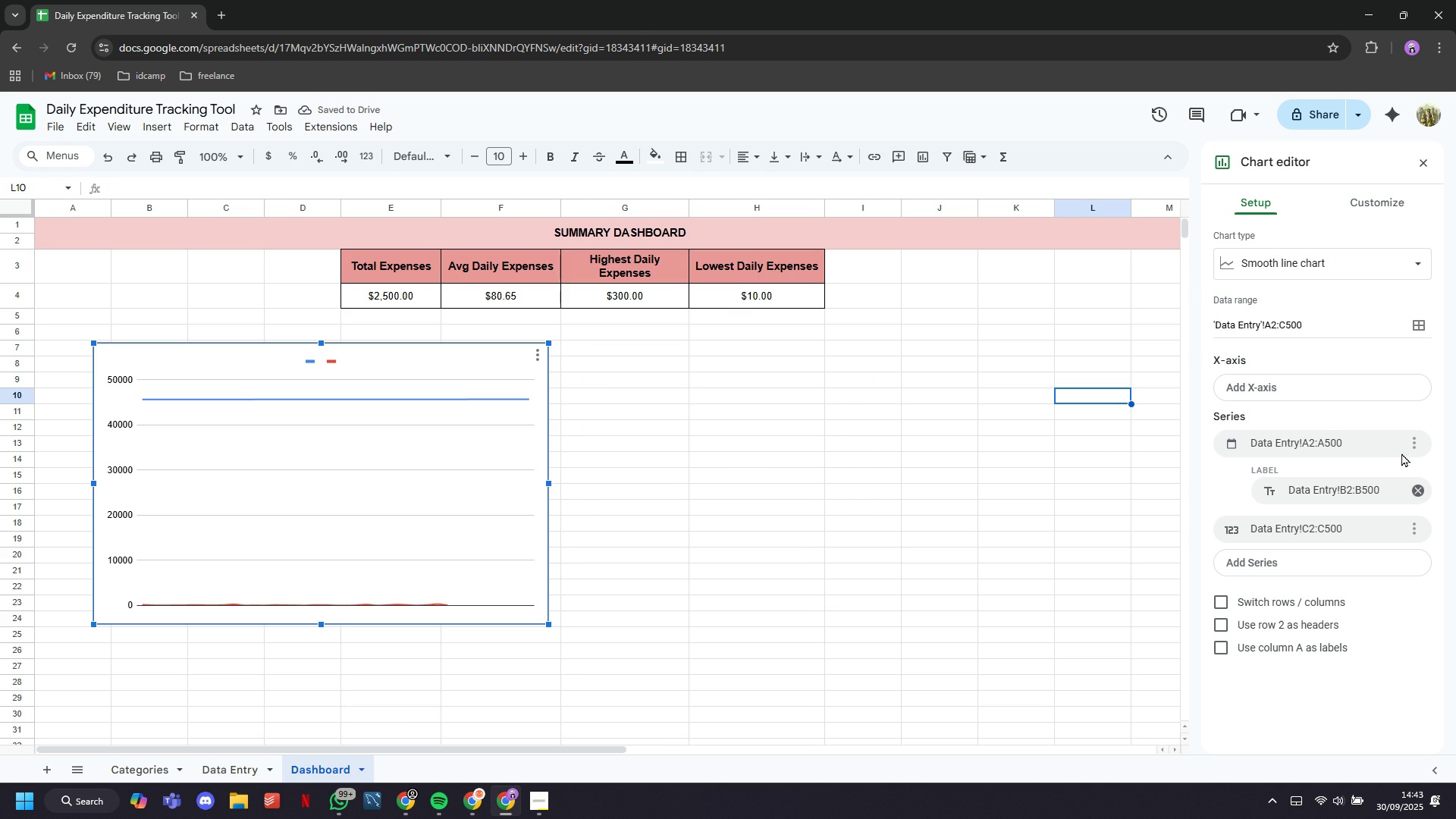 
wait(5.11)
 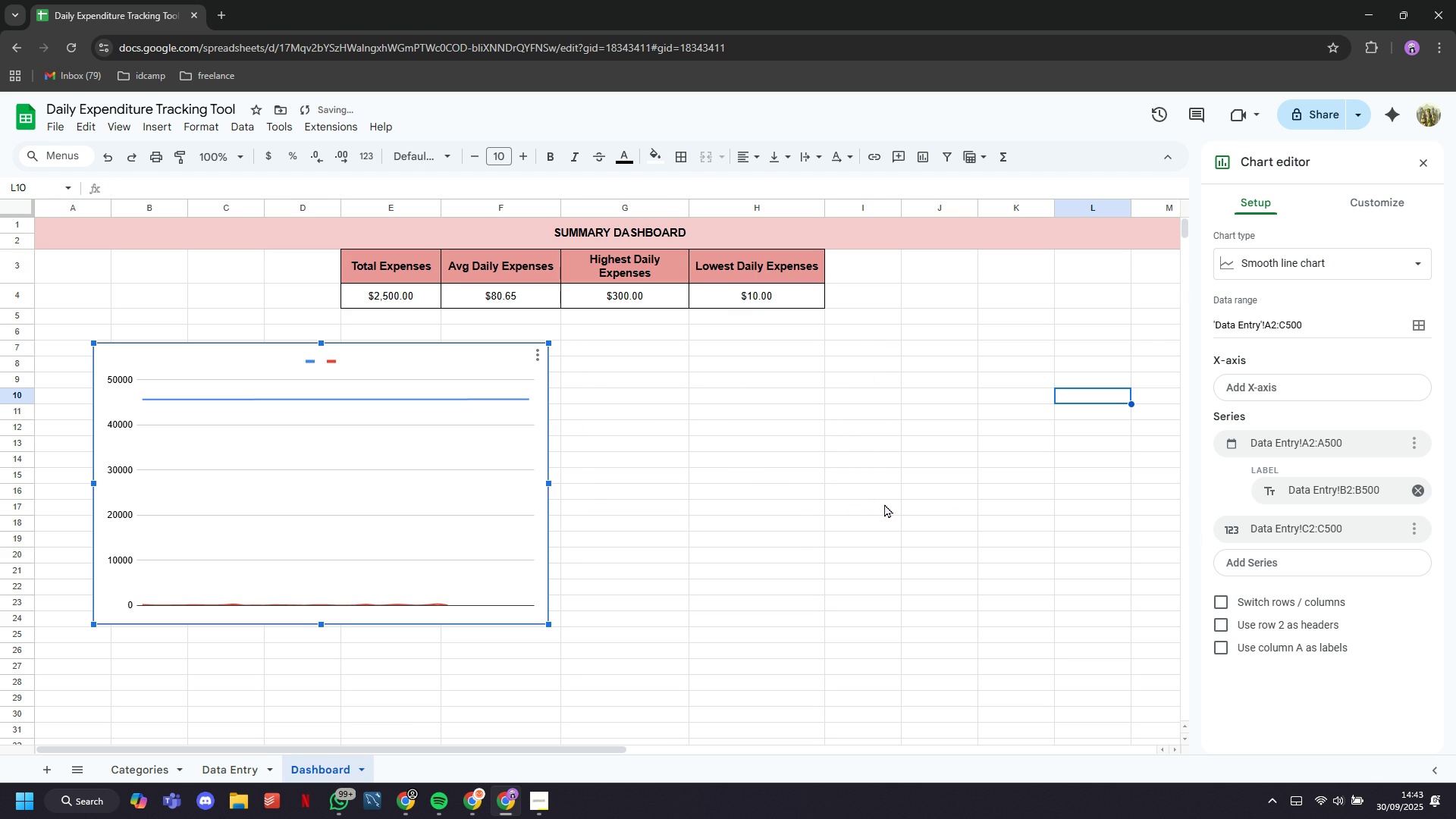 
left_click([1390, 441])
 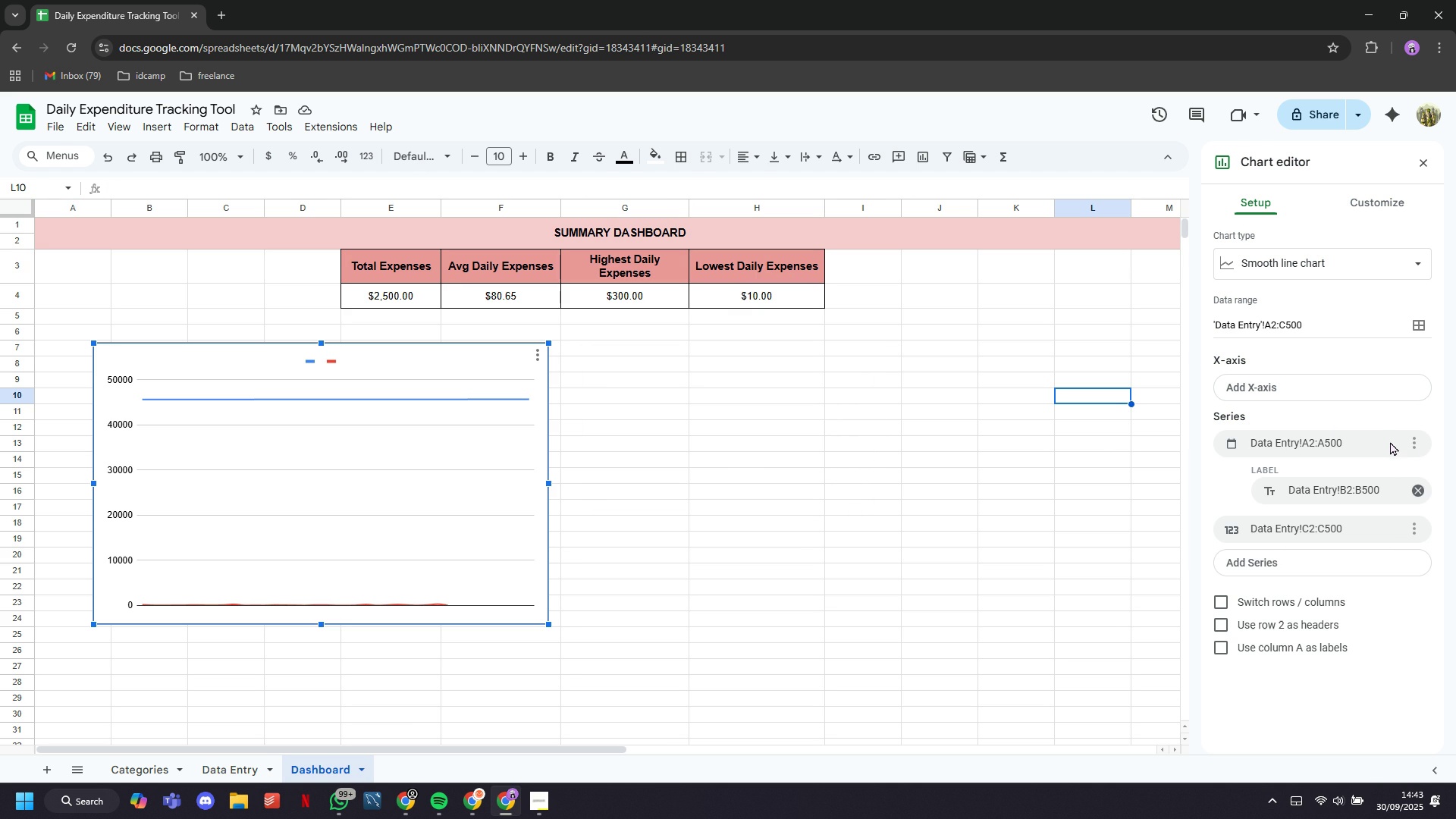 
left_click([1390, 441])
 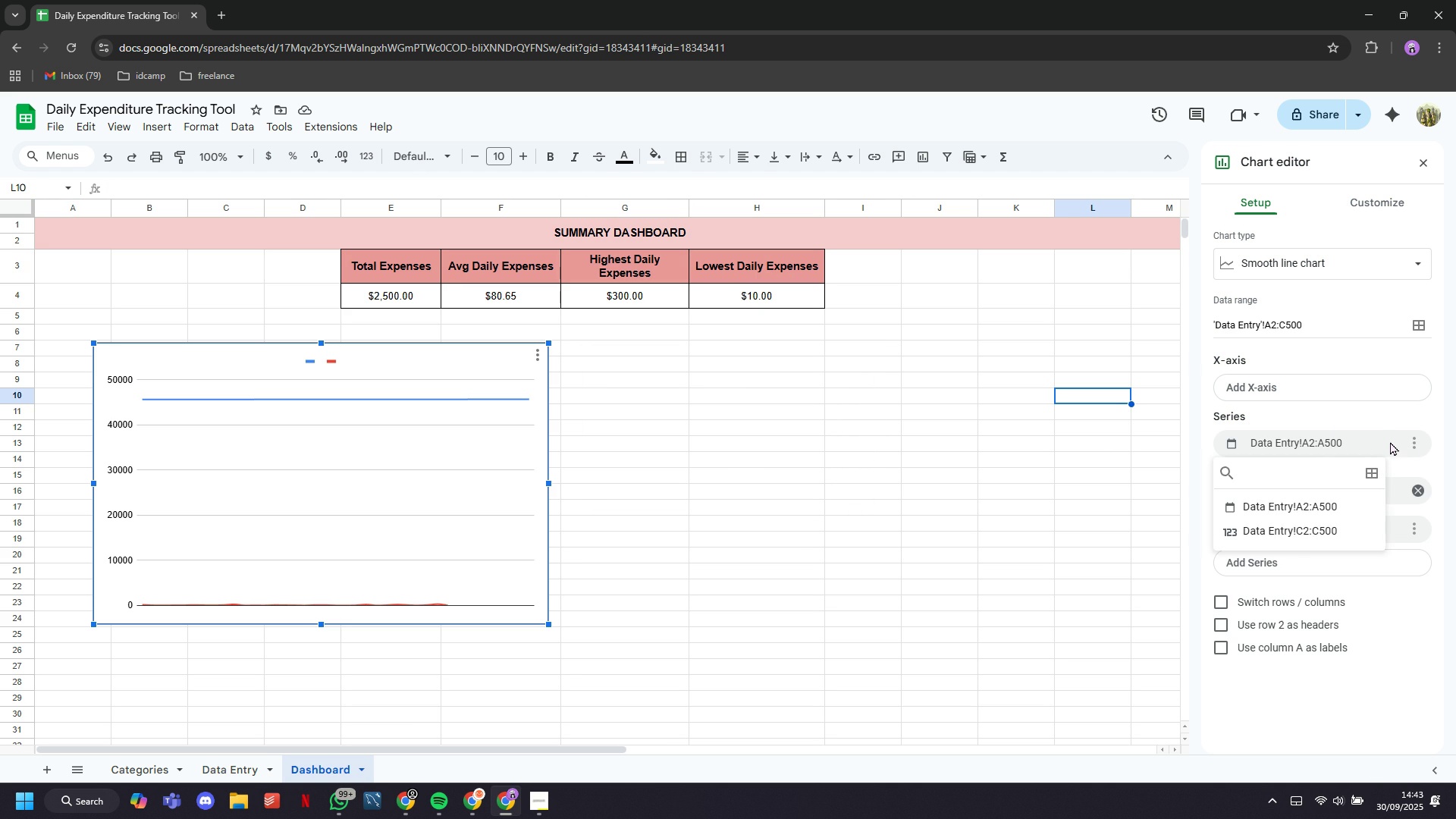 
left_click([1390, 441])
 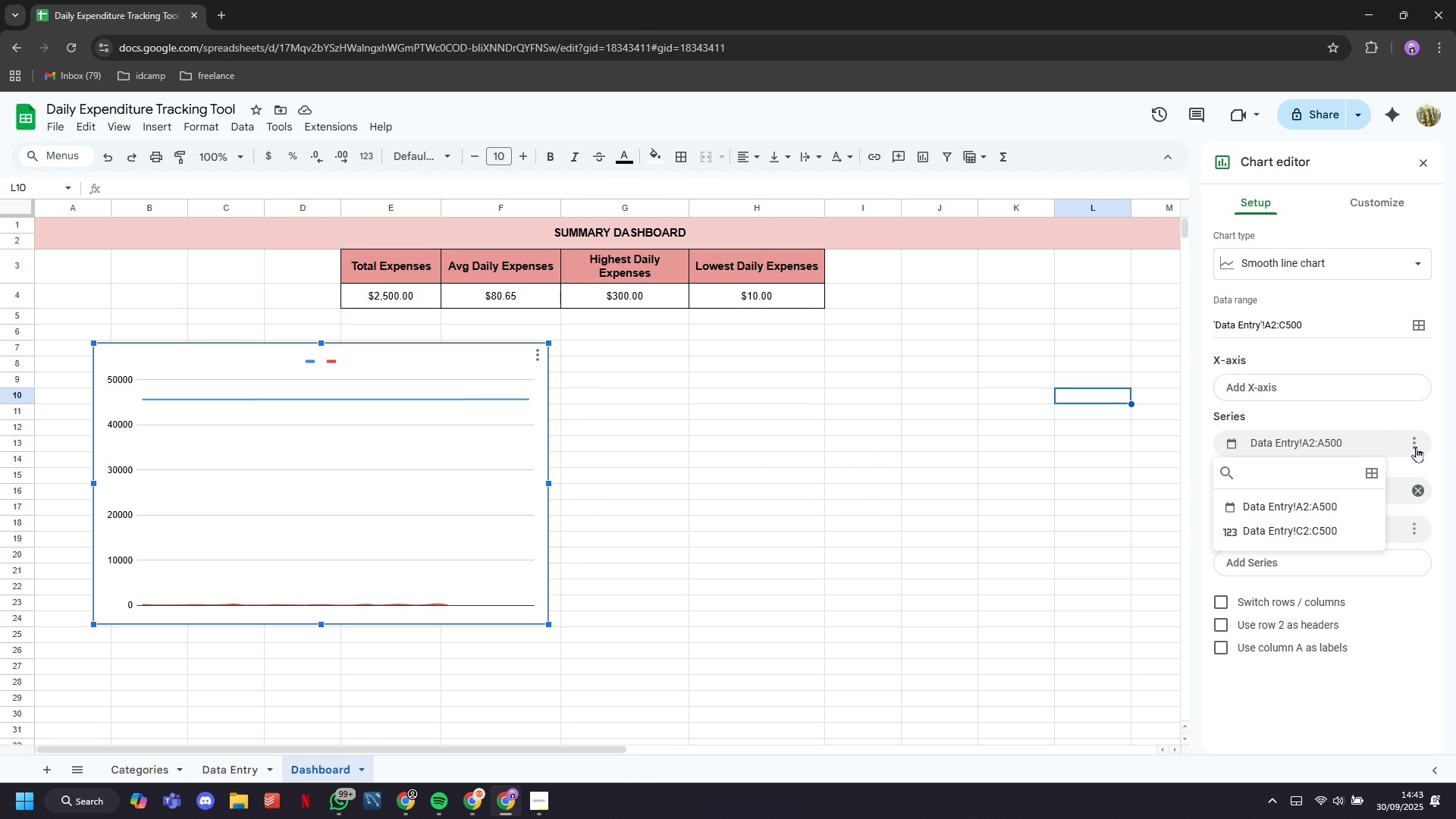 
left_click([1420, 484])
 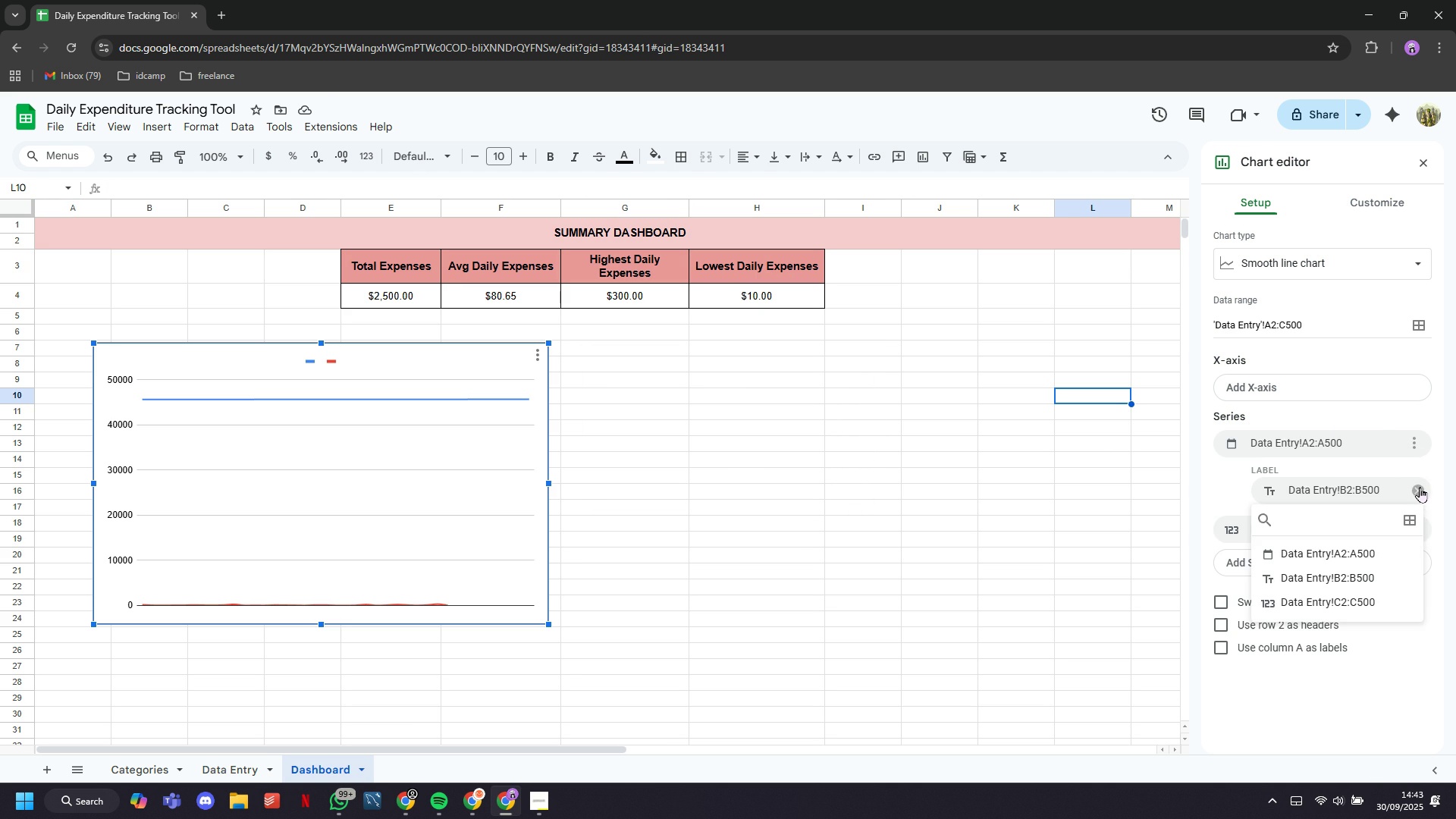 
left_click([1420, 487])
 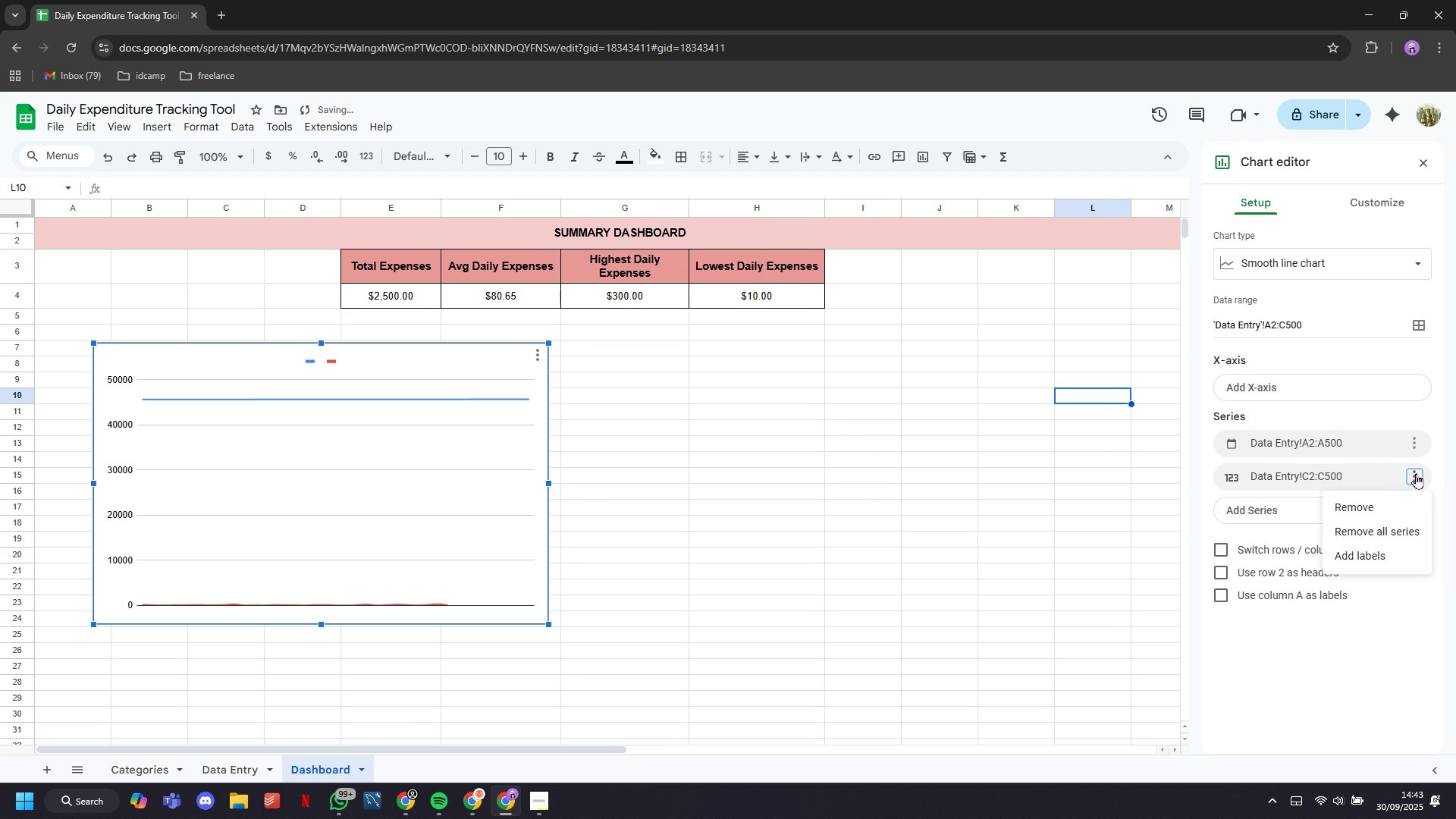 
left_click([1416, 473])
 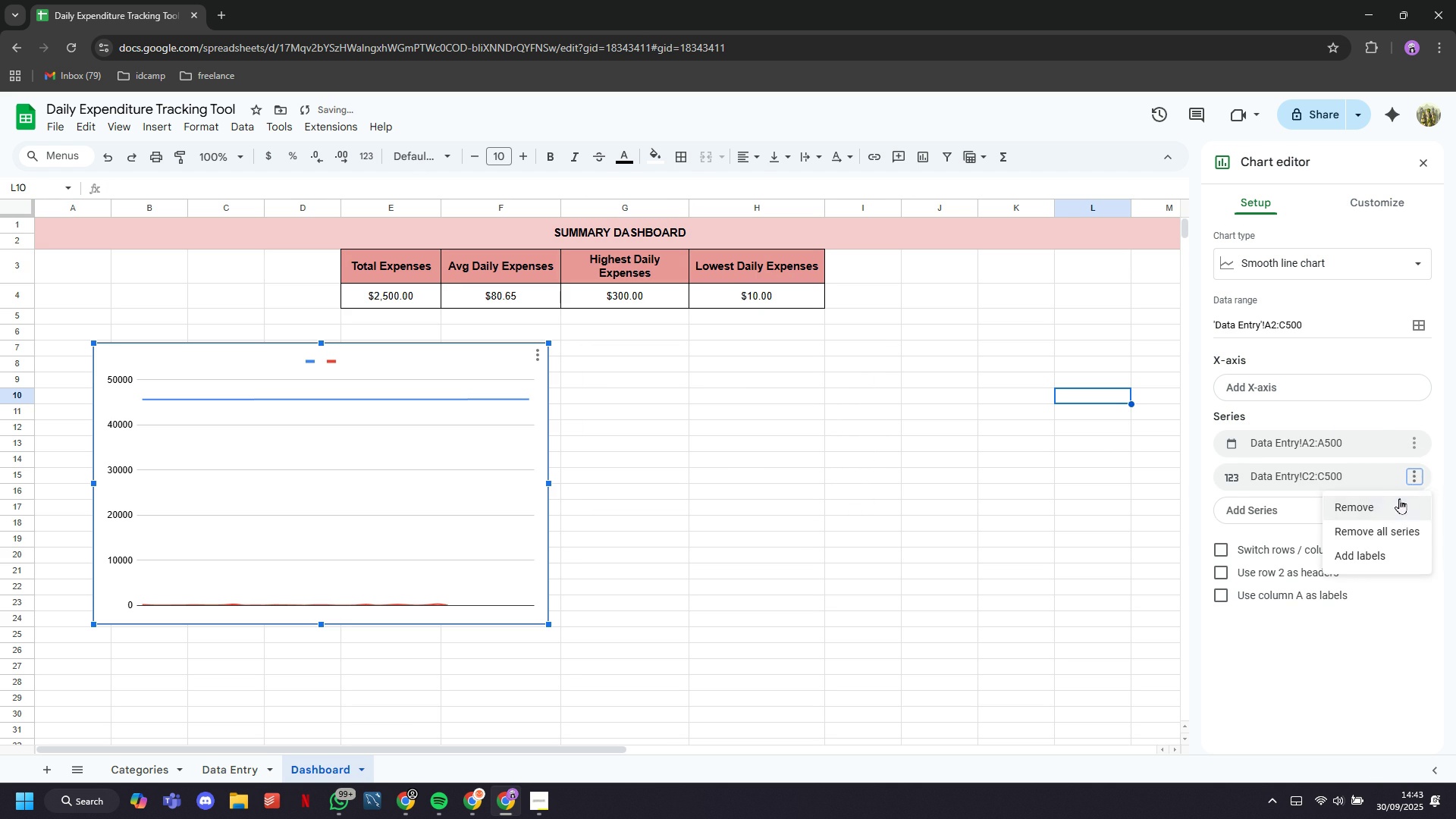 
left_click([1399, 498])
 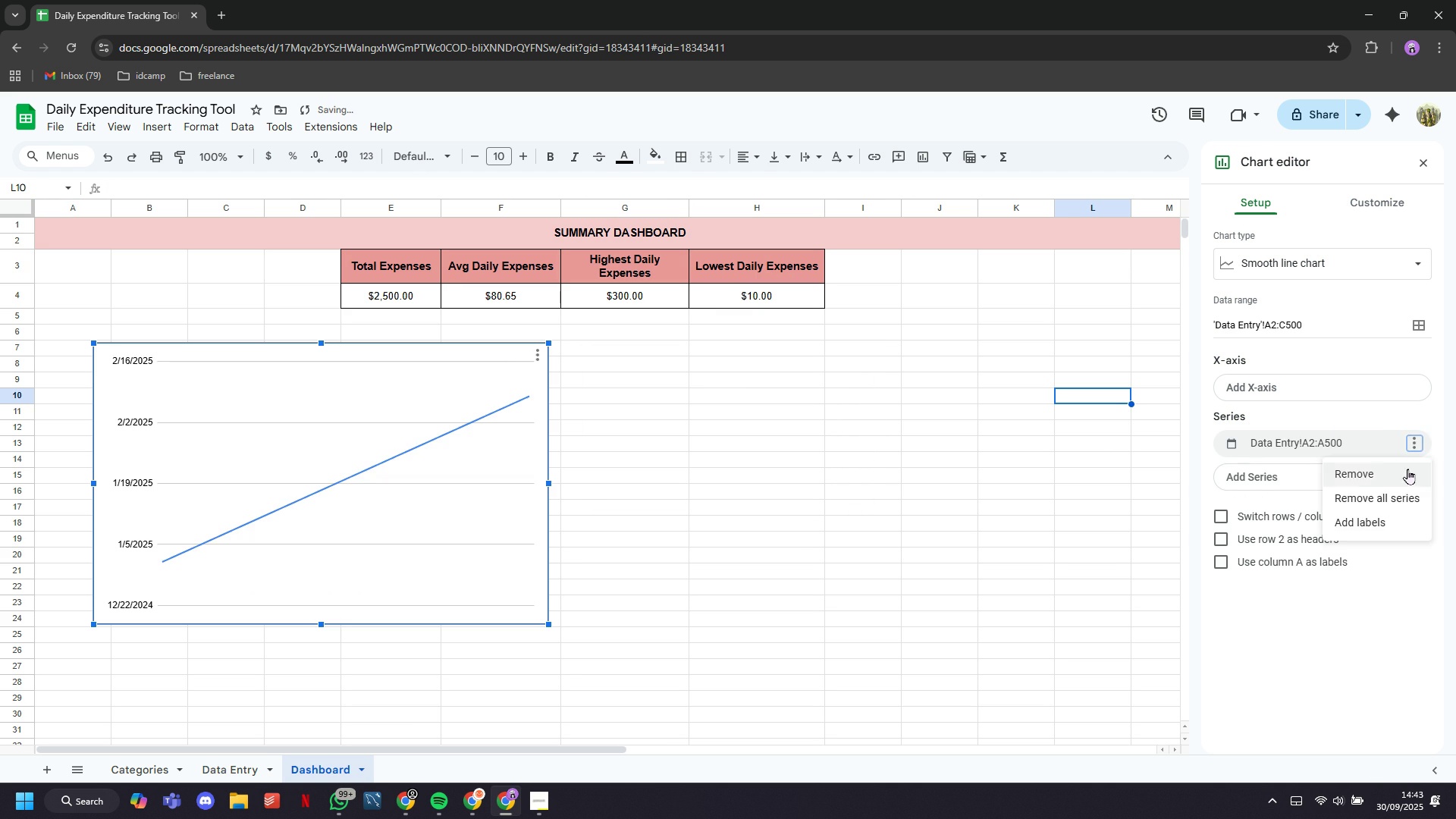 
double_click([1406, 472])
 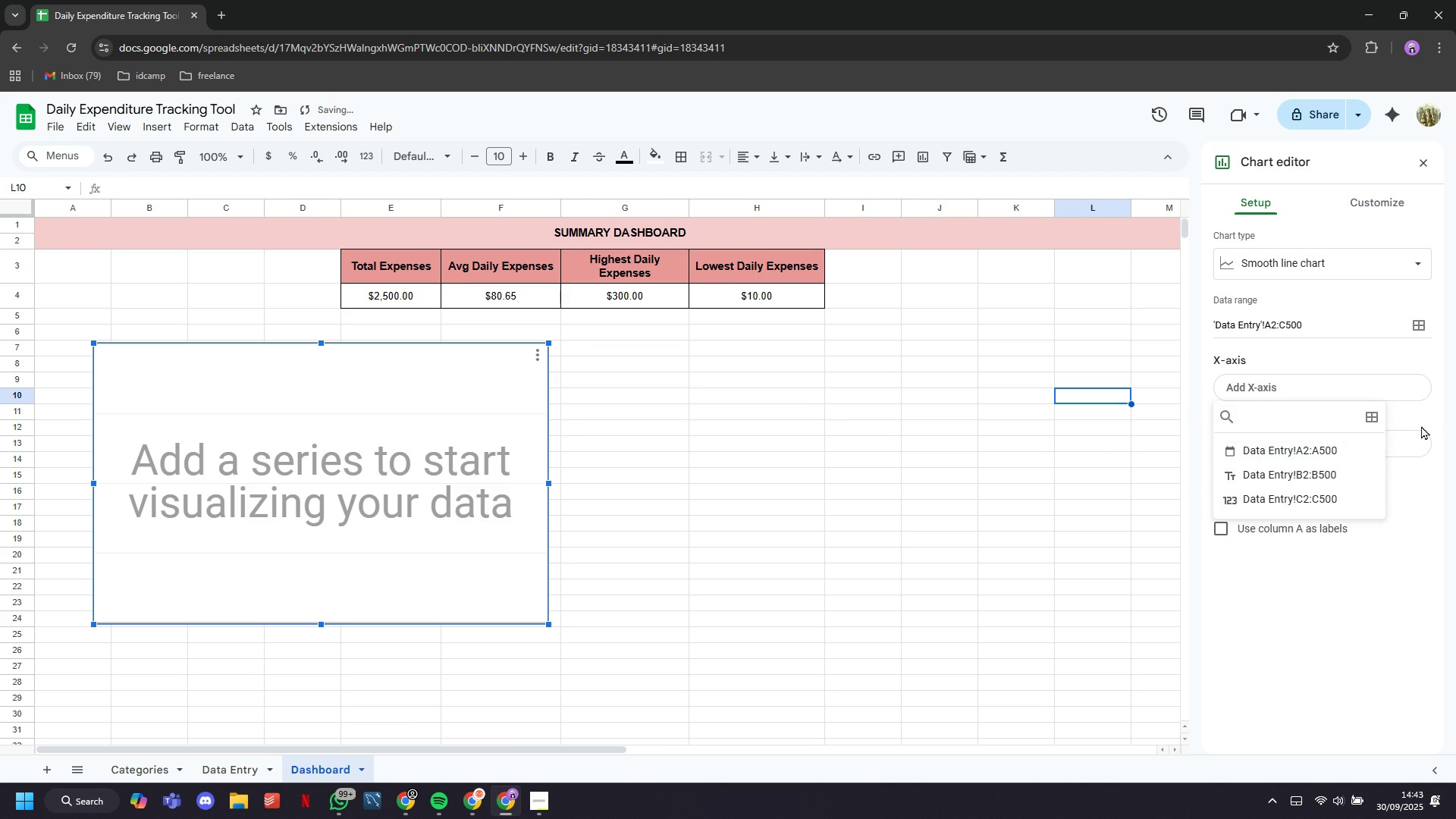 
left_click([1421, 425])
 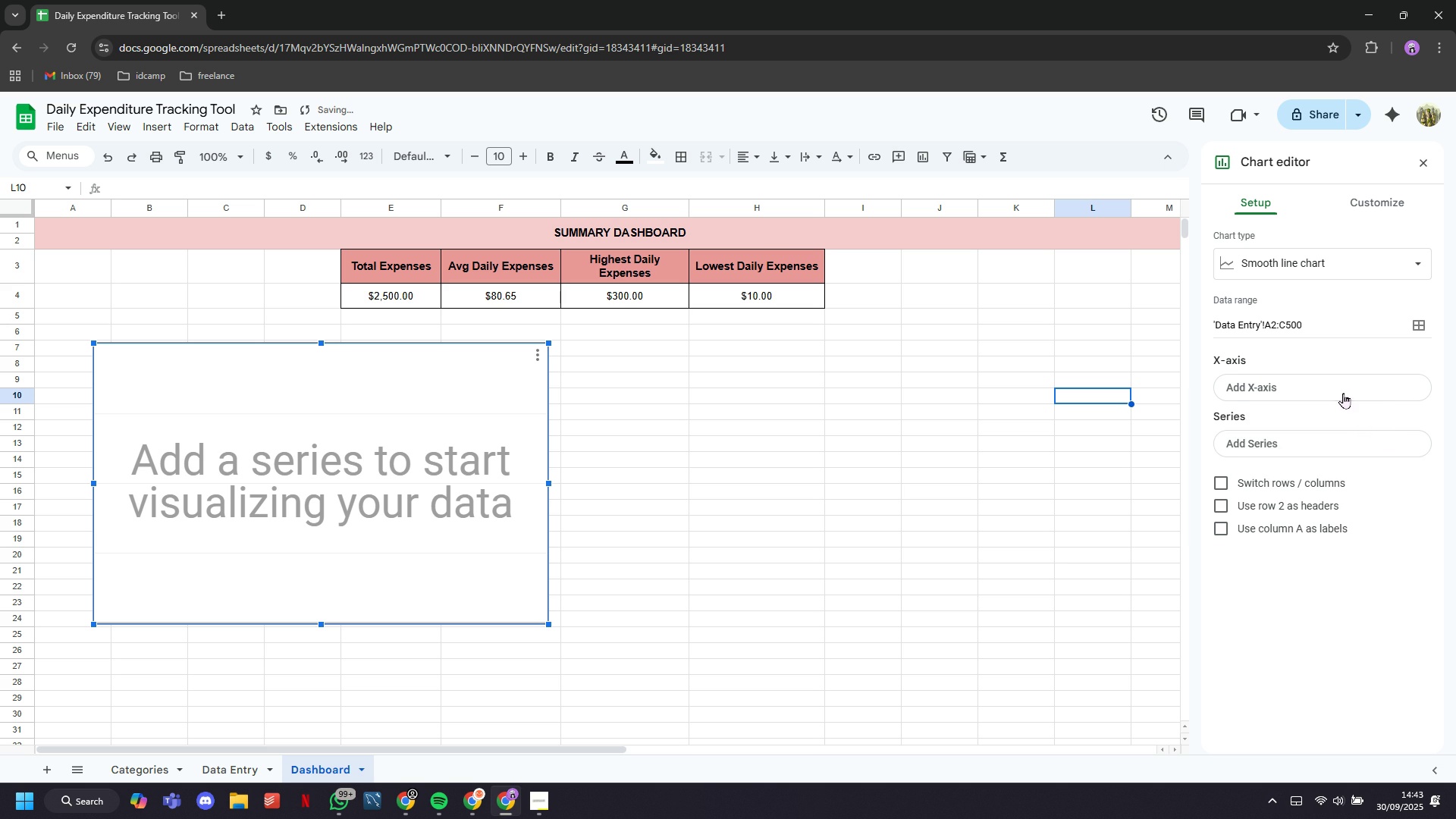 
left_click([1343, 393])
 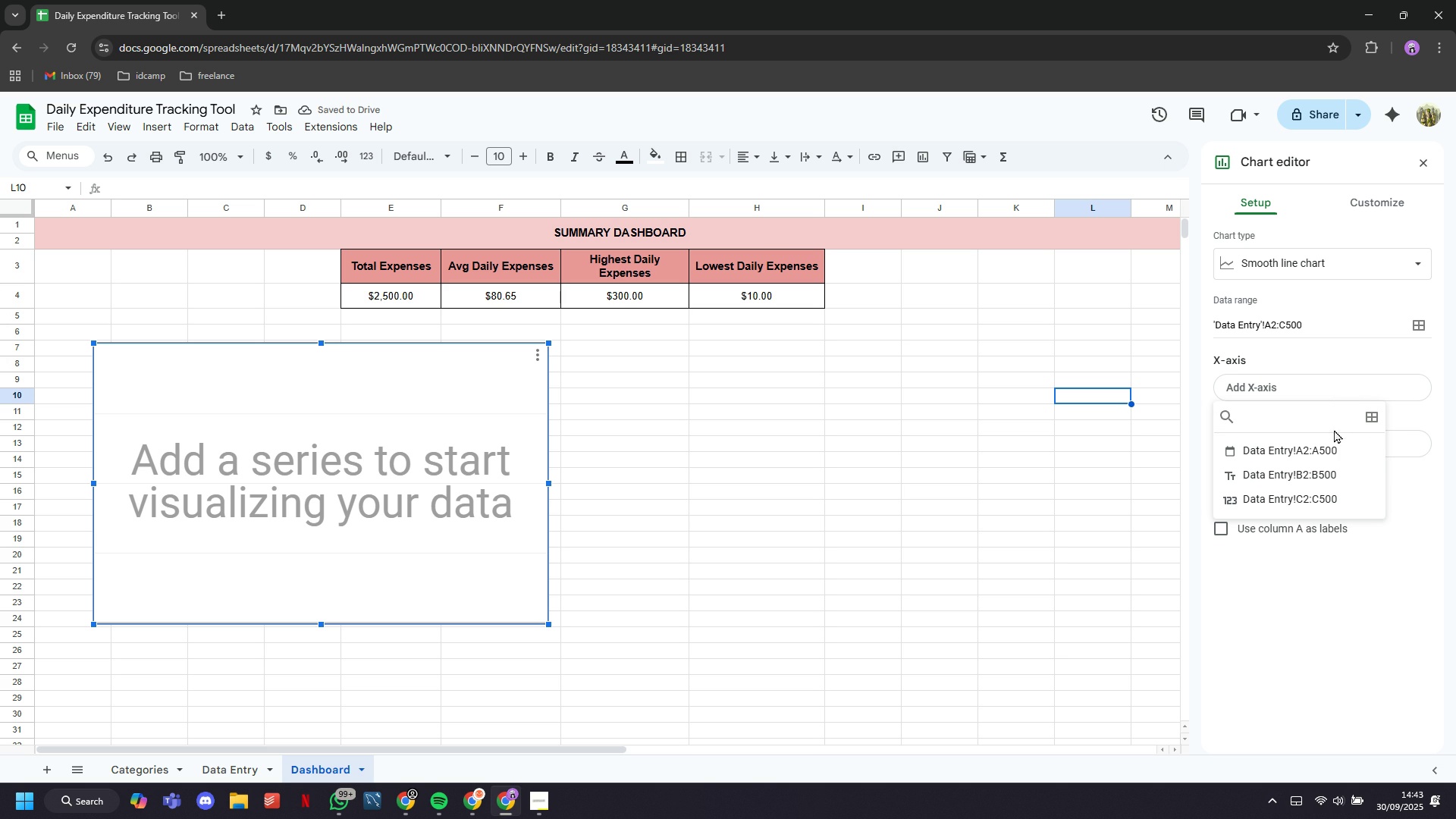 
scroll: coordinate [1332, 430], scroll_direction: down, amount: 4.0
 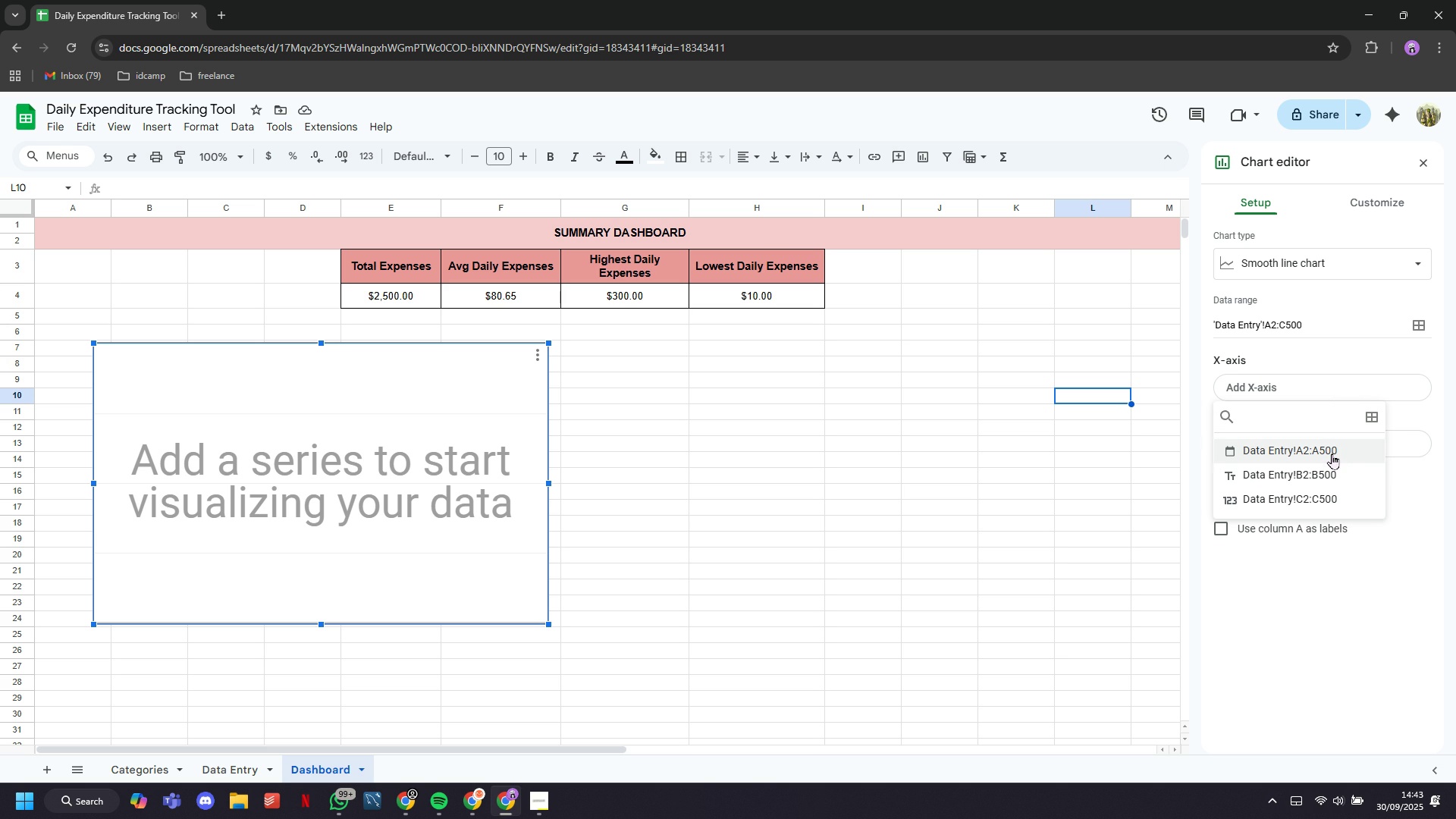 
left_click([1332, 453])
 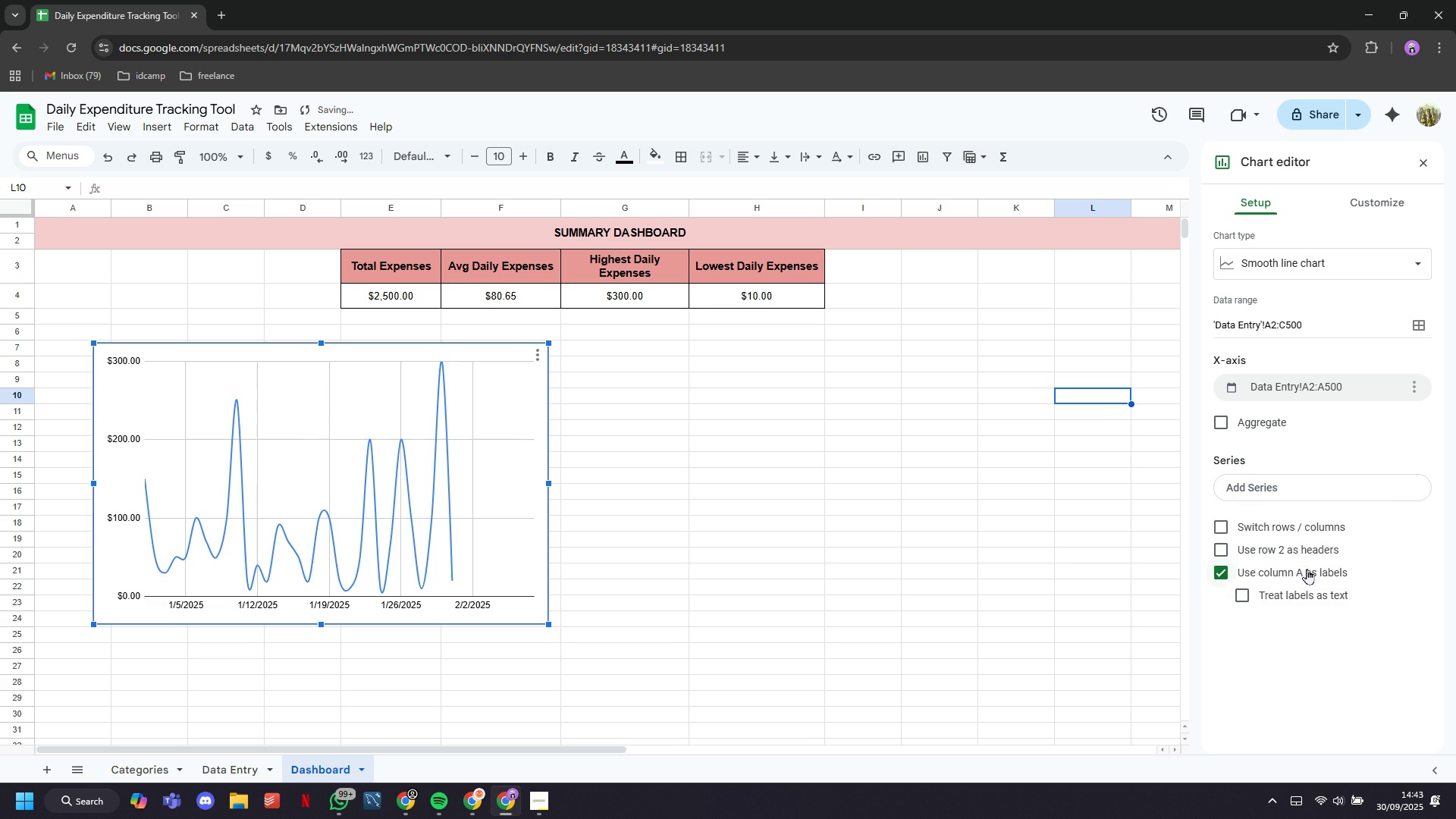 
wait(9.1)
 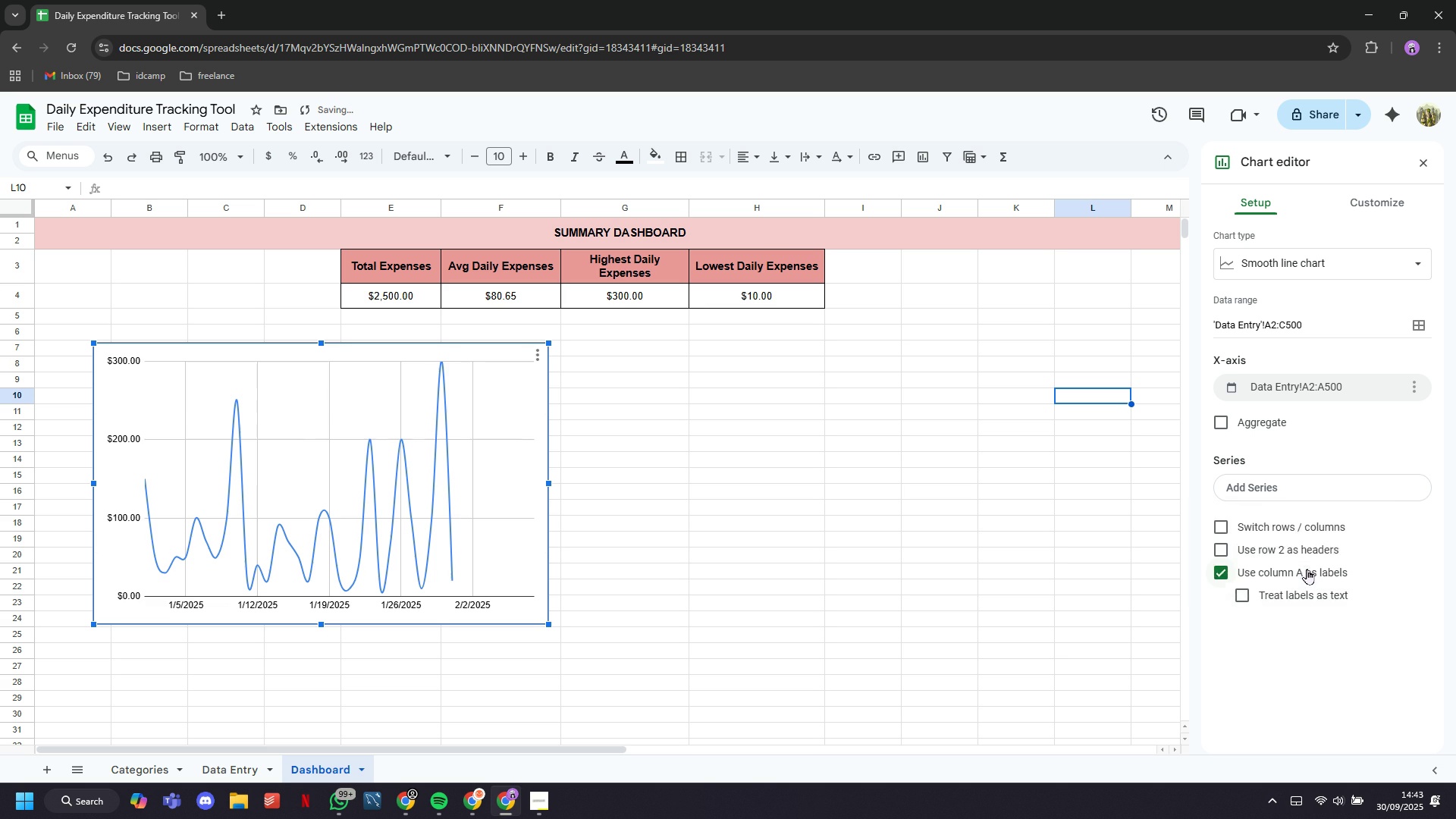 
double_click([1225, 604])
 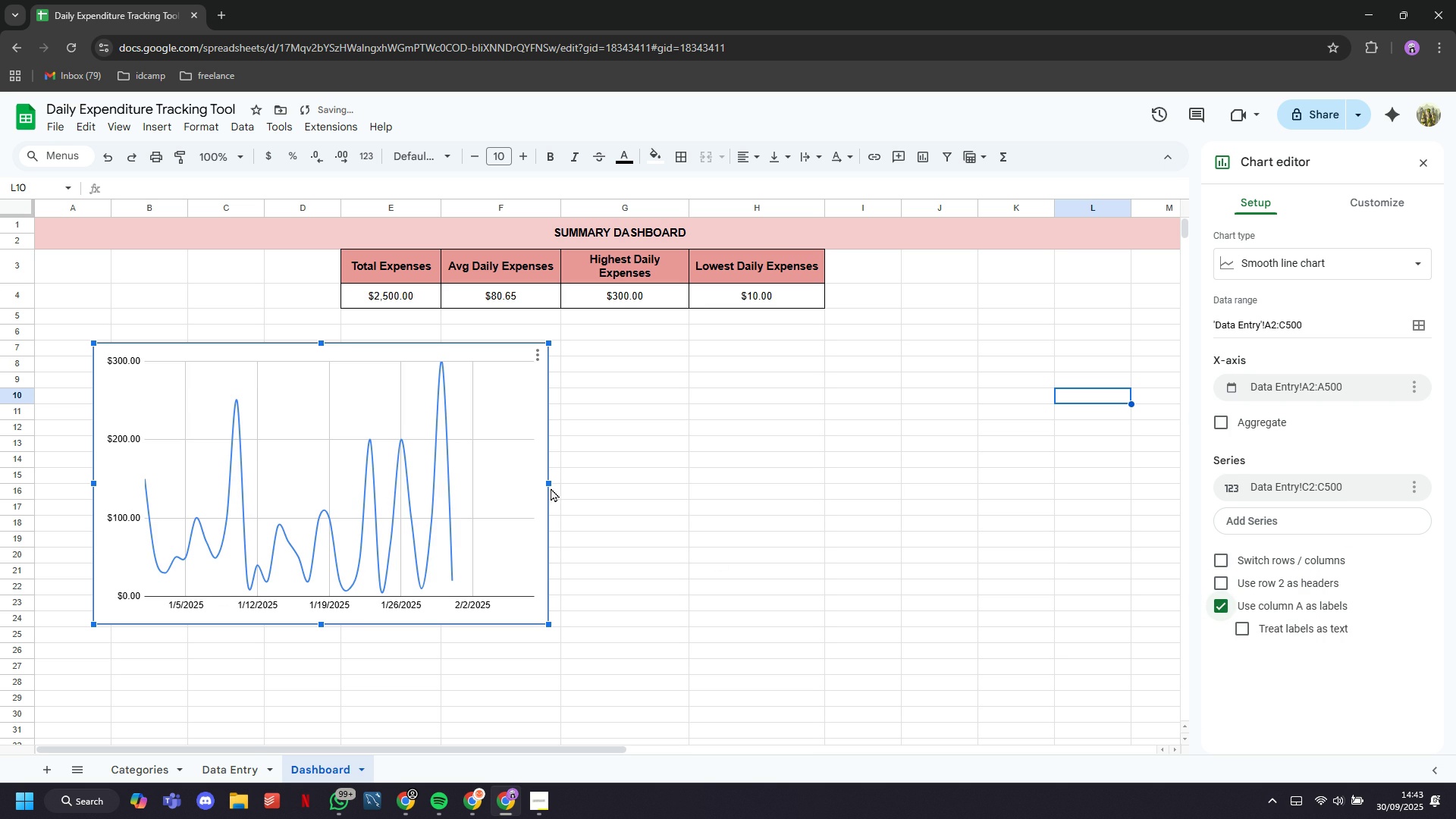 
left_click_drag(start_coordinate=[548, 485], to_coordinate=[1205, 510])
 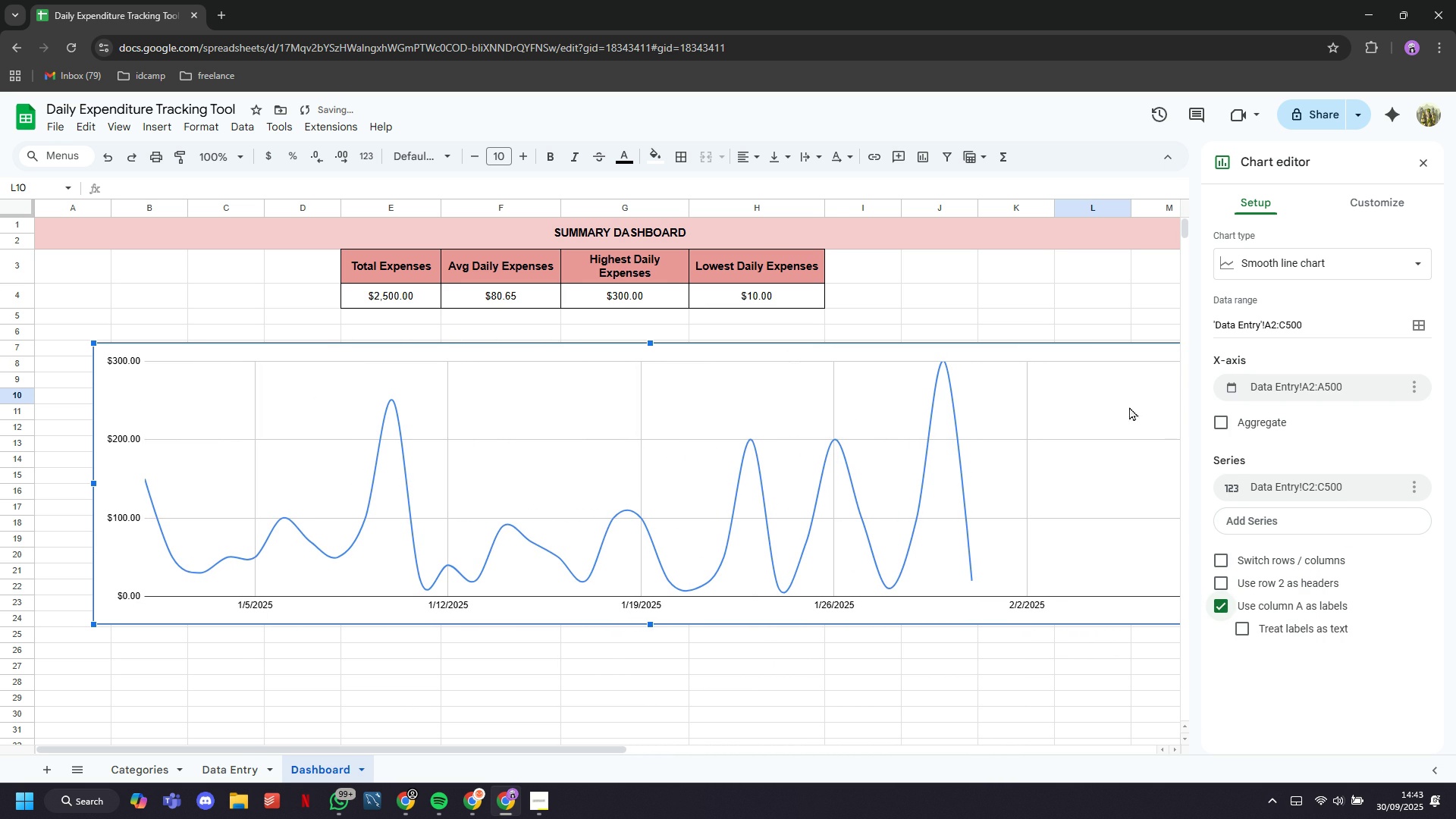 
left_click_drag(start_coordinate=[1118, 380], to_coordinate=[1059, 410])
 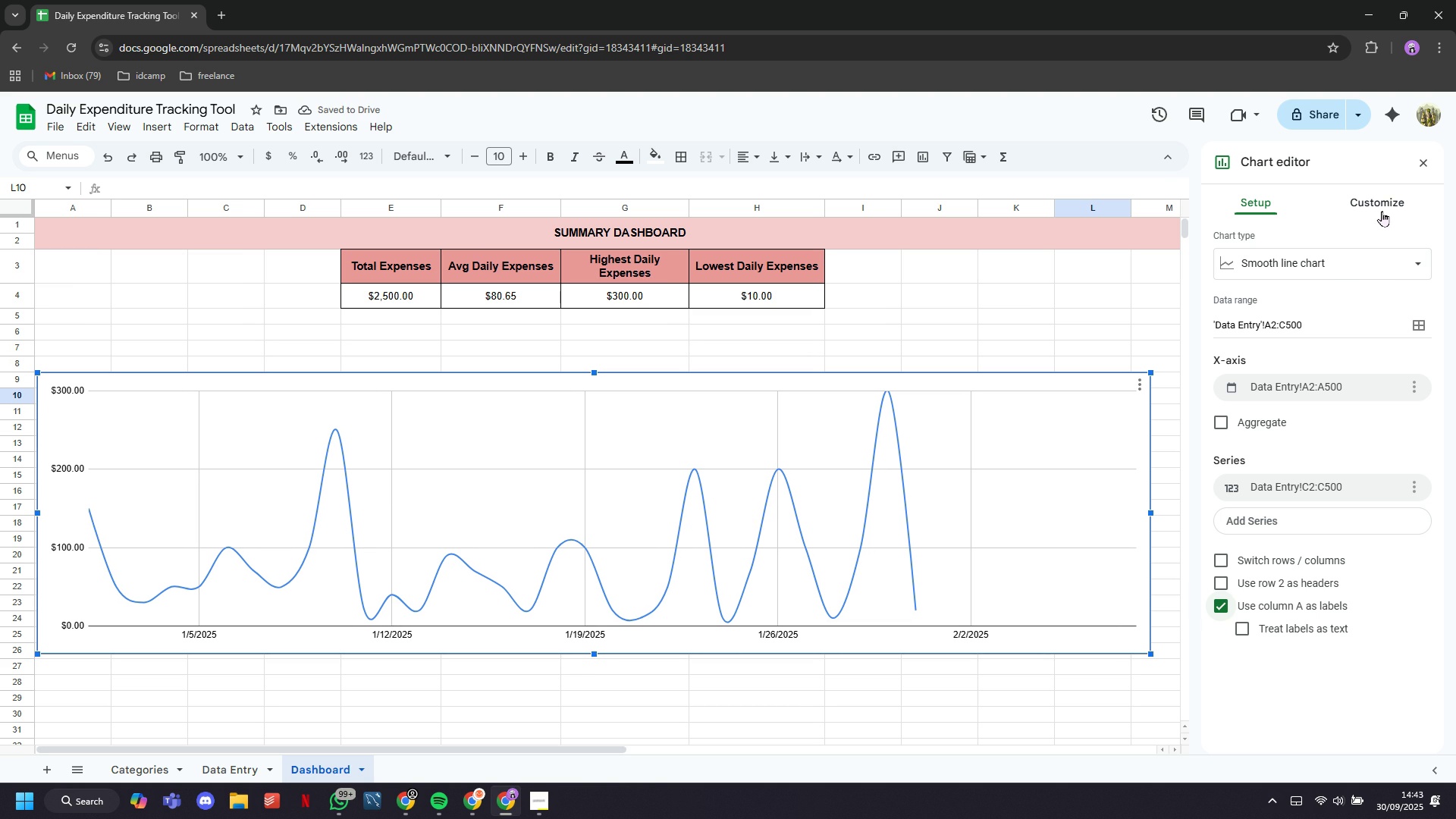 
wait(5.23)
 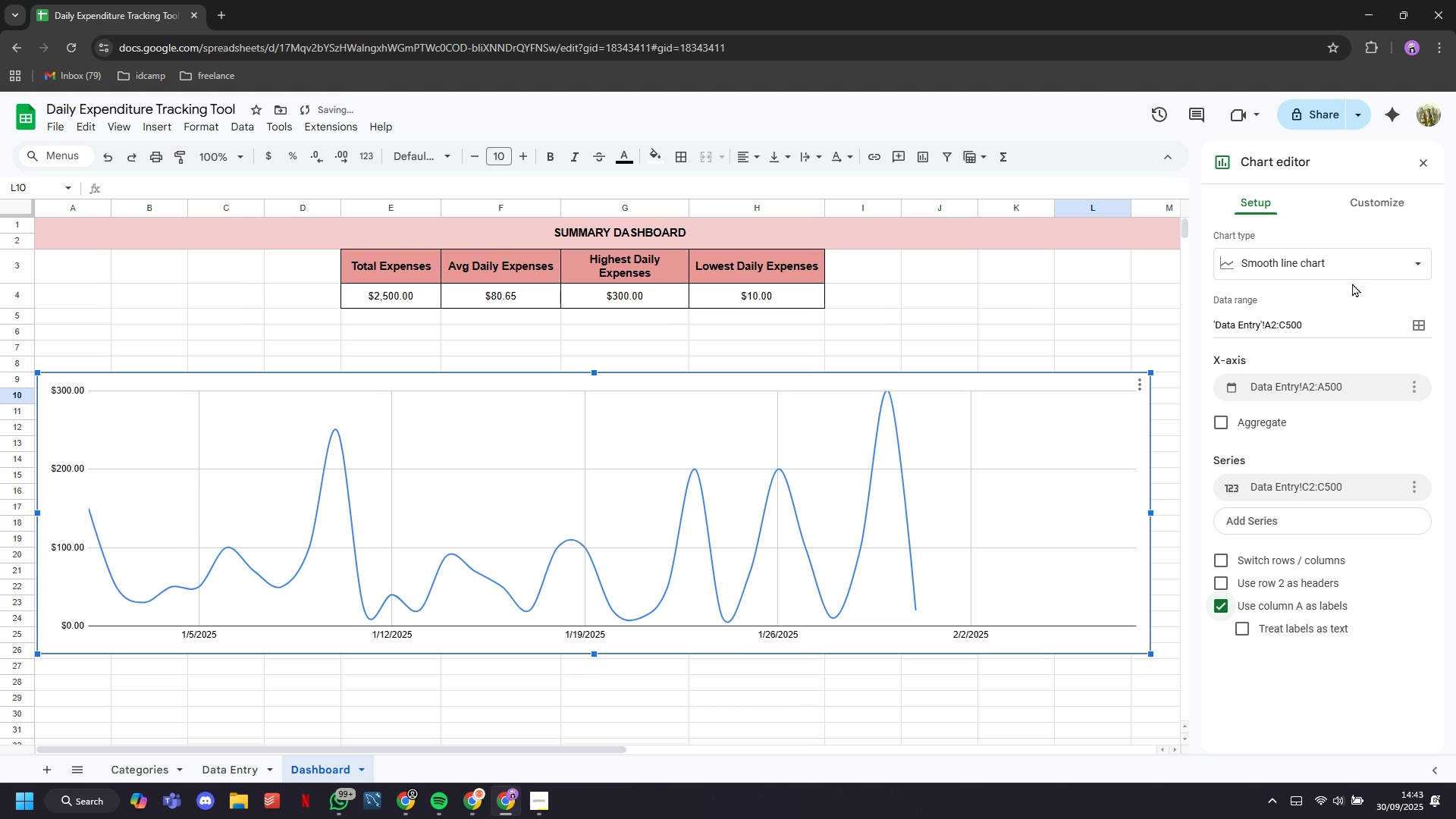 
left_click([1382, 211])
 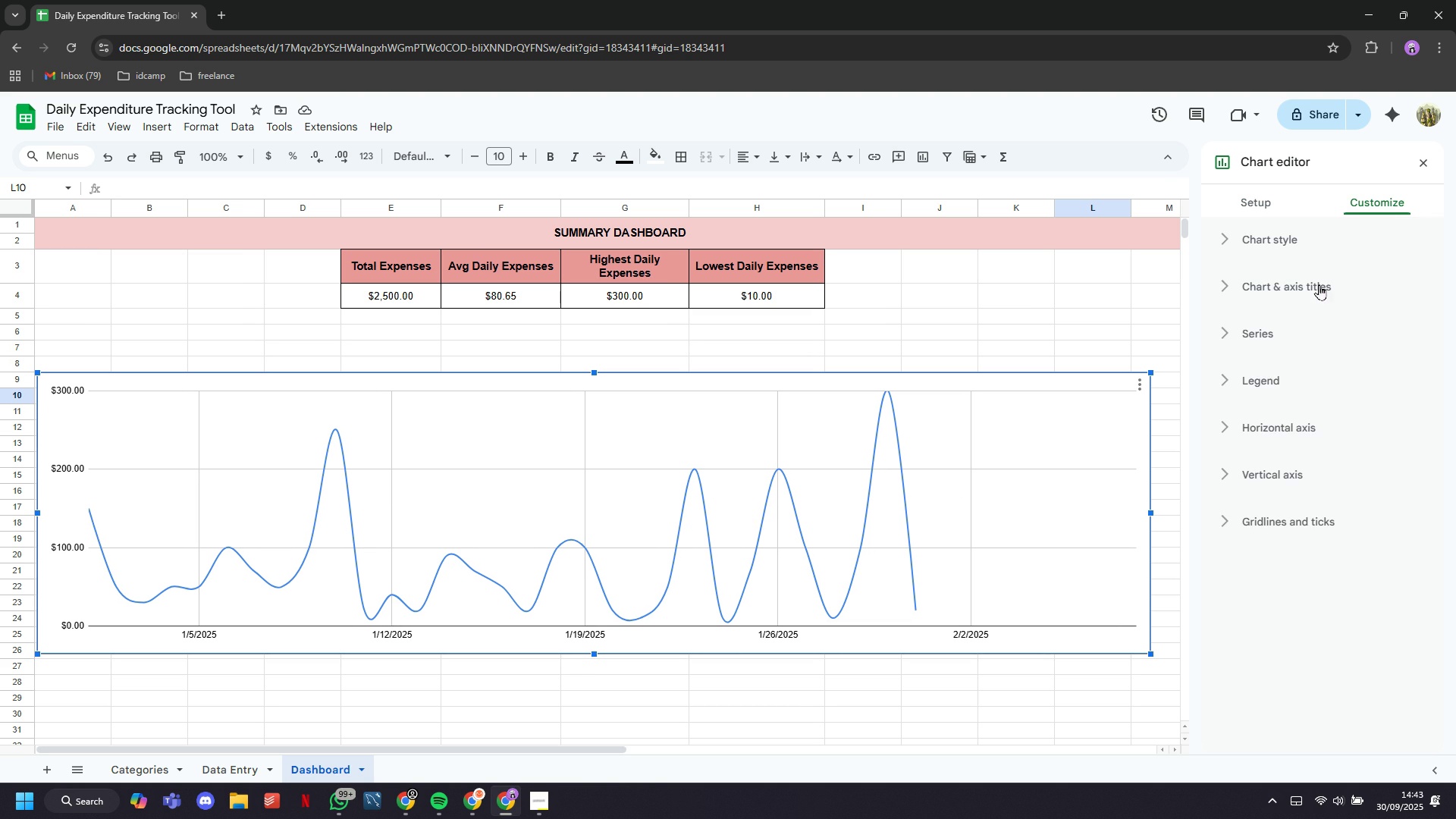 
left_click([1315, 290])
 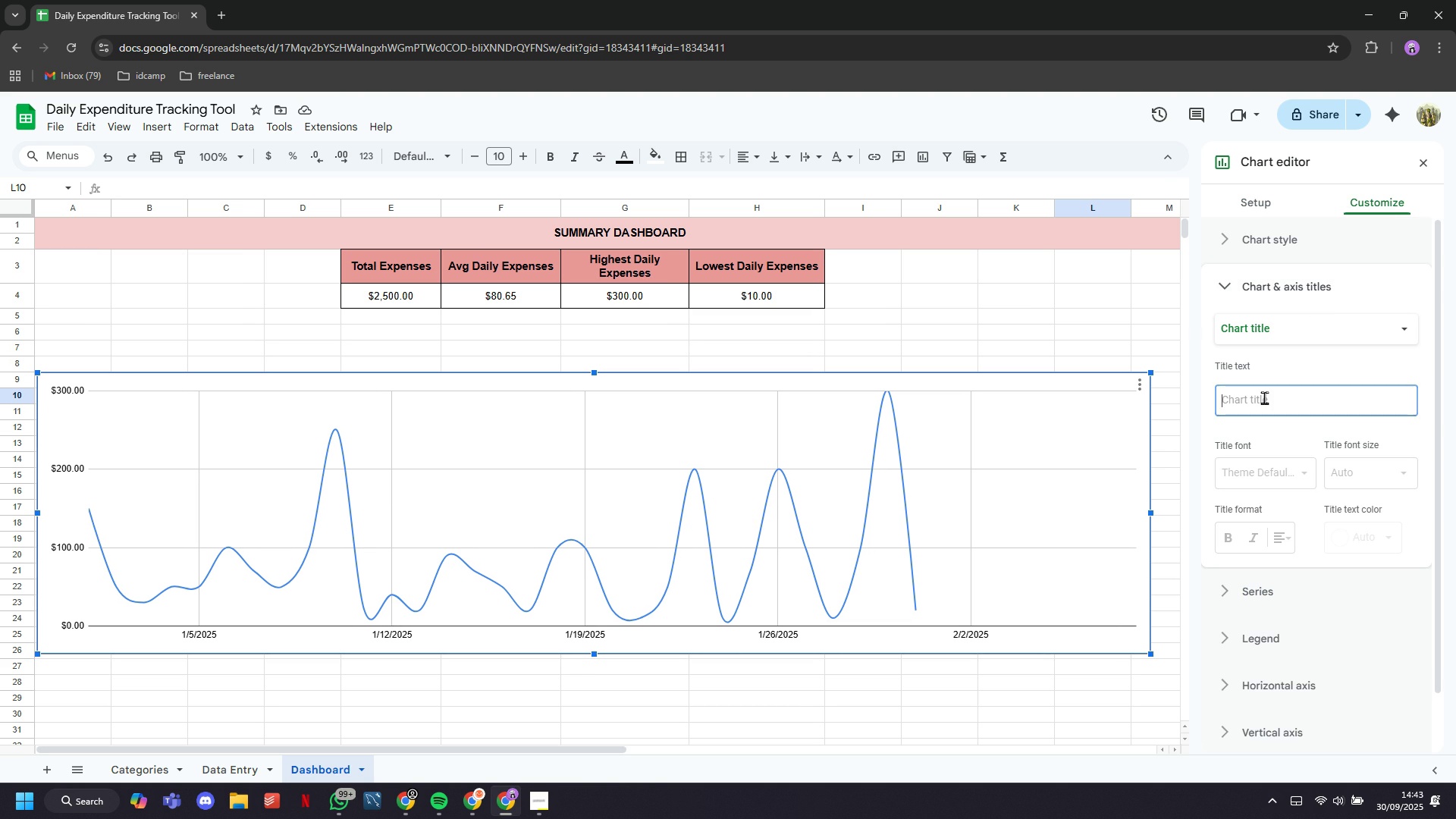 
type(Daily Expenses Chart)
 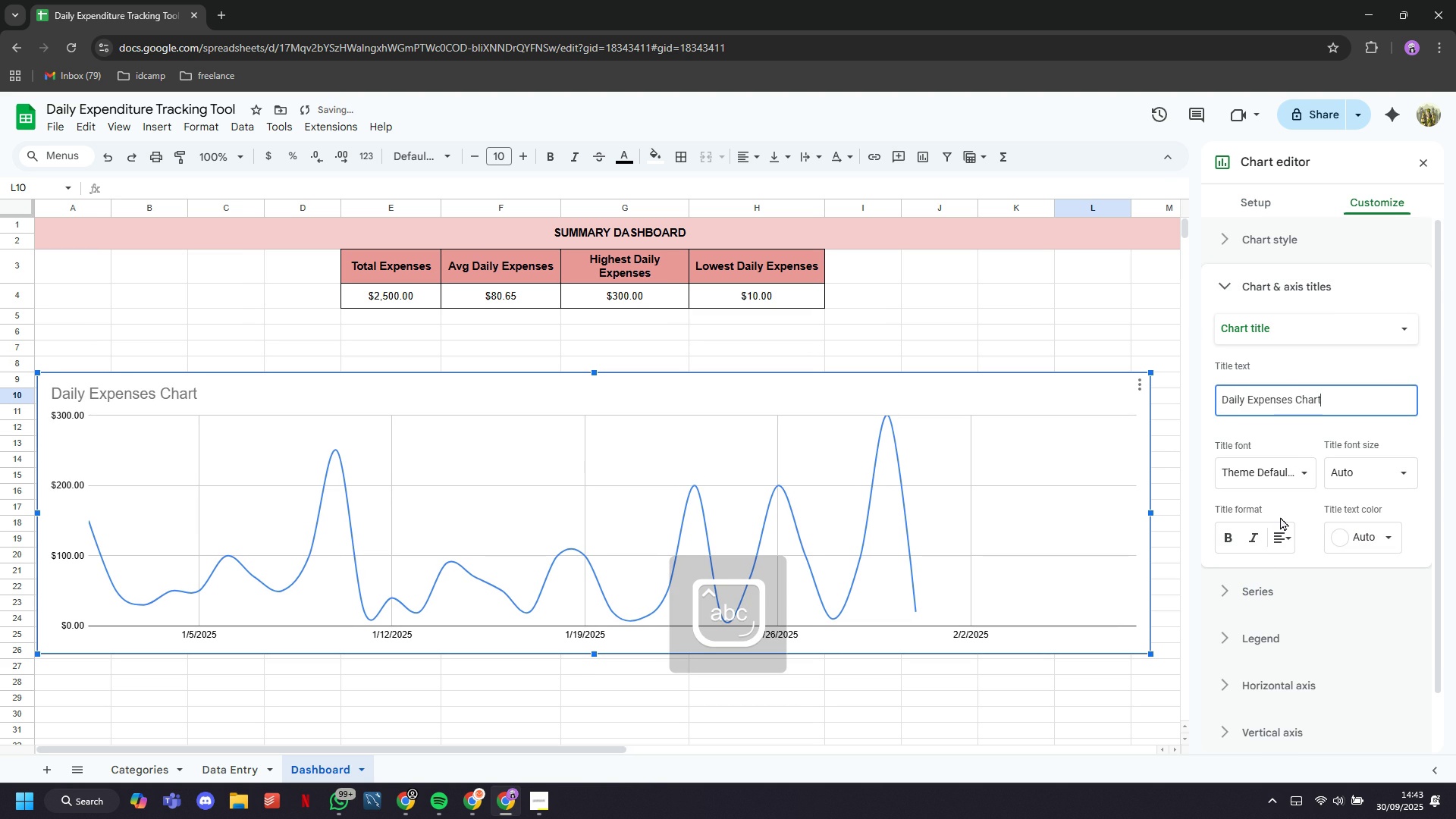 
left_click([1285, 539])
 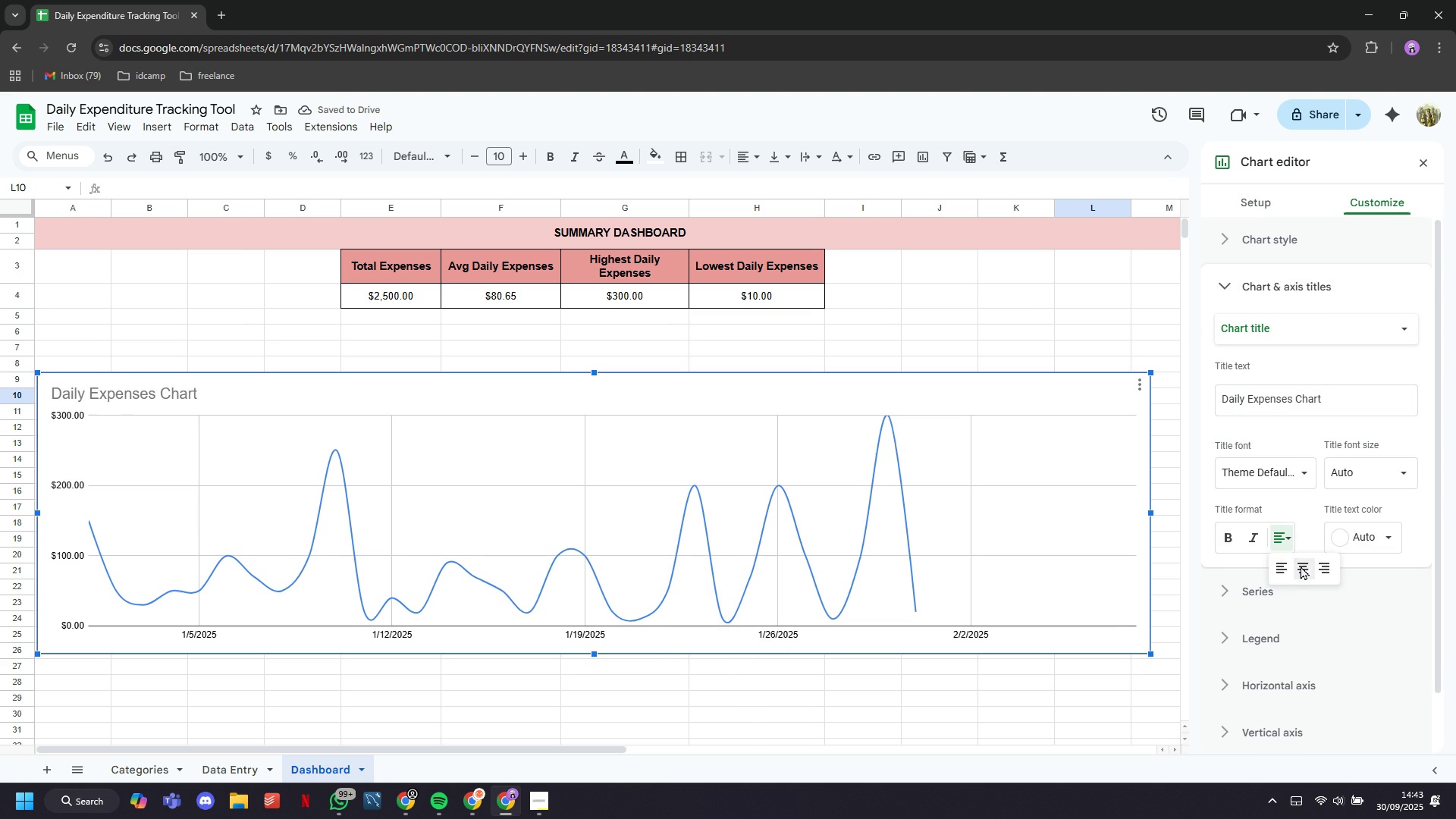 
left_click([1299, 566])
 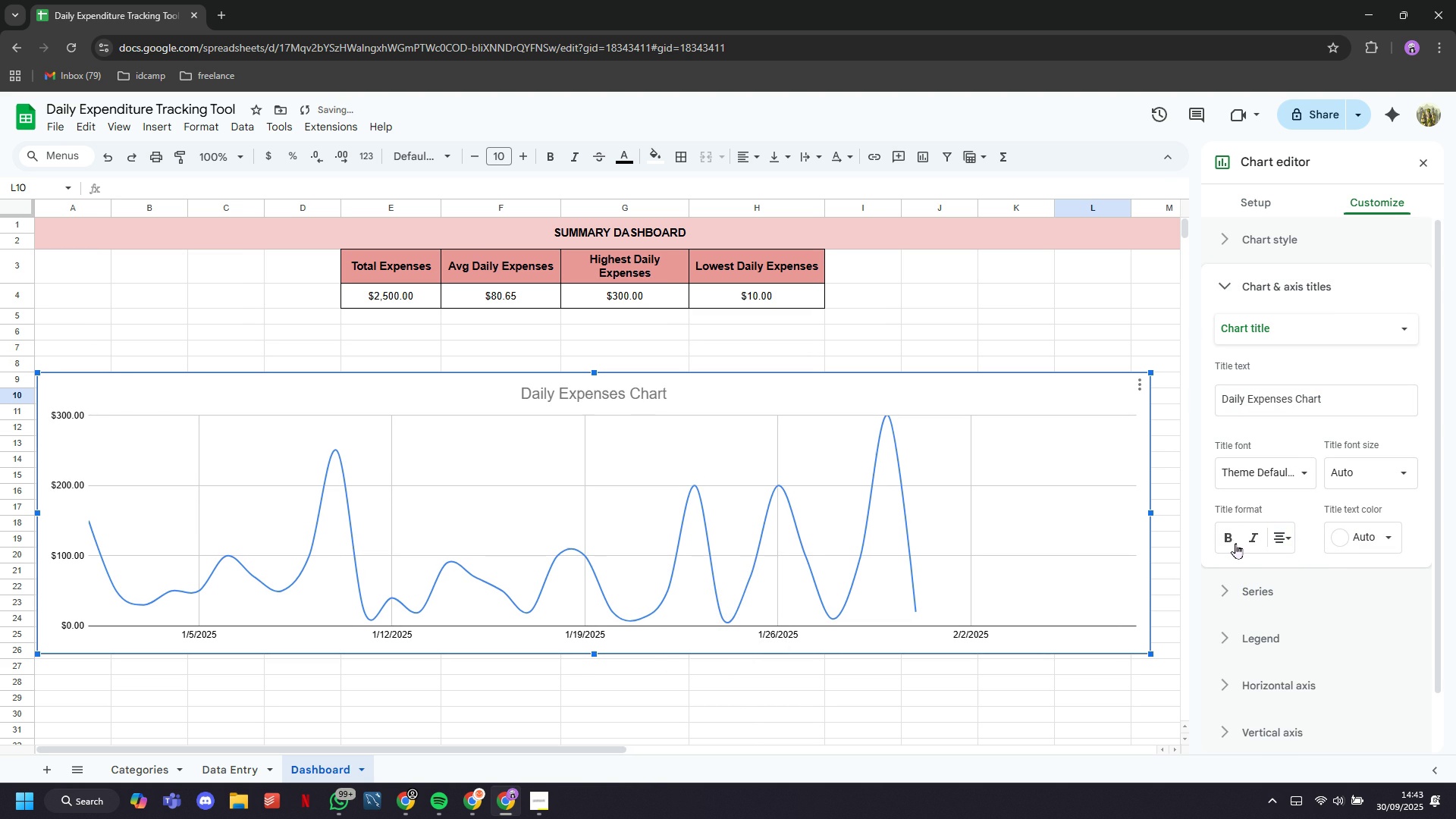 
left_click([1232, 543])
 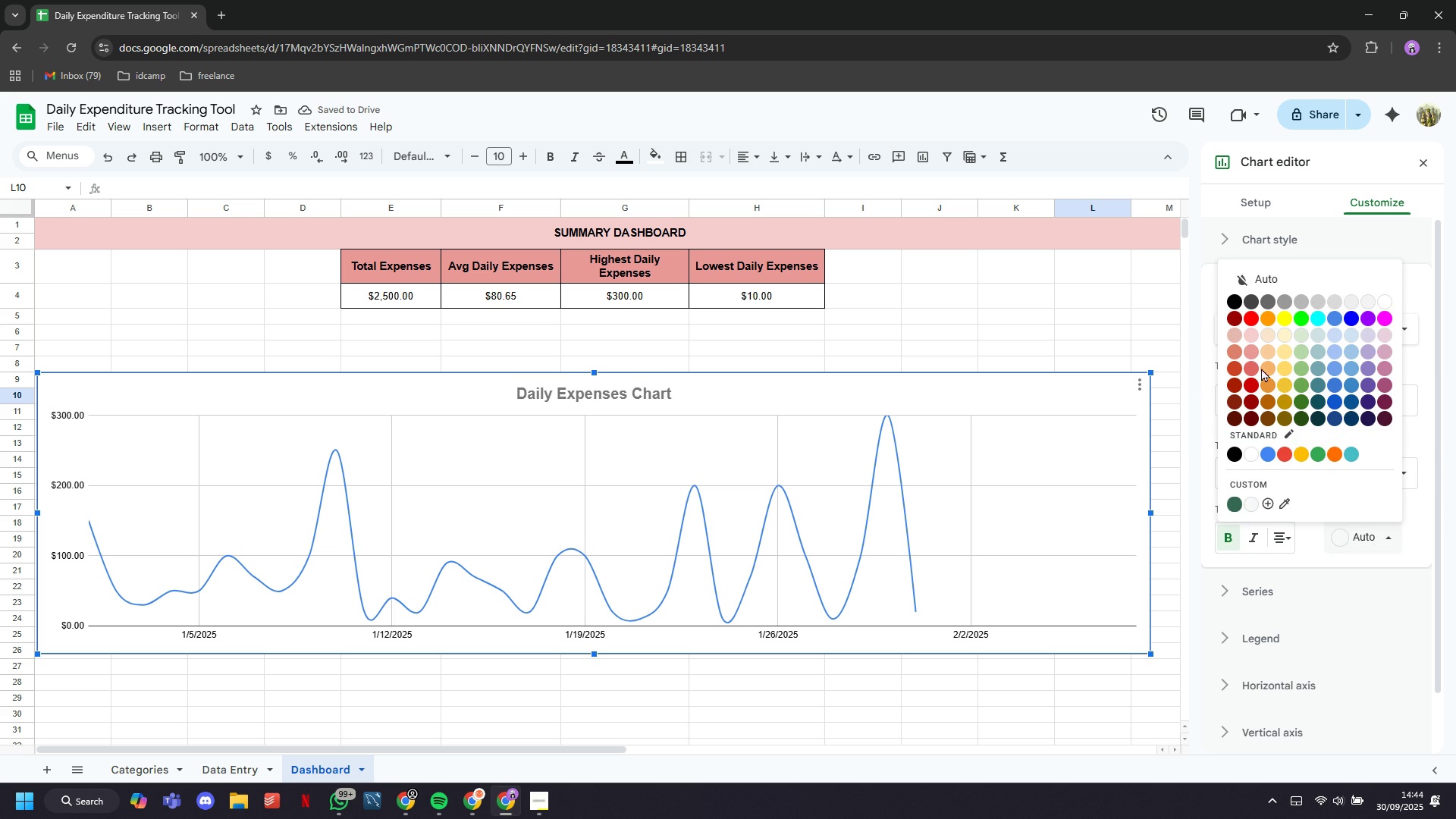 
left_click([1231, 337])
 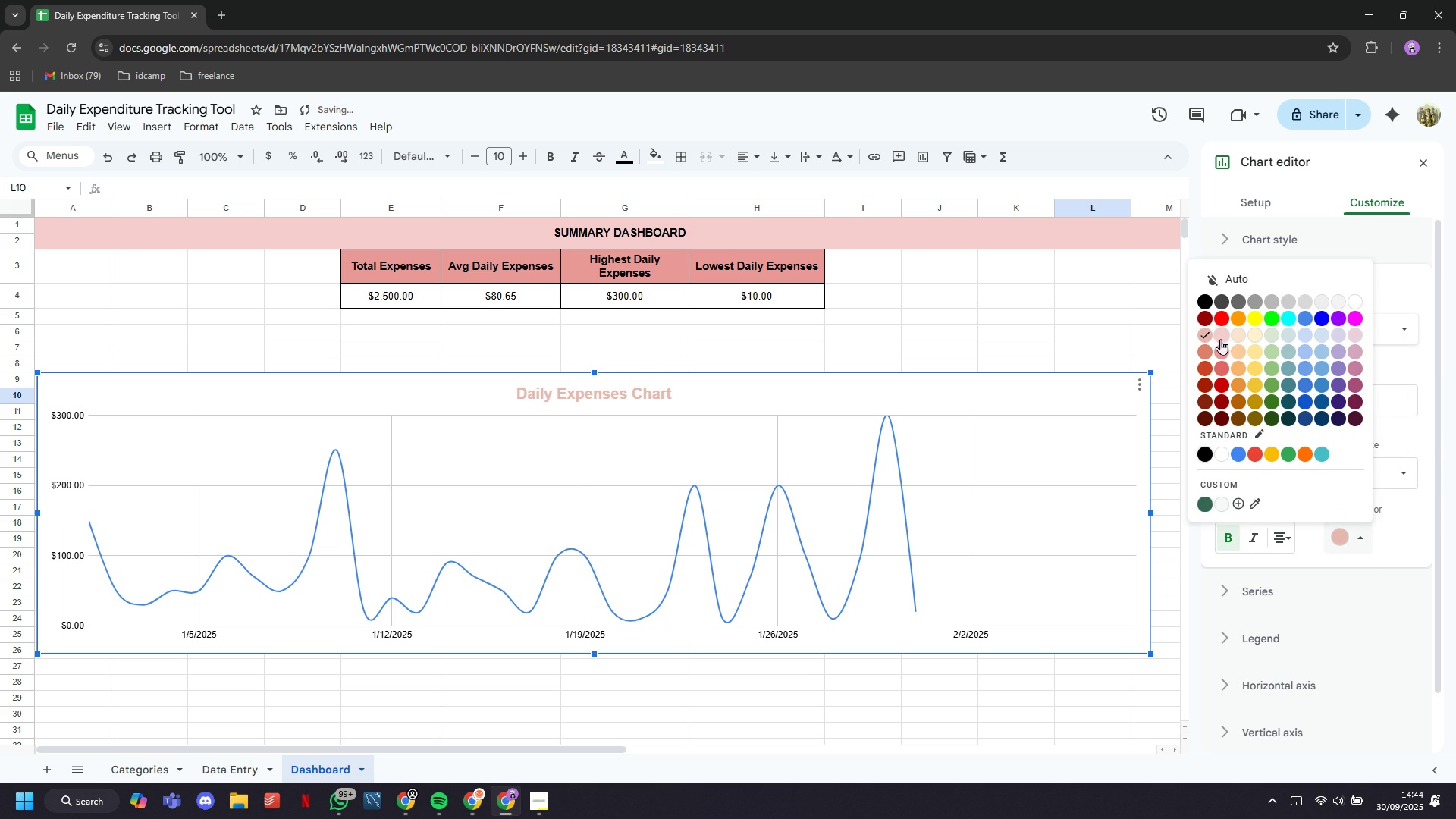 
left_click([1228, 318])
 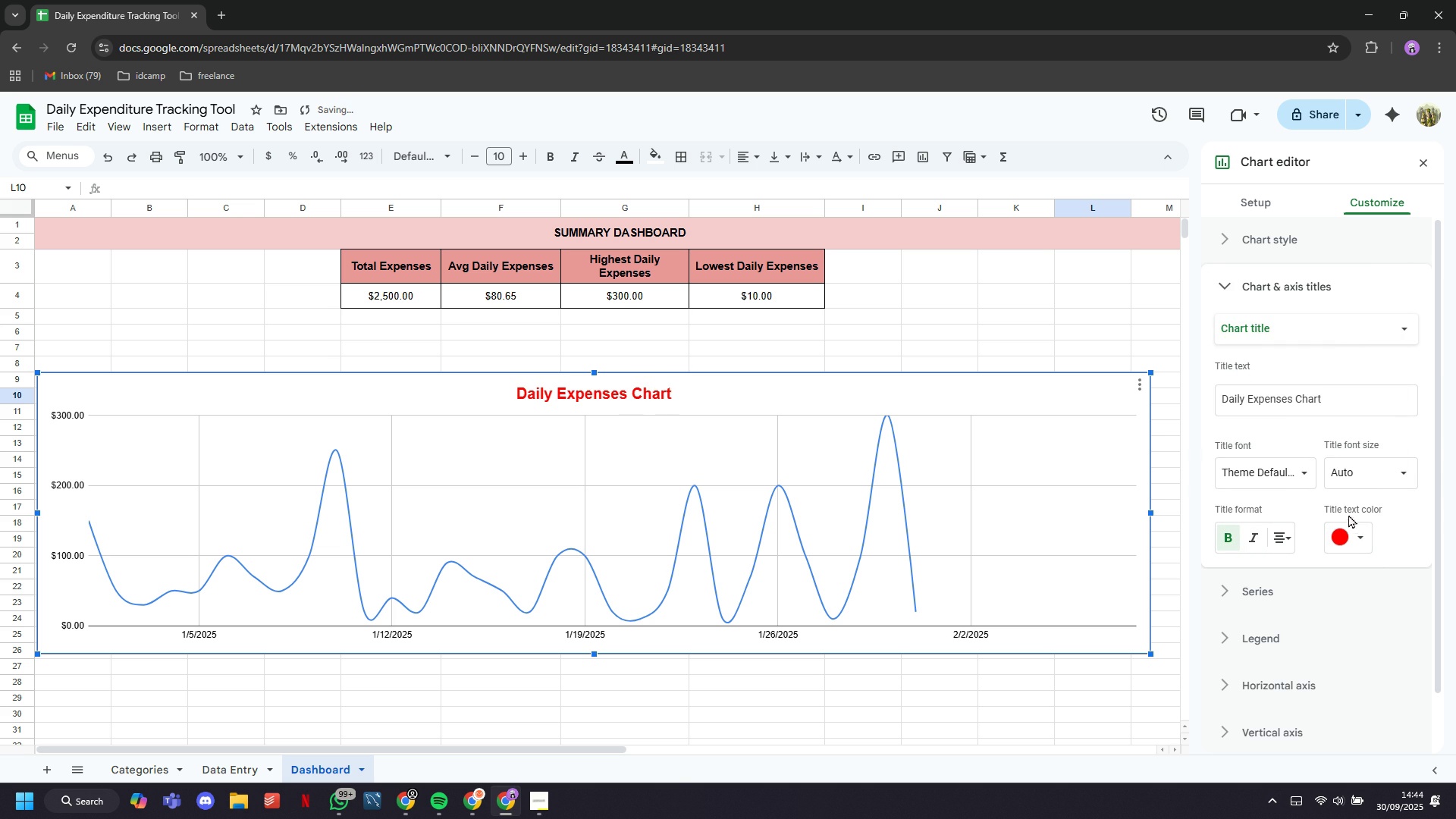 
left_click([1363, 533])
 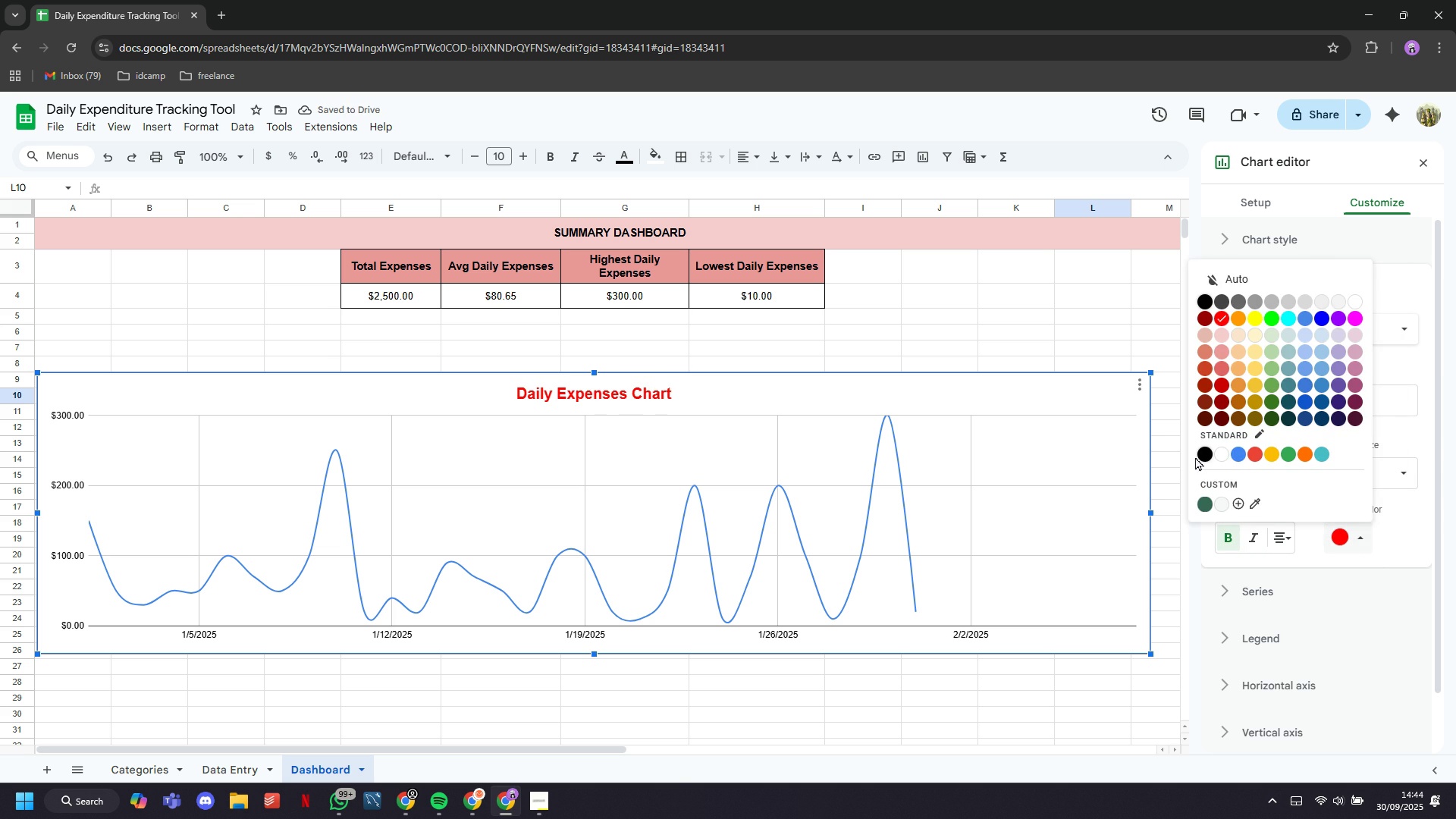 
left_click([1200, 457])
 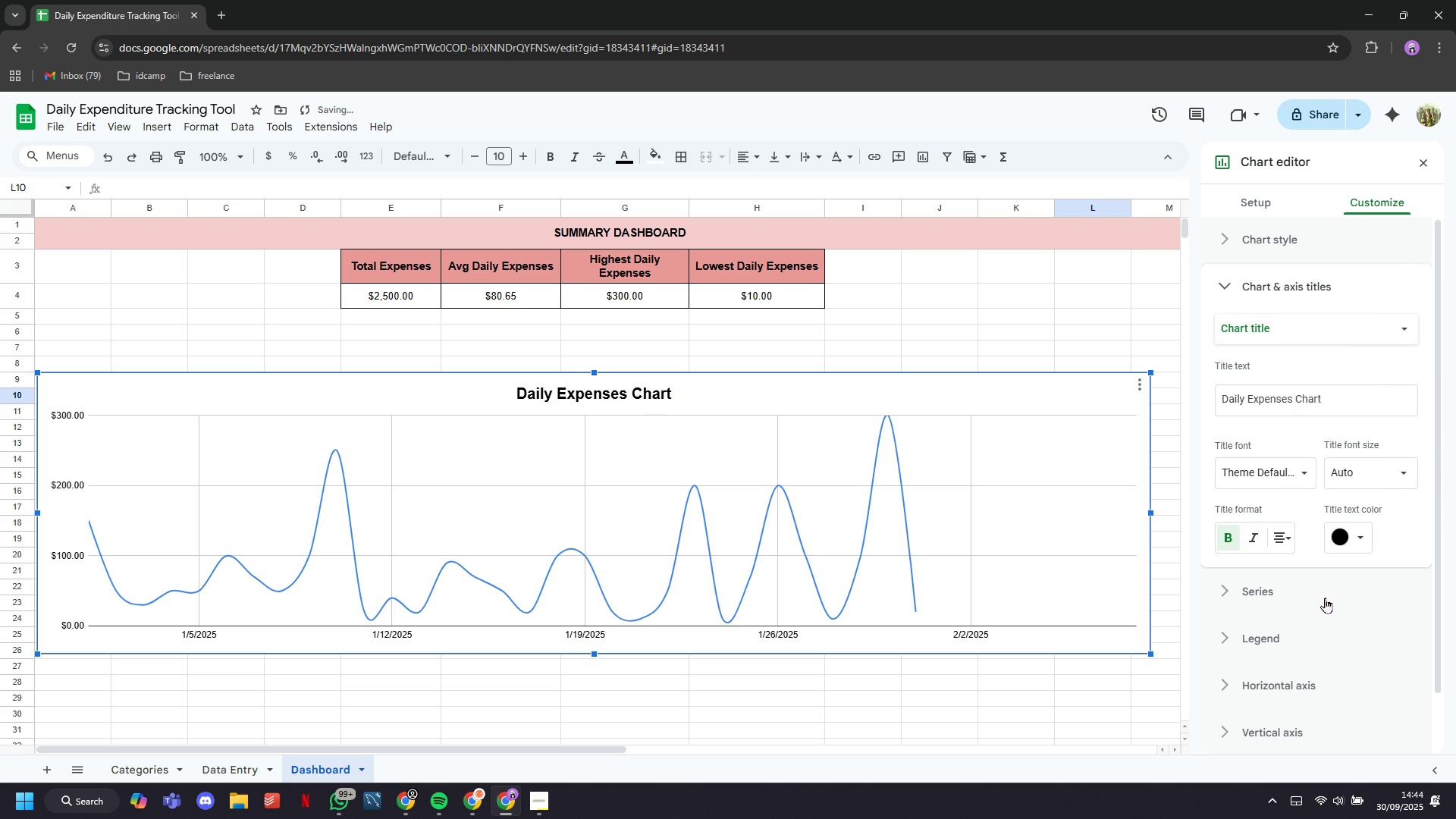 
left_click([1325, 598])
 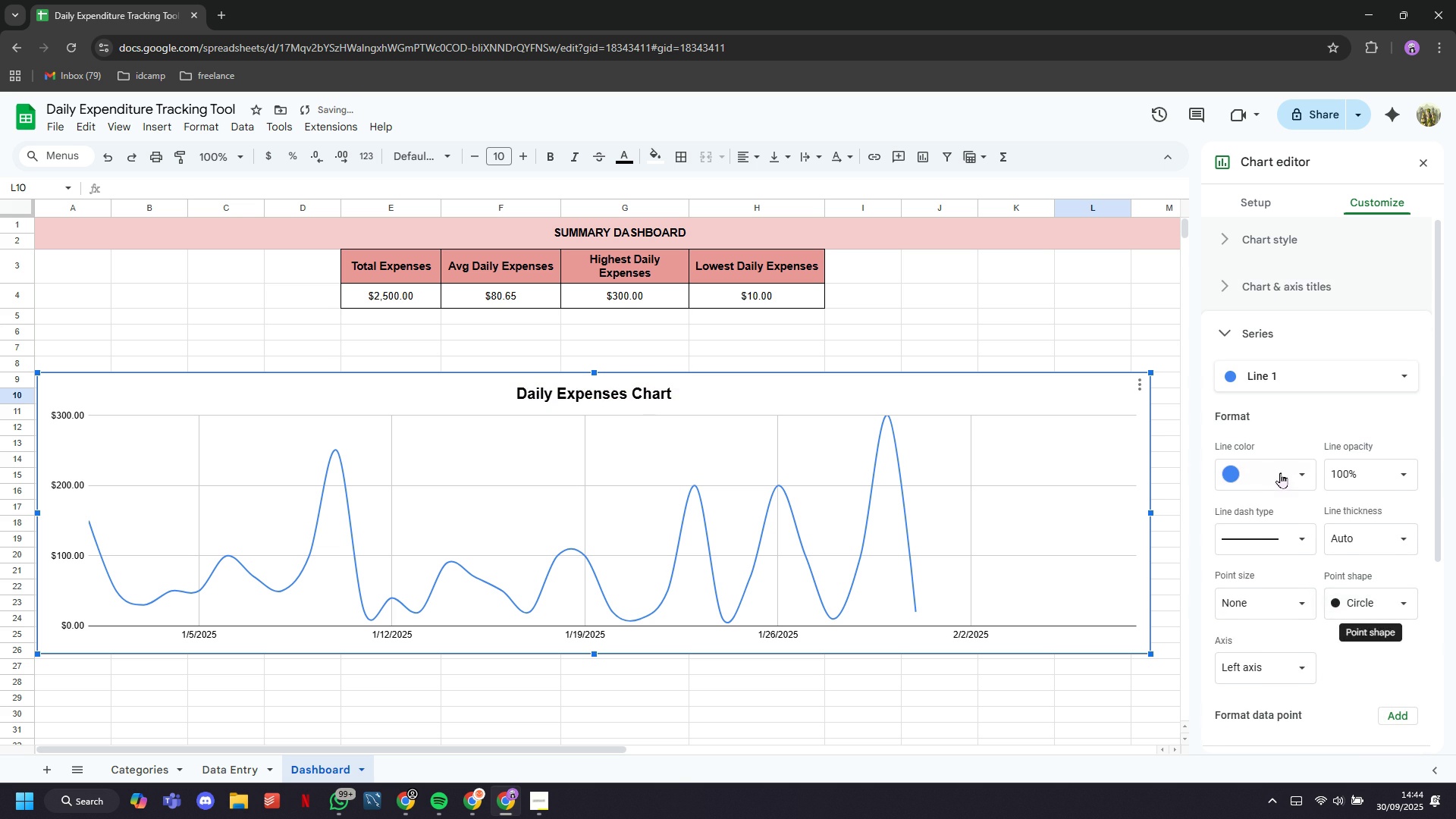 
left_click([1280, 472])
 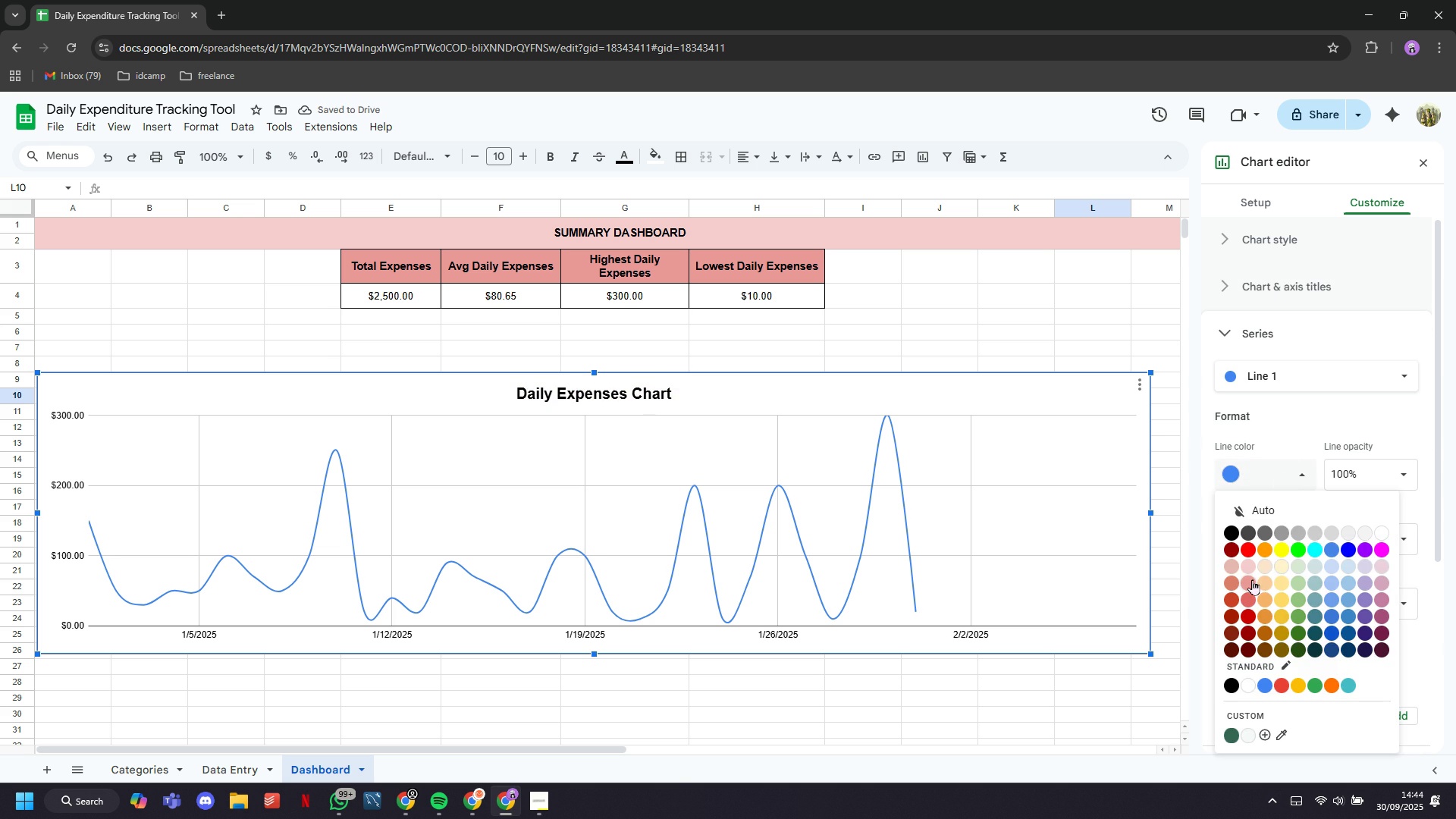 
left_click([1250, 579])
 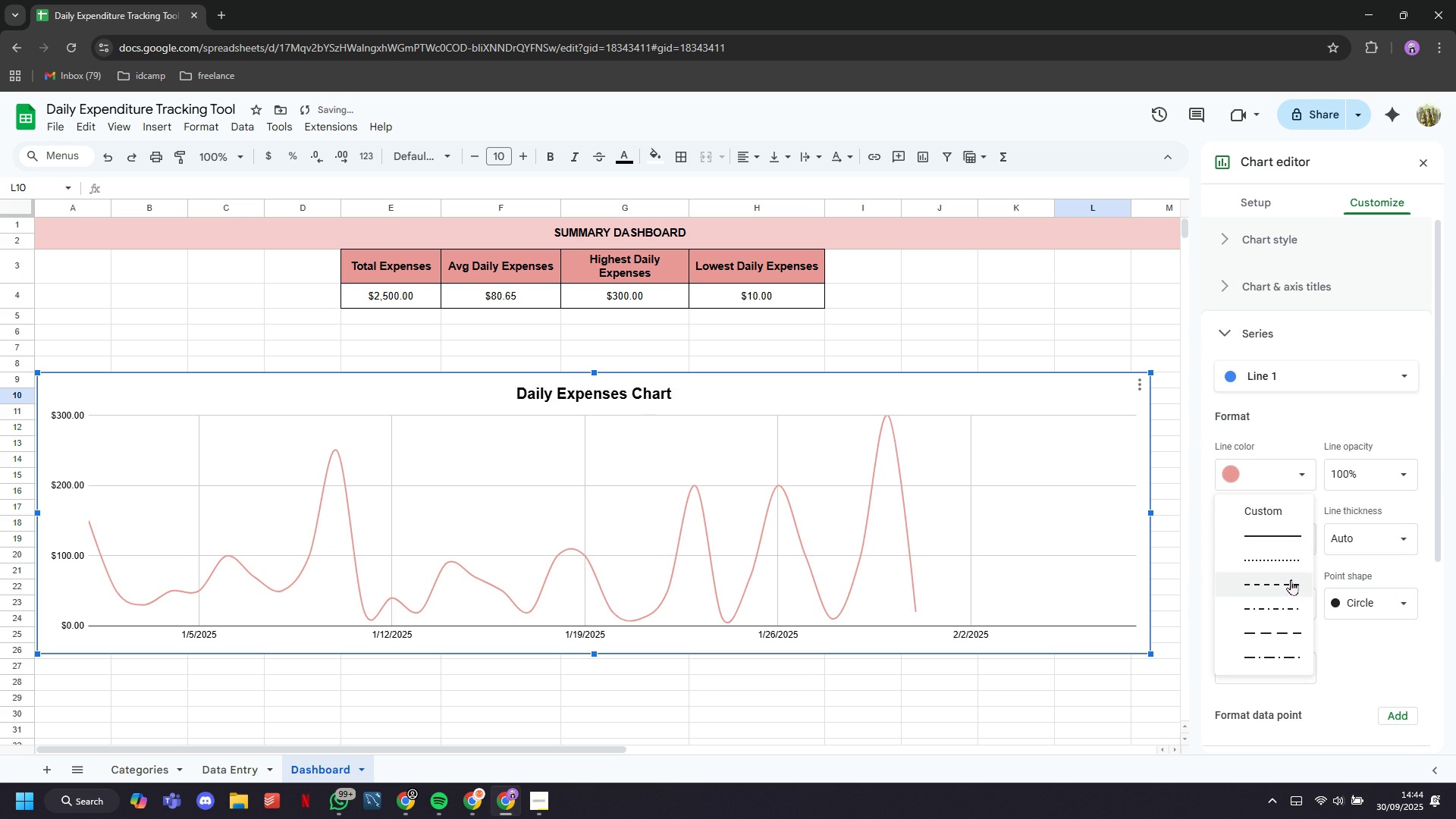 
left_click([1279, 567])
 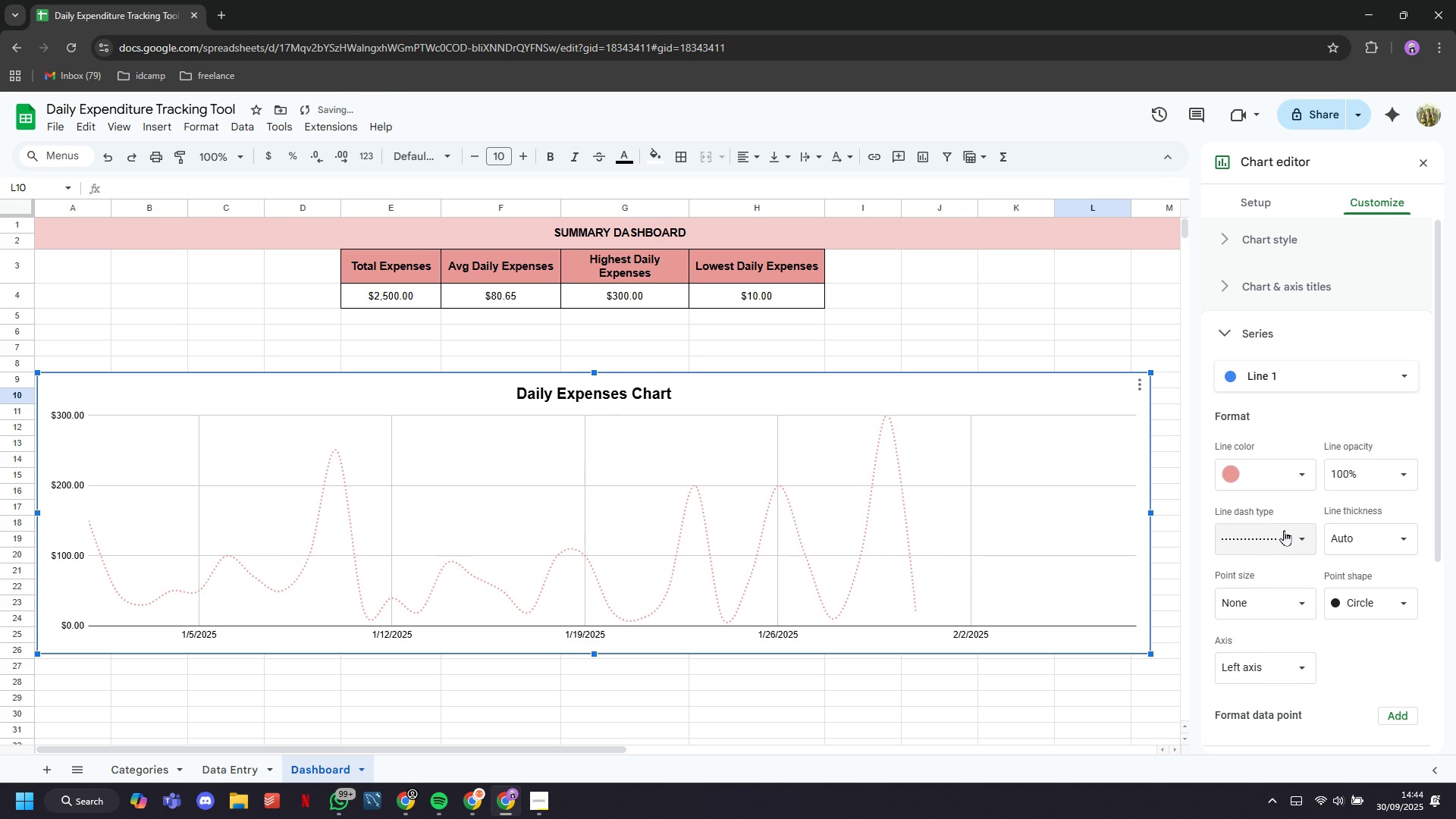 
left_click([1288, 538])
 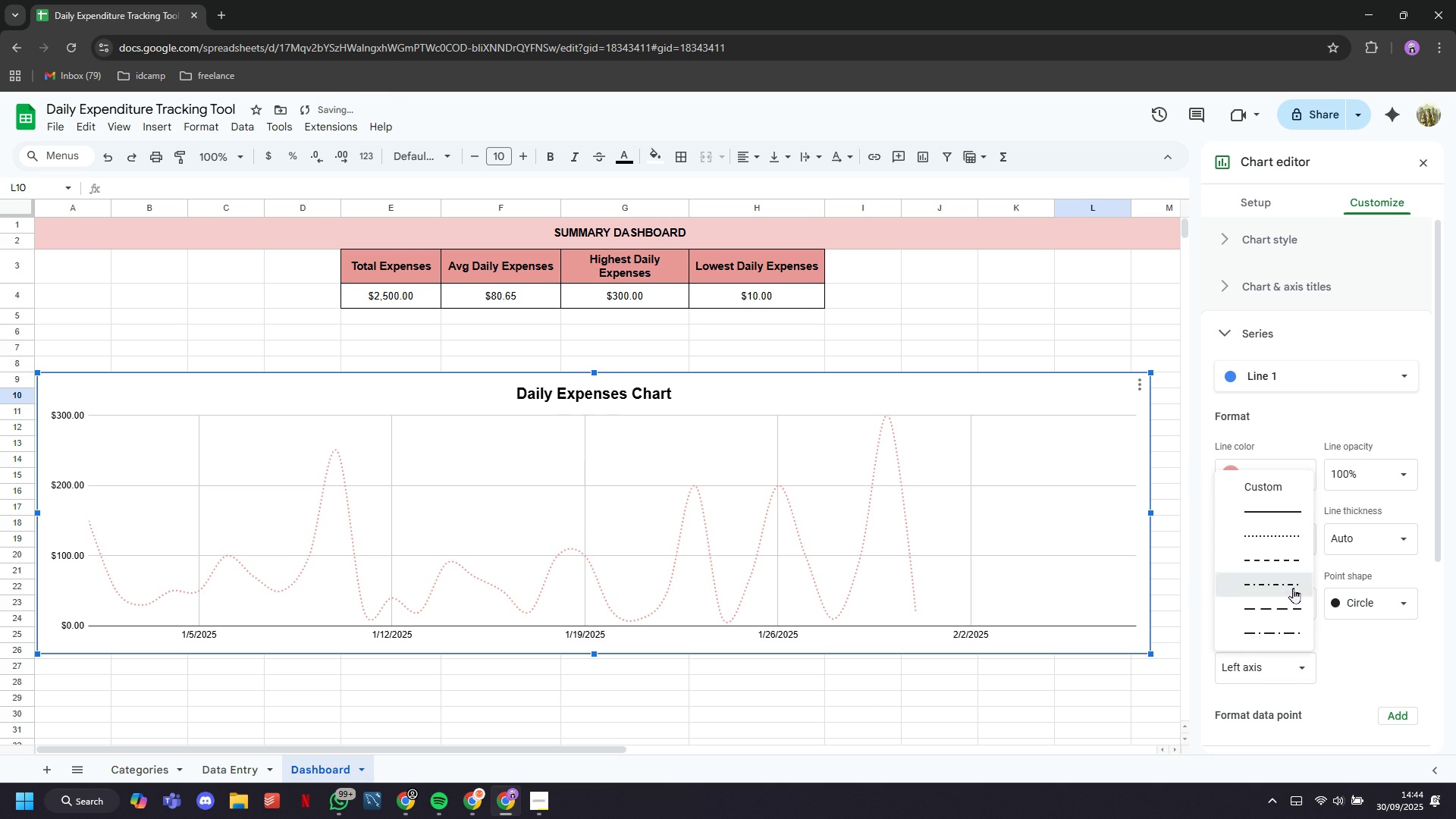 
left_click([1293, 588])
 